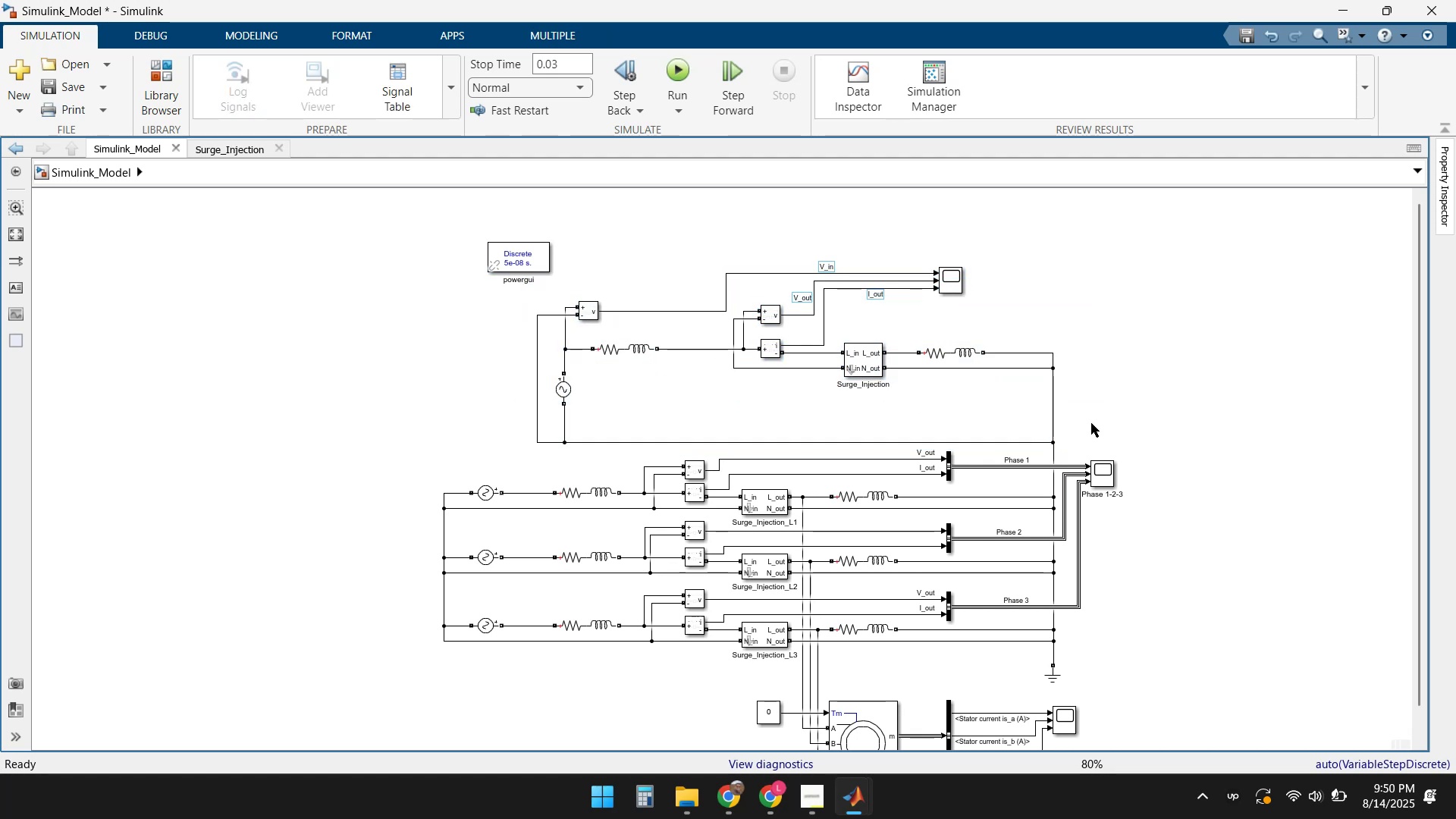 
left_click_drag(start_coordinate=[1082, 420], to_coordinate=[507, 289])
 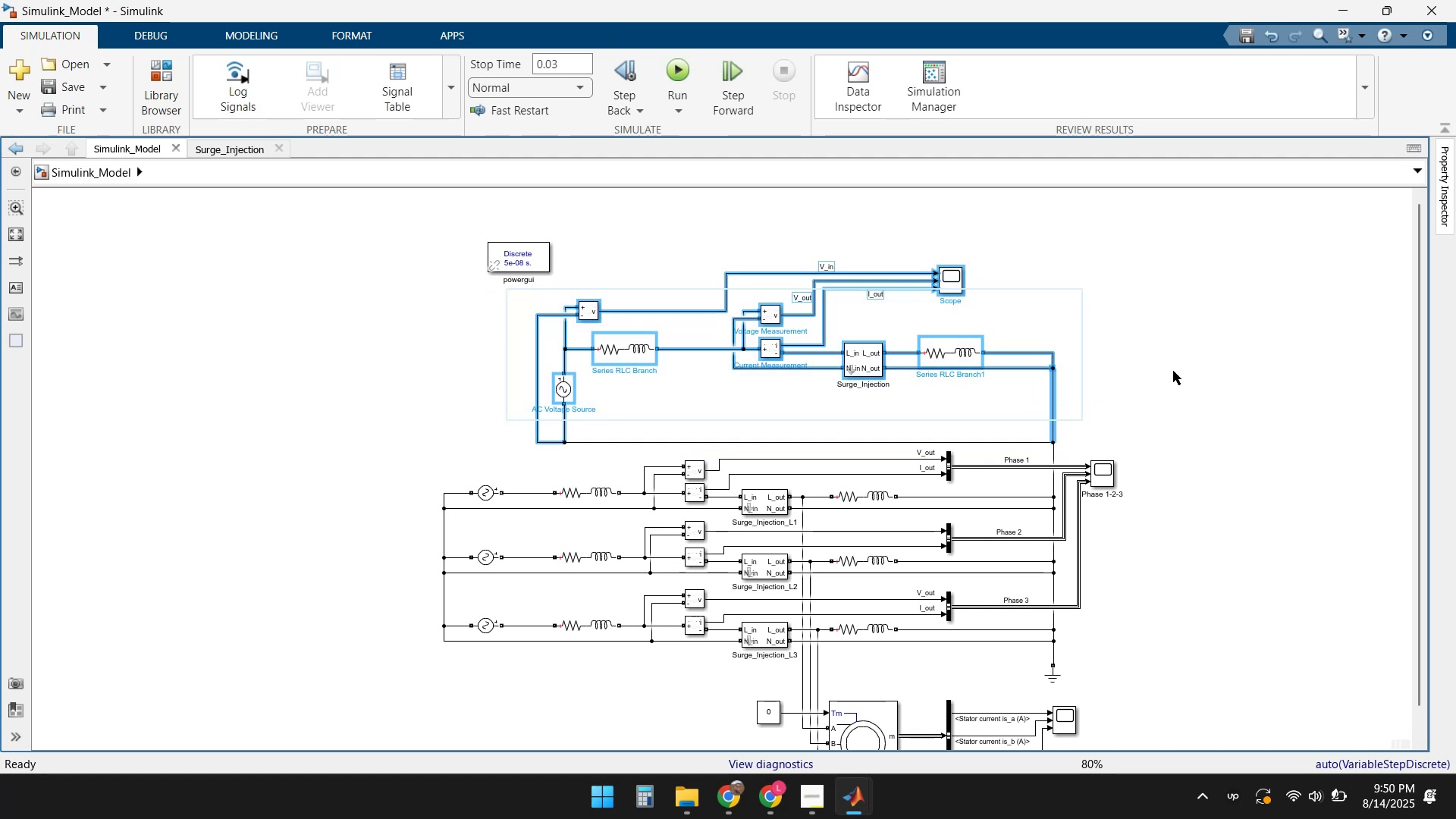 
key(Delete)
 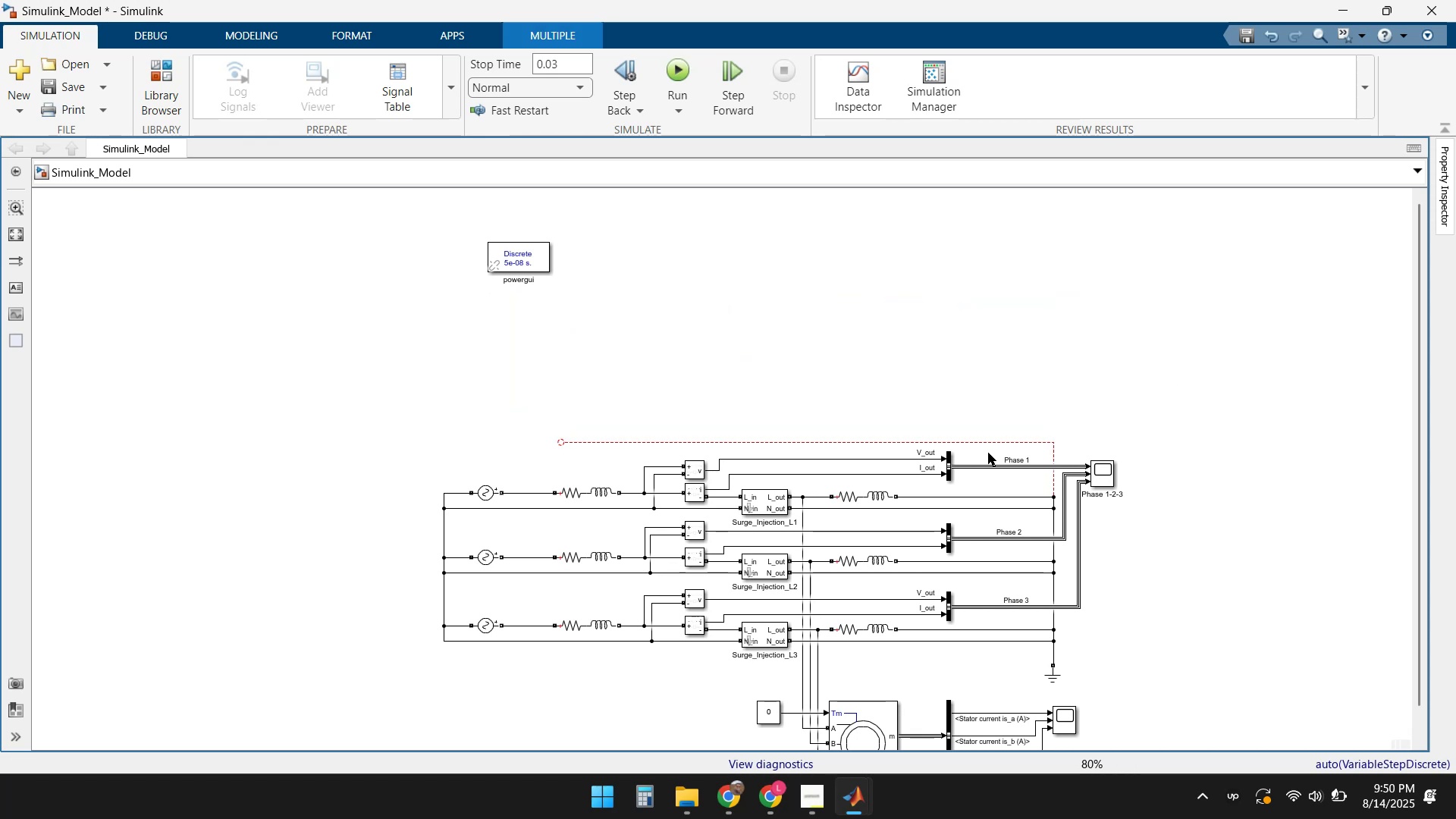 
left_click([993, 438])
 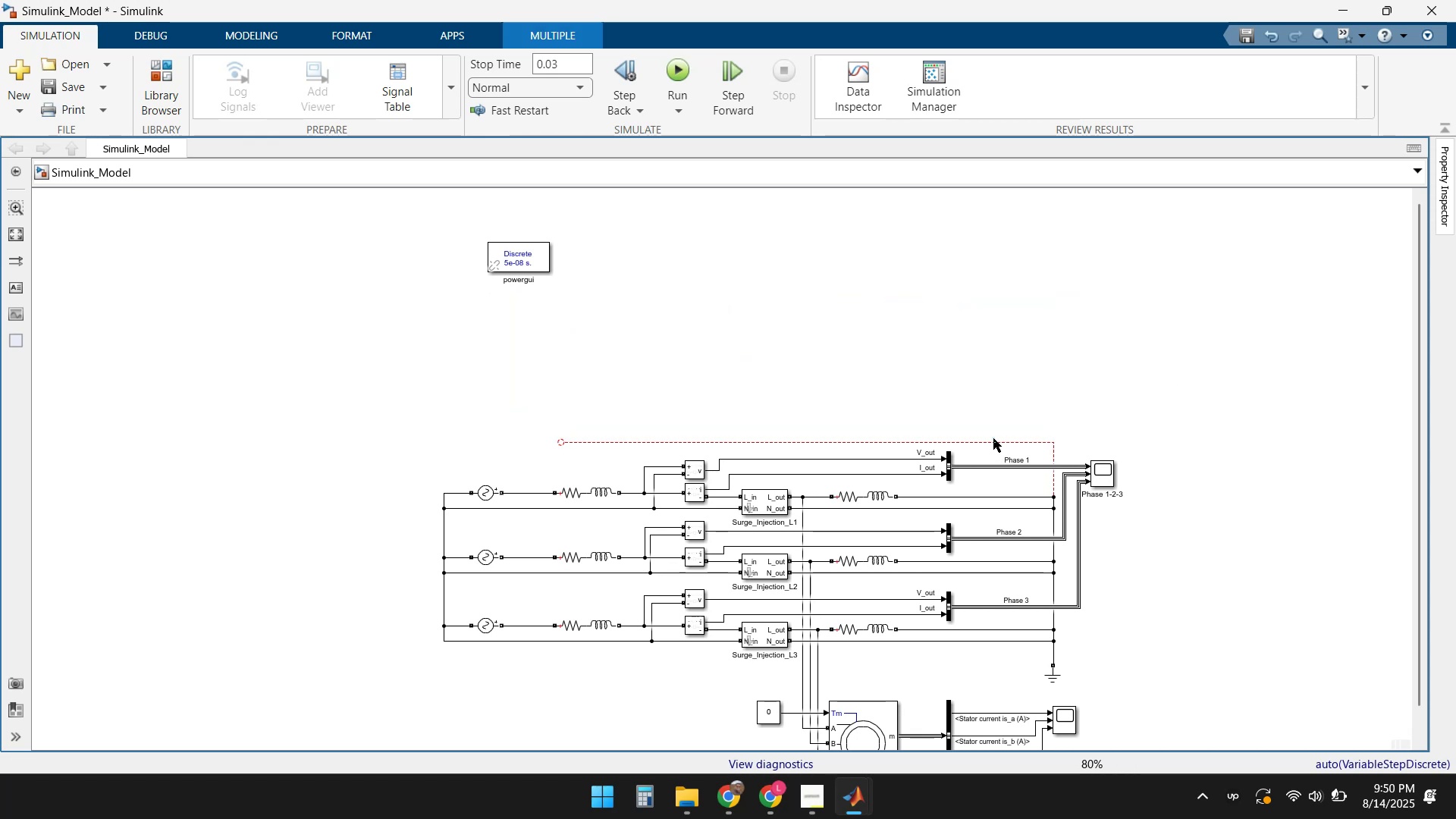 
key(Delete)
 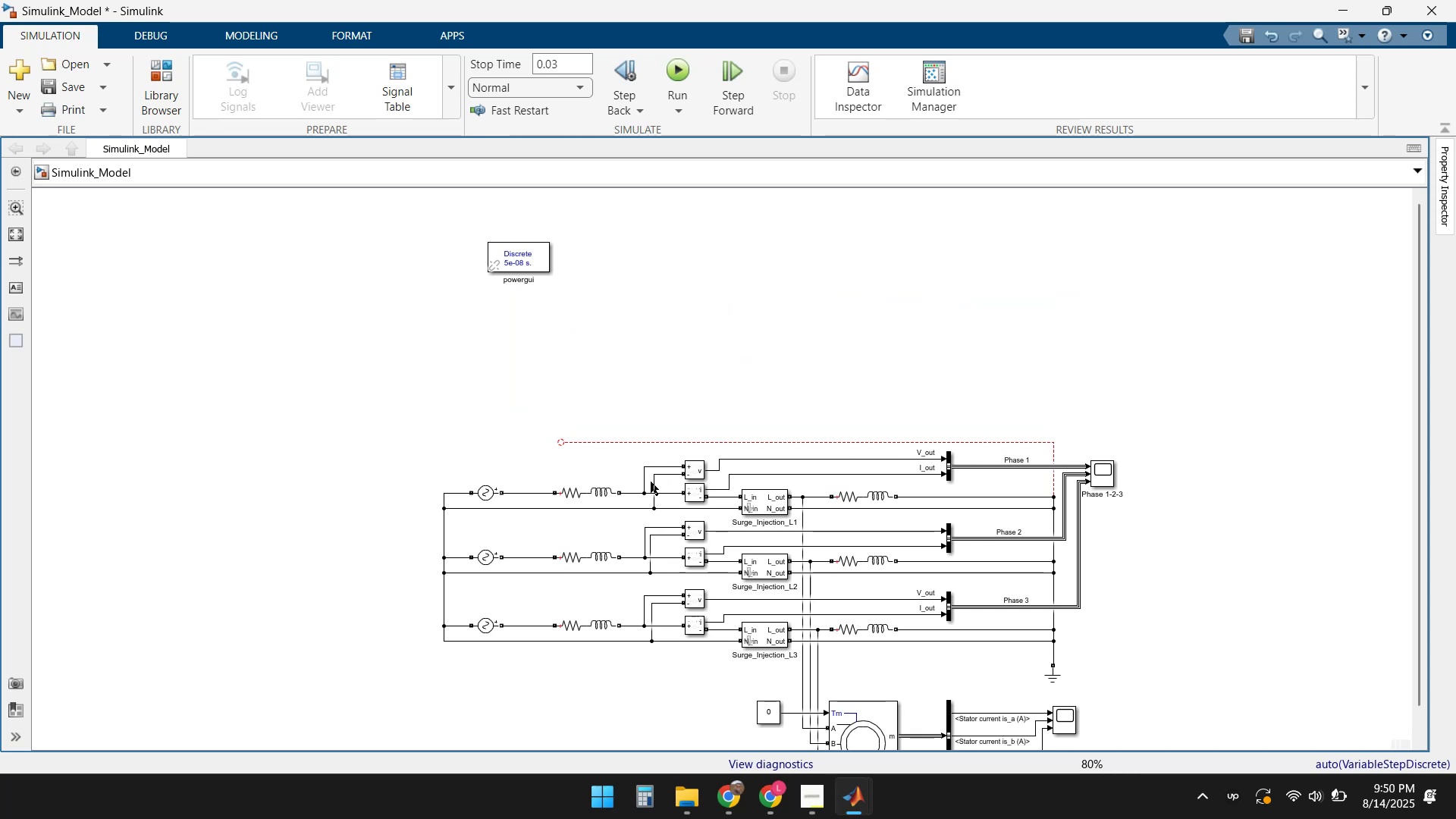 
scroll: coordinate [573, 494], scroll_direction: up, amount: 2.0
 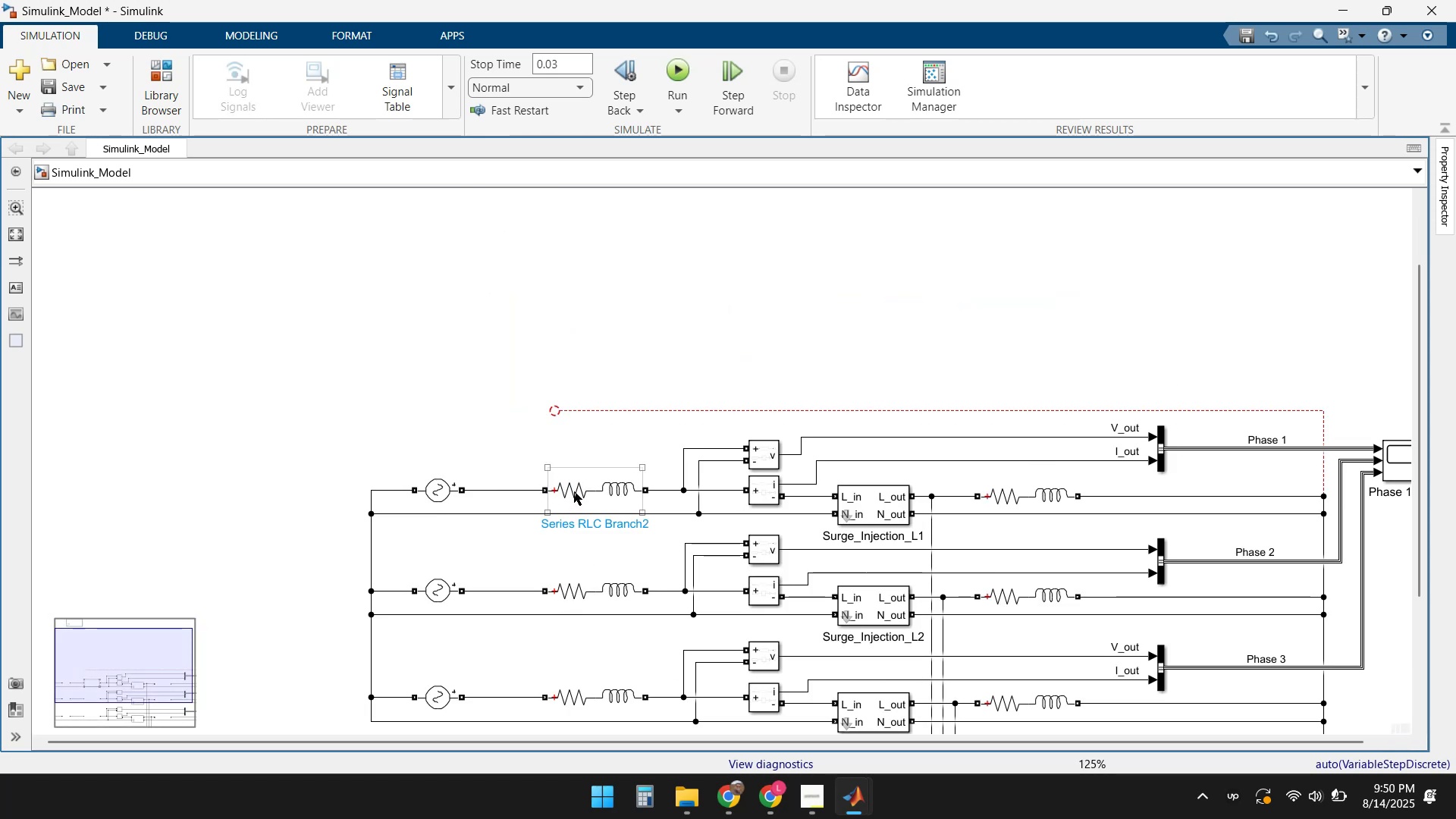 
scroll: coordinate [574, 491], scroll_direction: down, amount: 1.0
 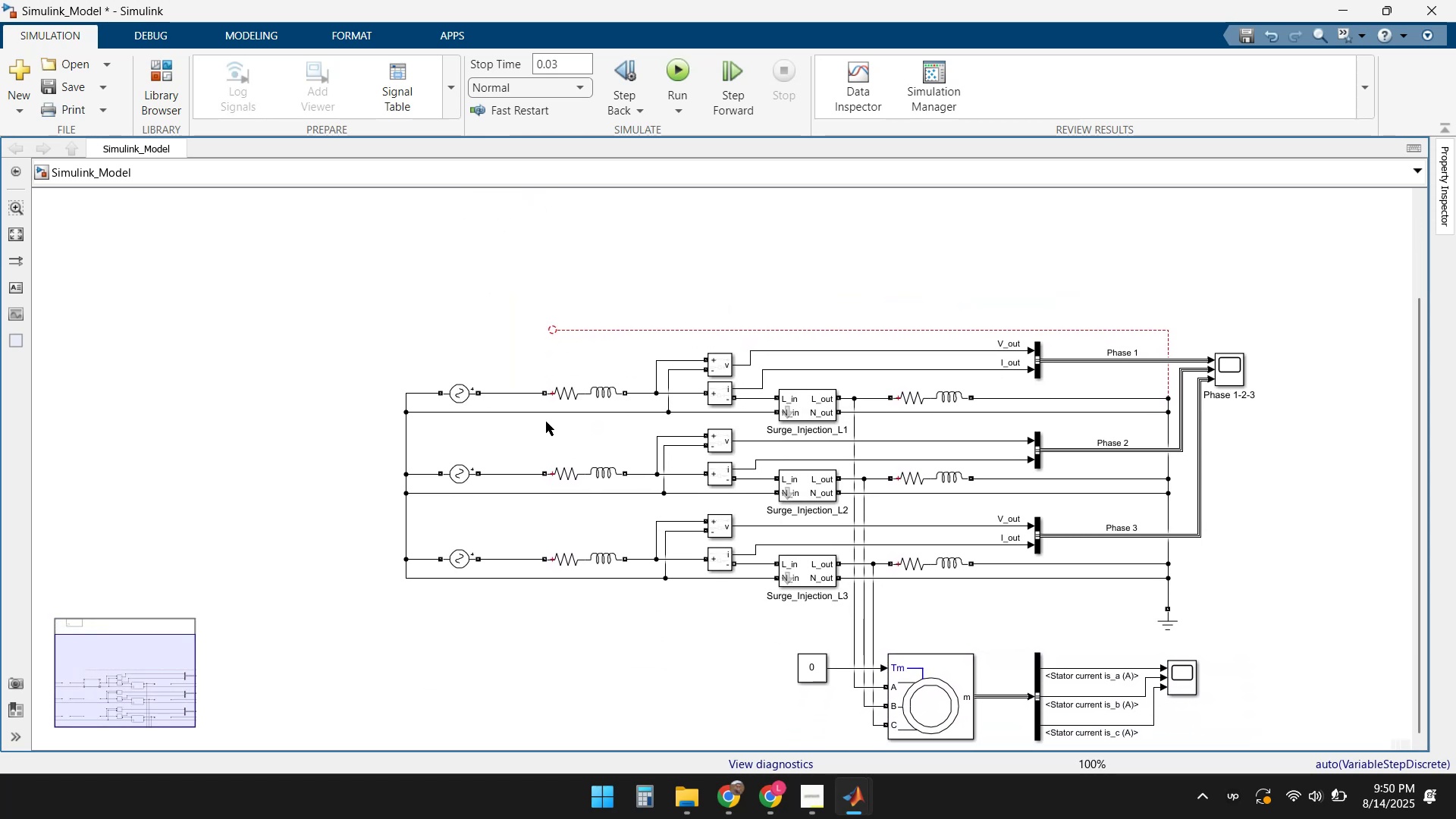 
left_click_drag(start_coordinate=[544, 328], to_coordinate=[406, 391])
 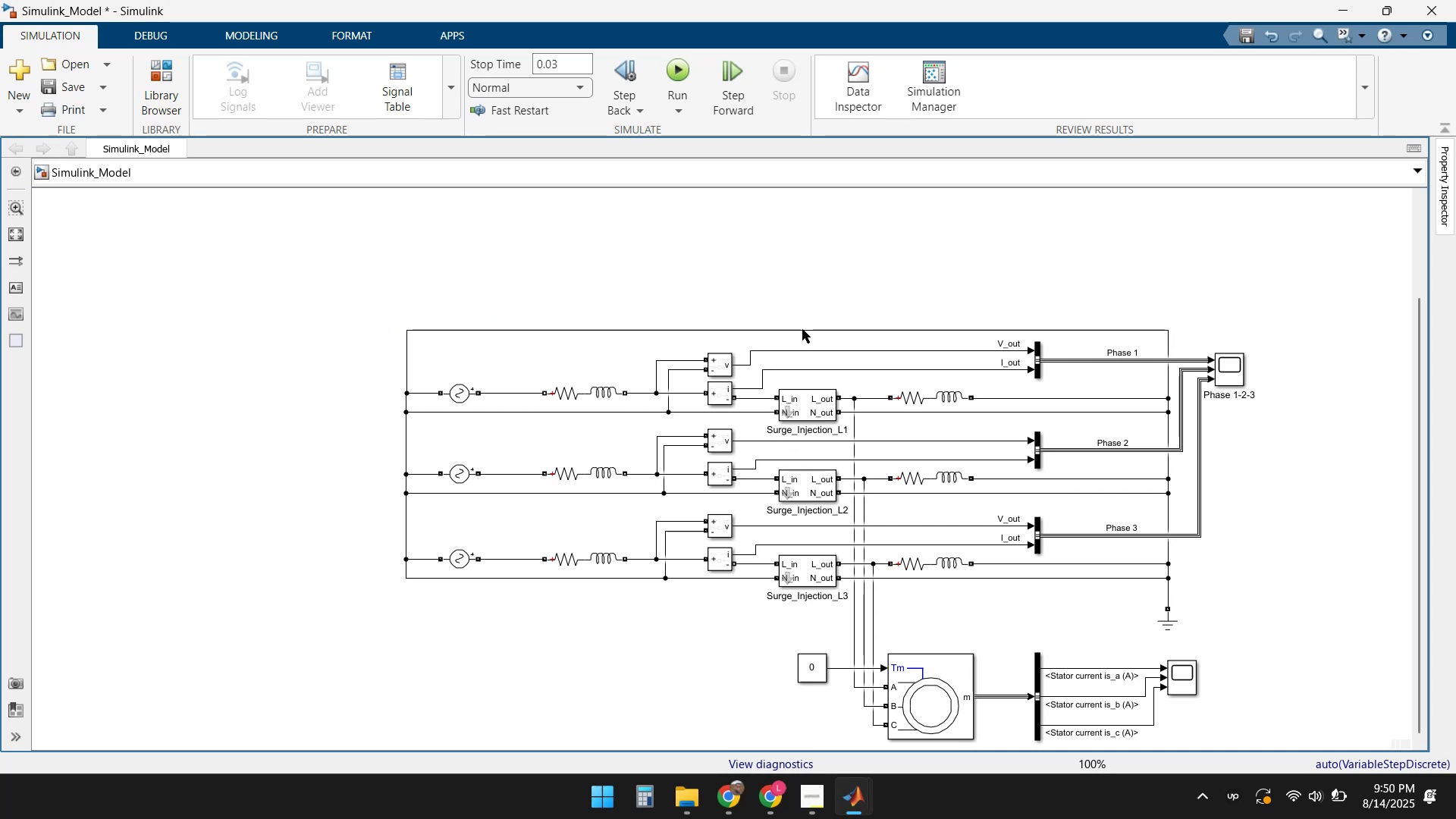 
left_click_drag(start_coordinate=[802, 329], to_coordinate=[740, 323])
 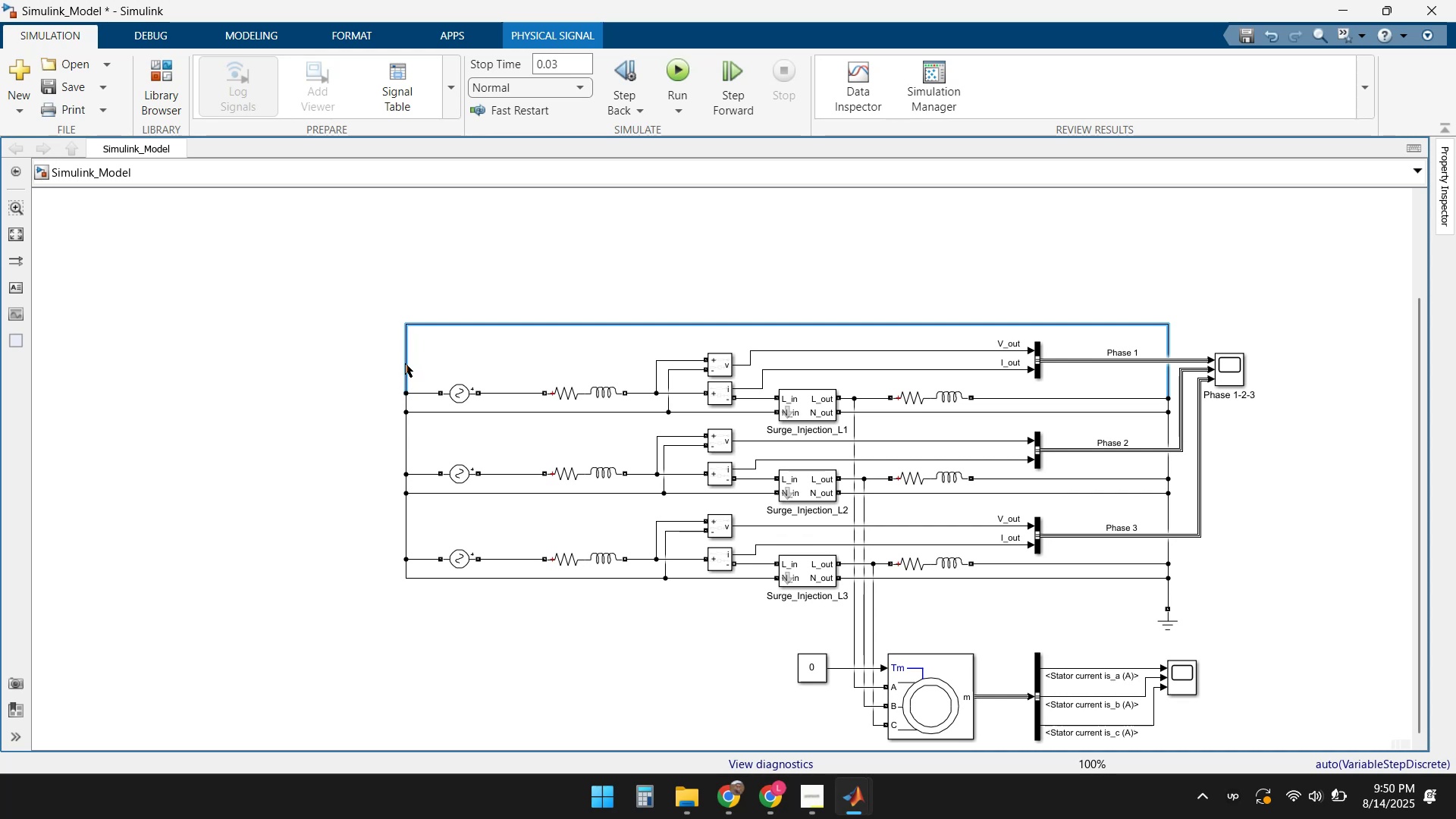 
left_click([469, 358])
 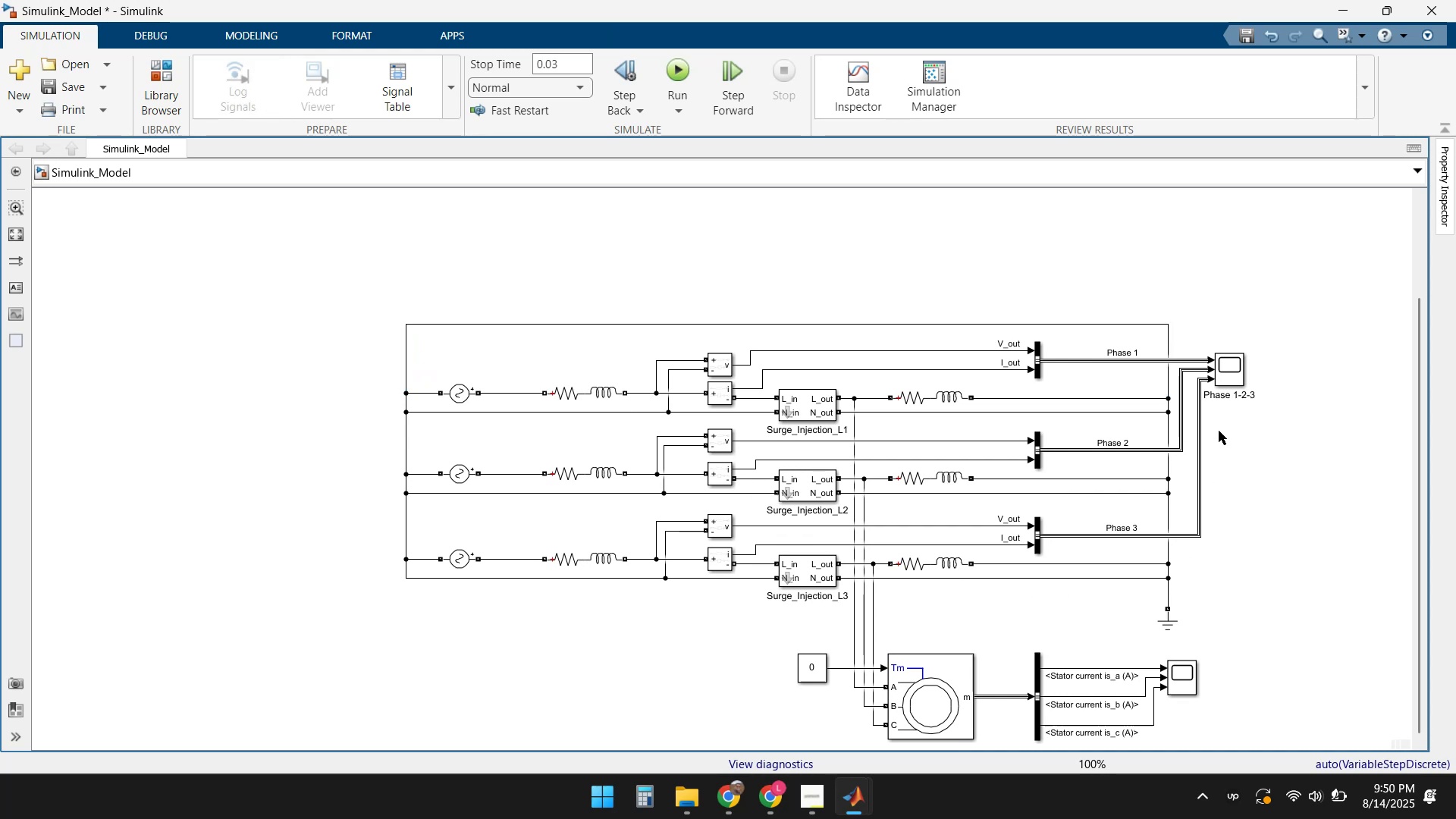 
double_click([1232, 370])
 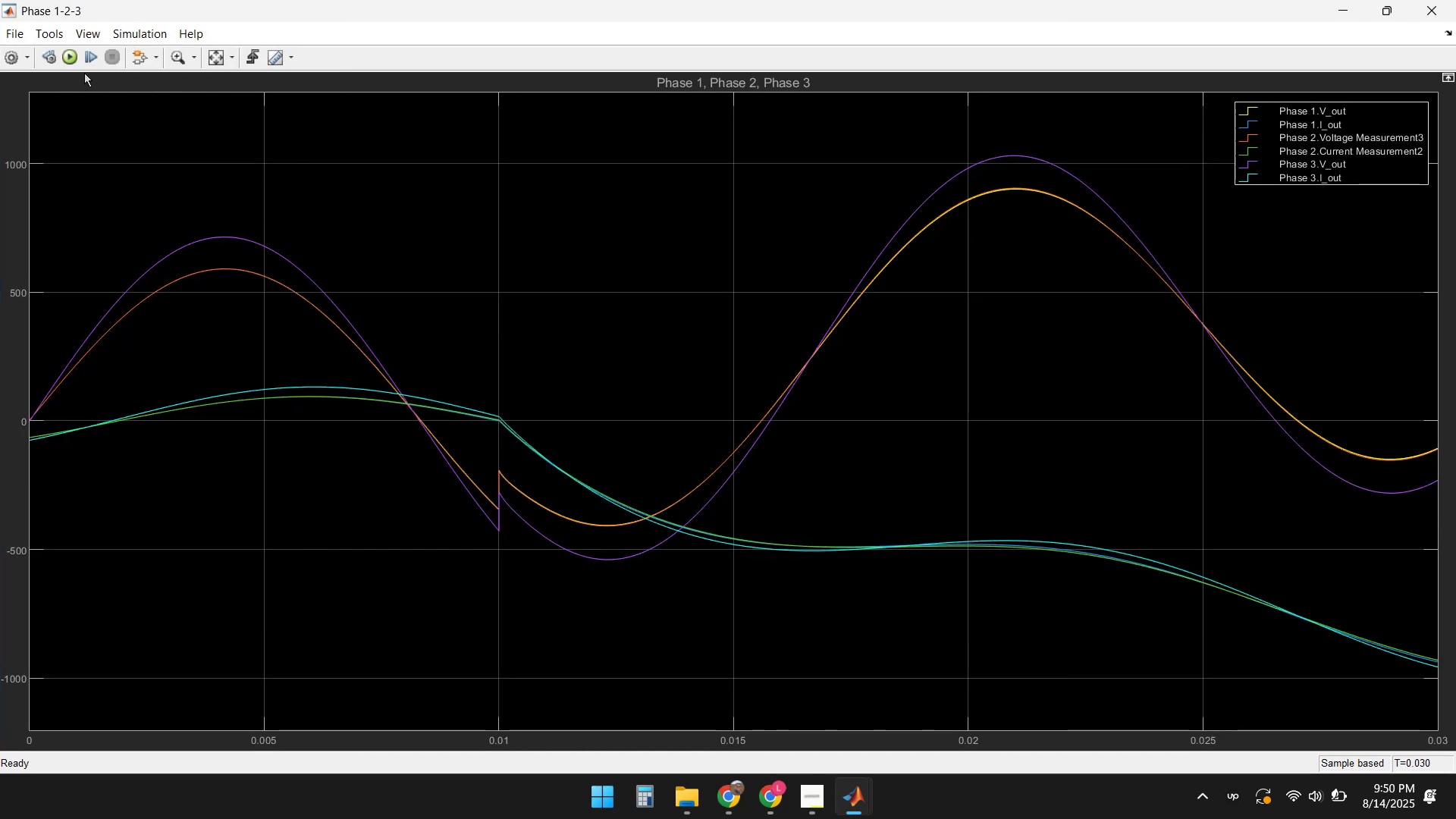 
left_click([1425, 12])
 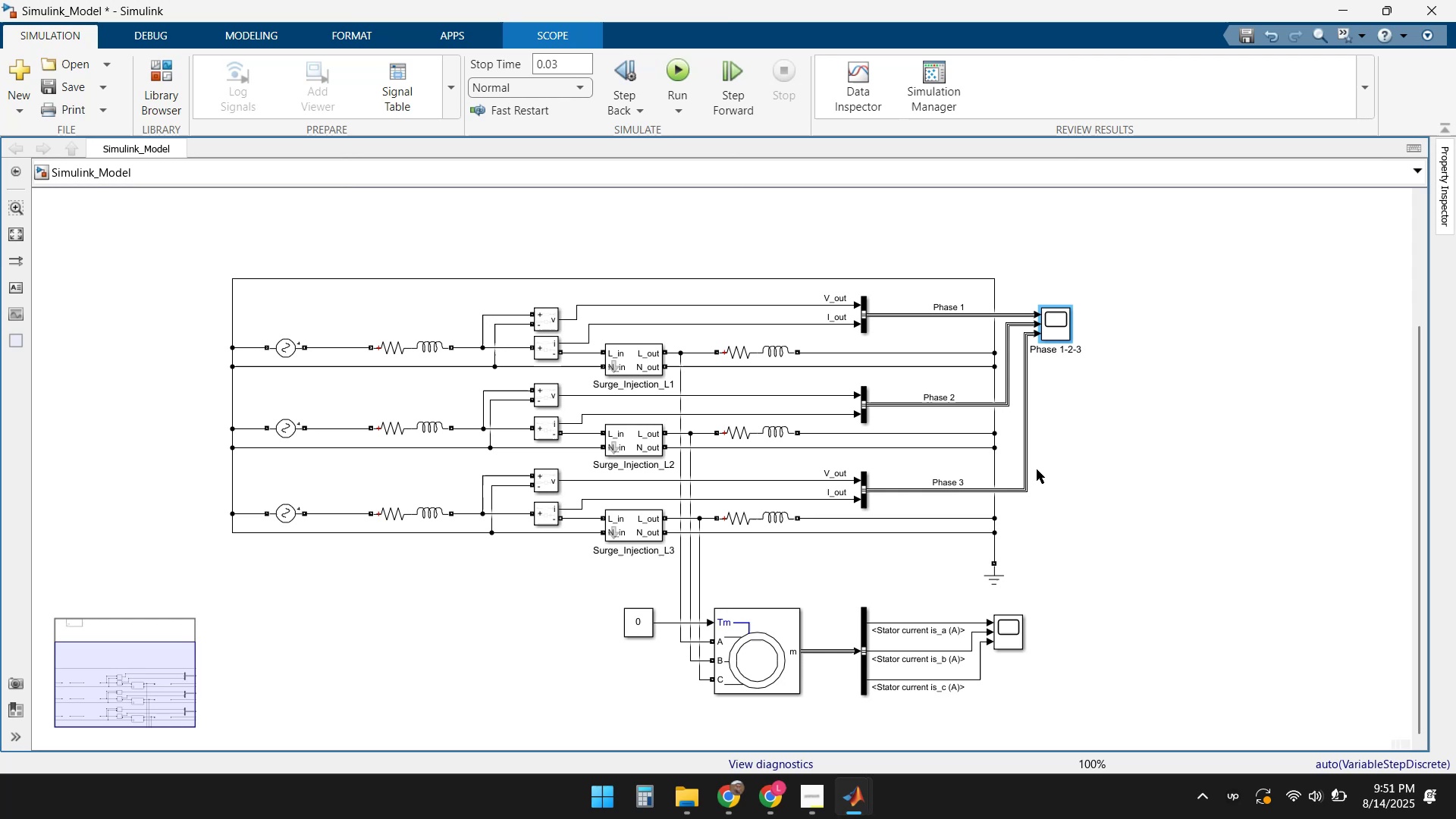 
scroll: coordinate [844, 422], scroll_direction: up, amount: 3.0
 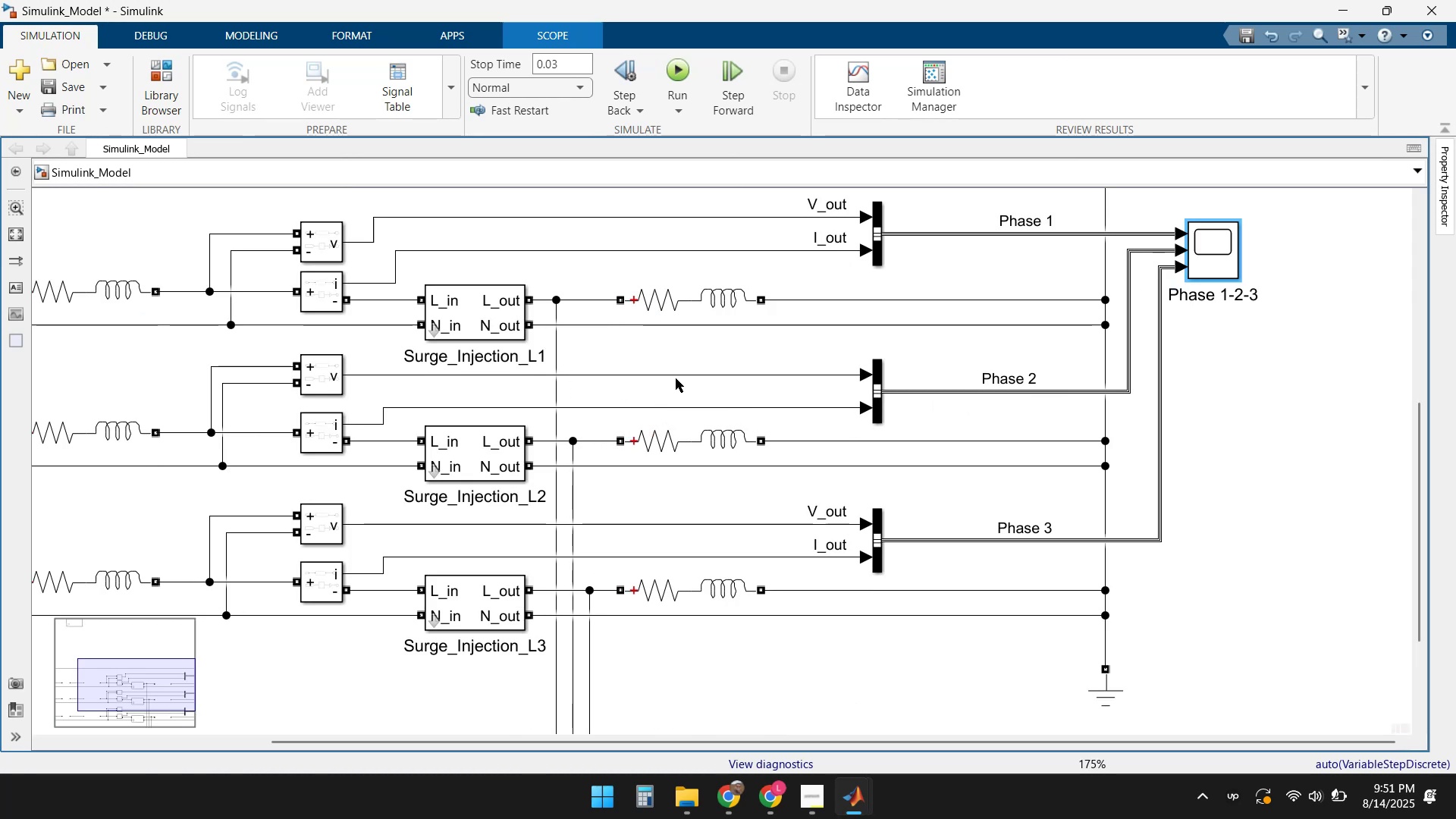 
double_click([687, 369])
 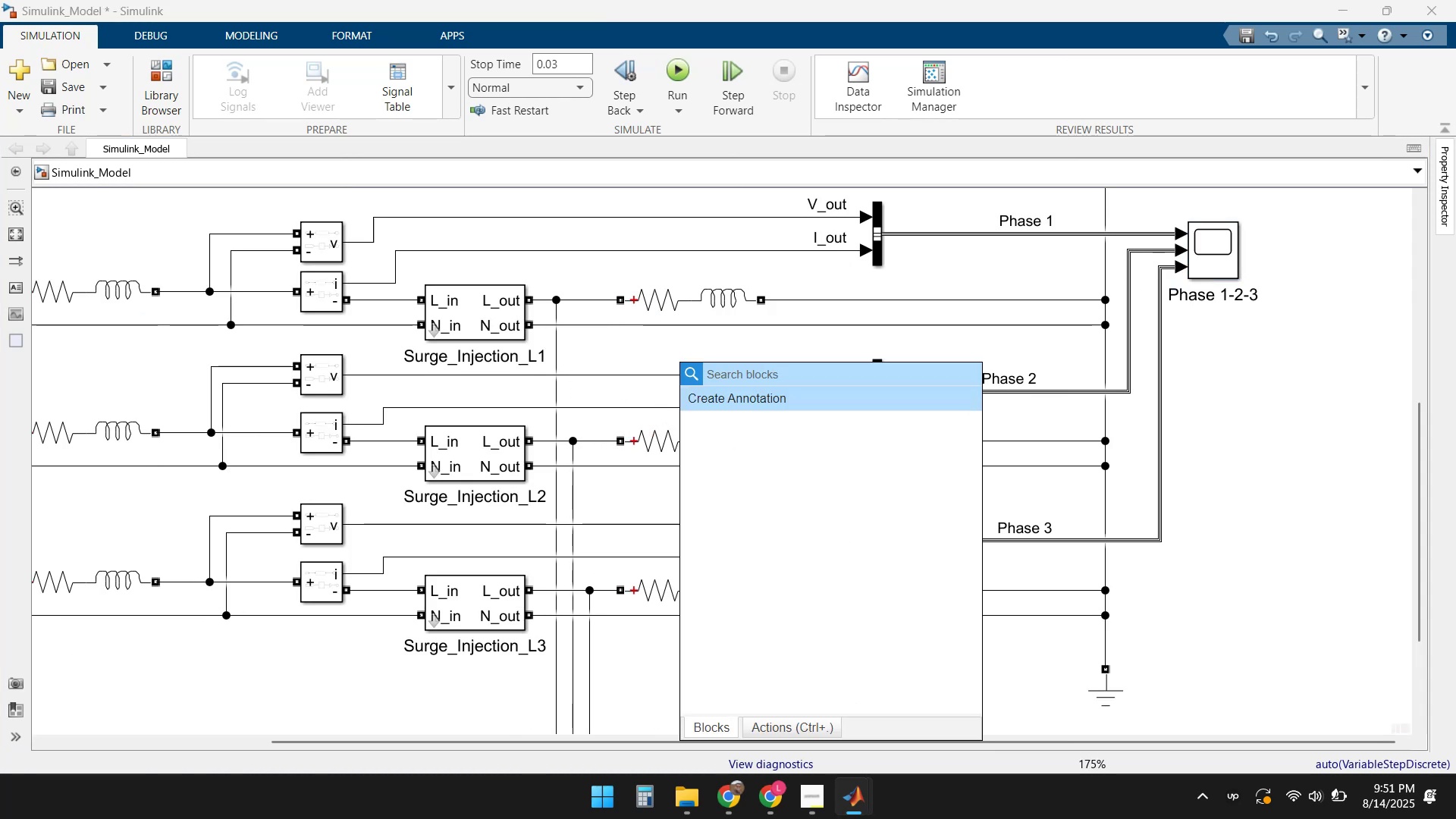 
left_click([669, 380])
 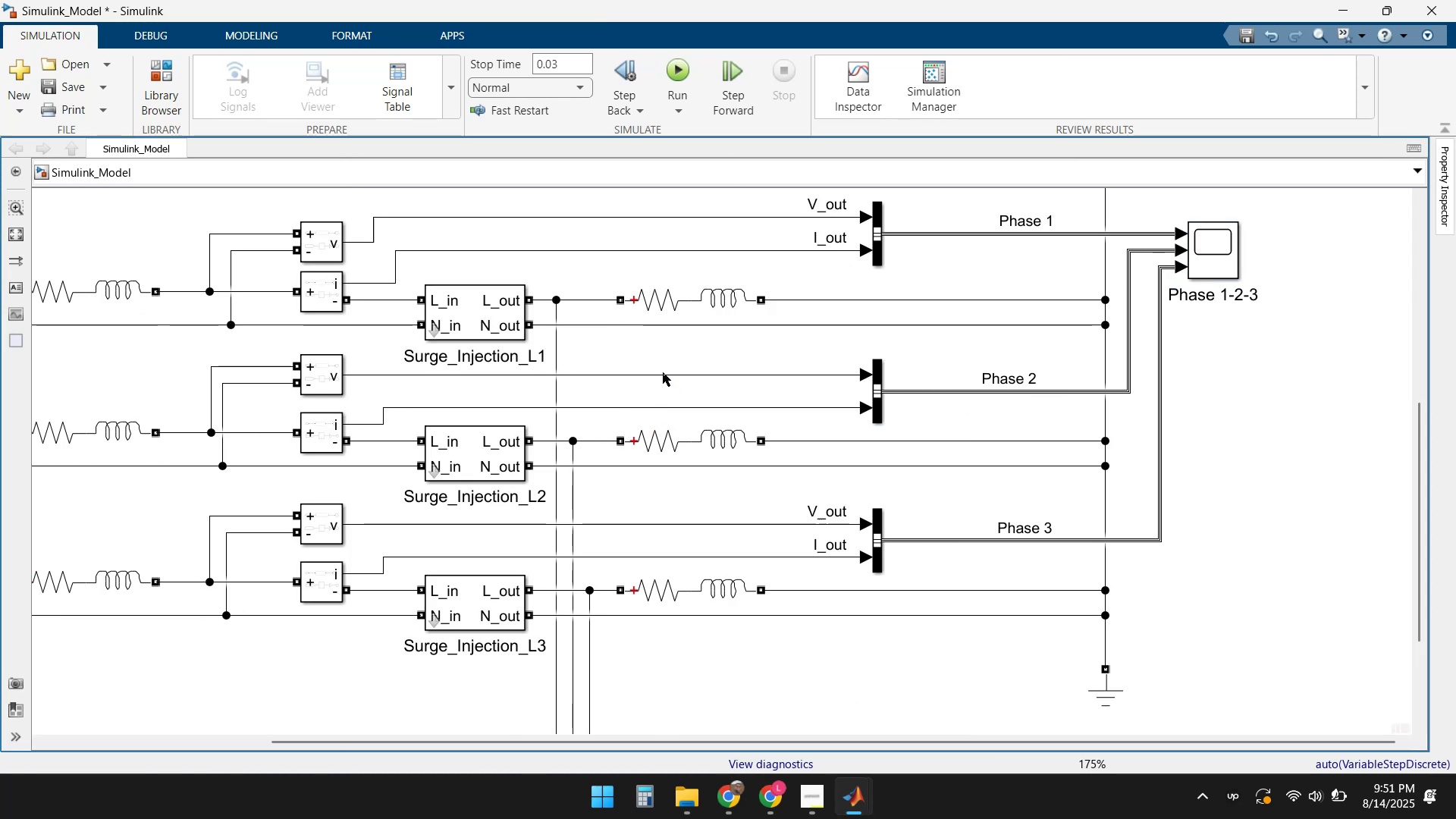 
left_click([663, 372])
 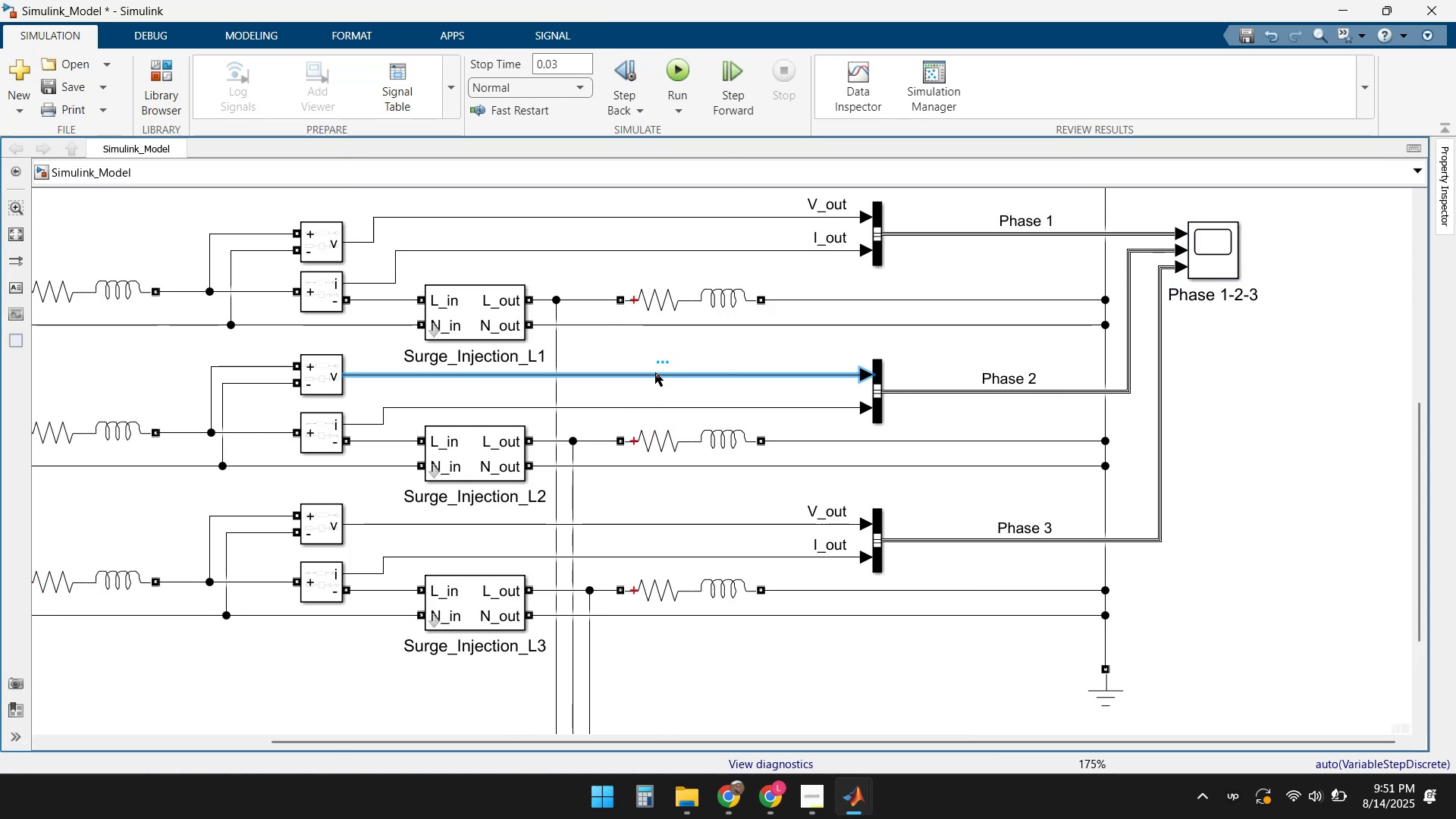 
double_click([655, 372])
 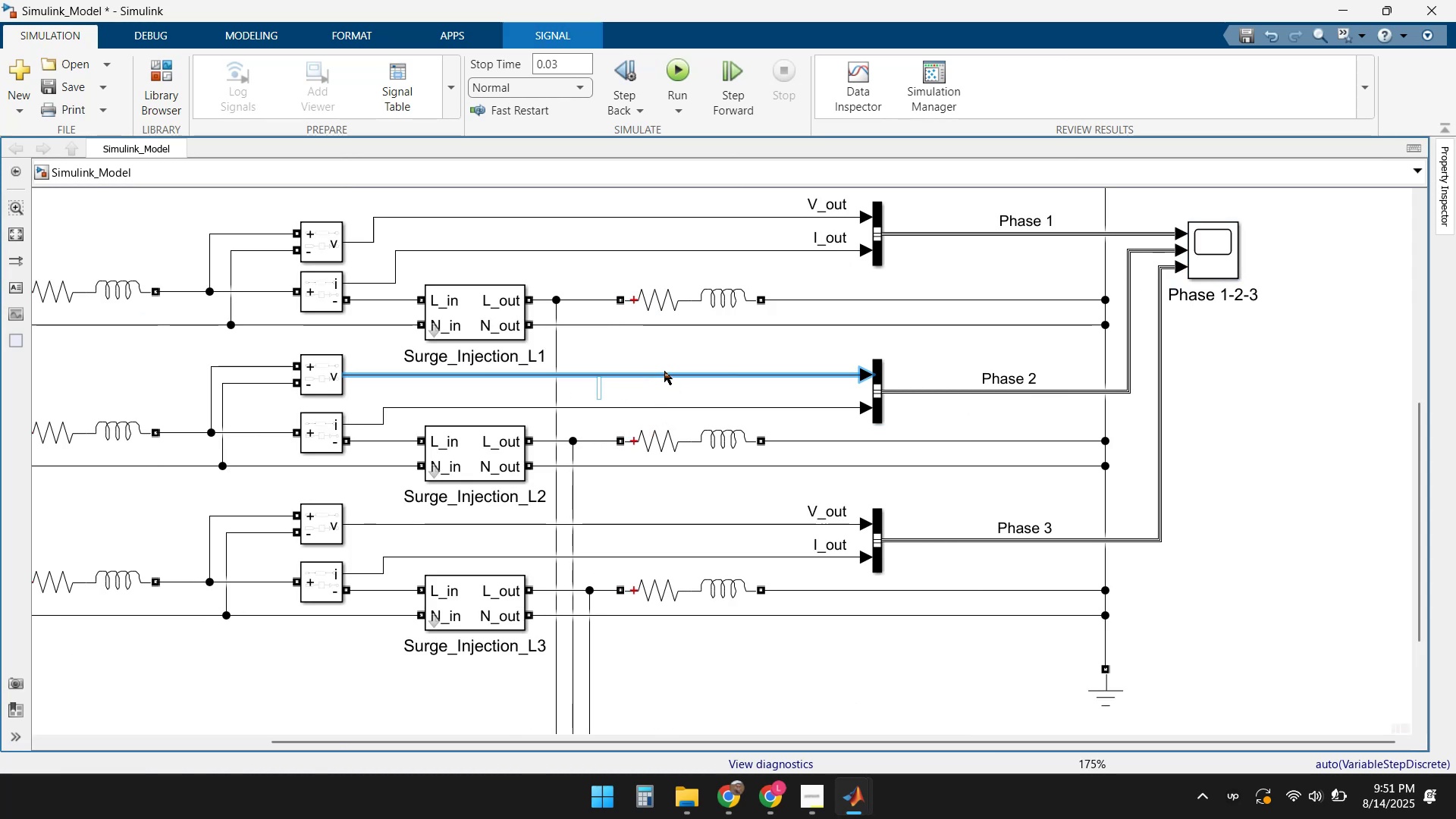 
type(V_out)
 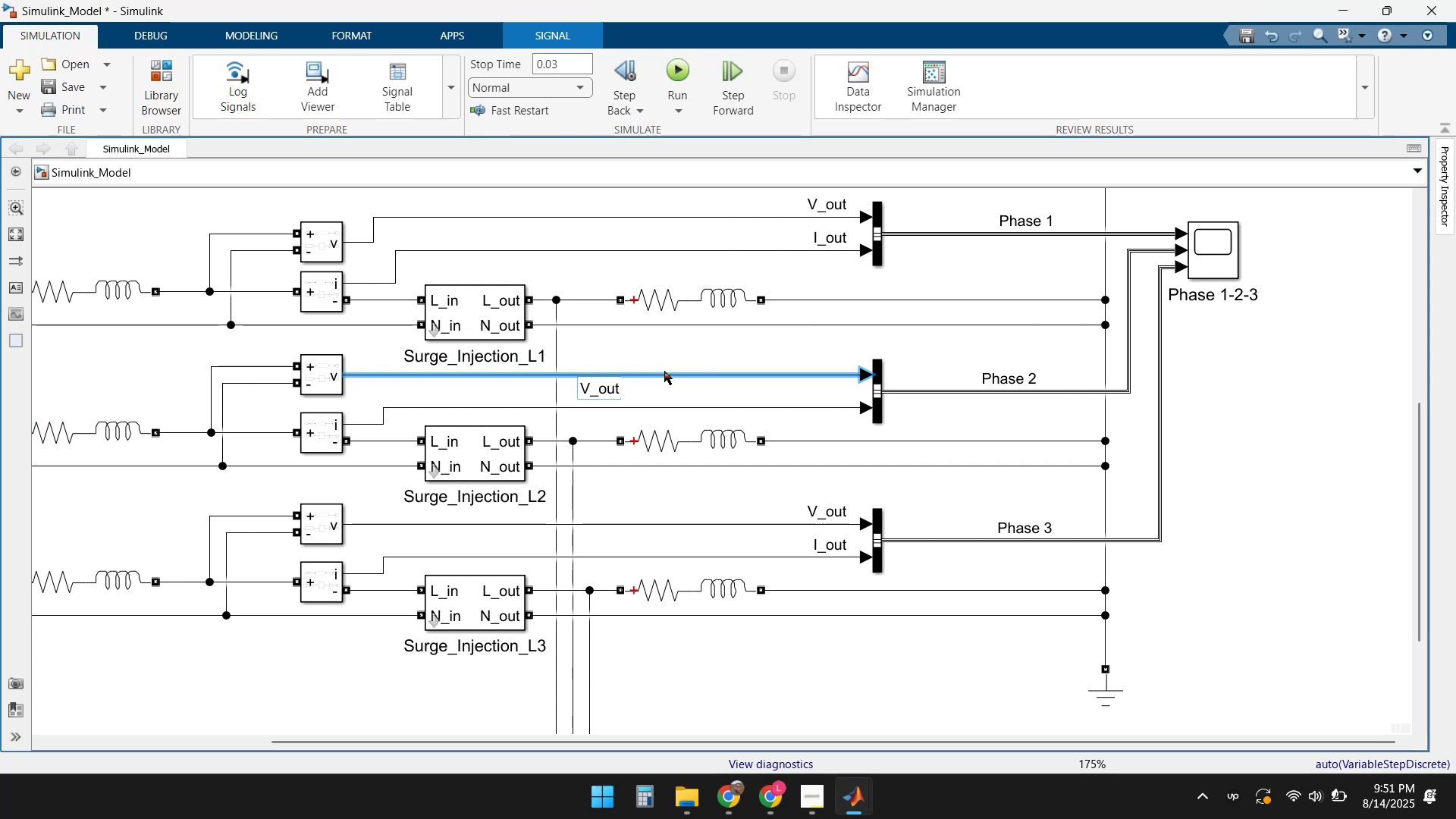 
key(Enter)
 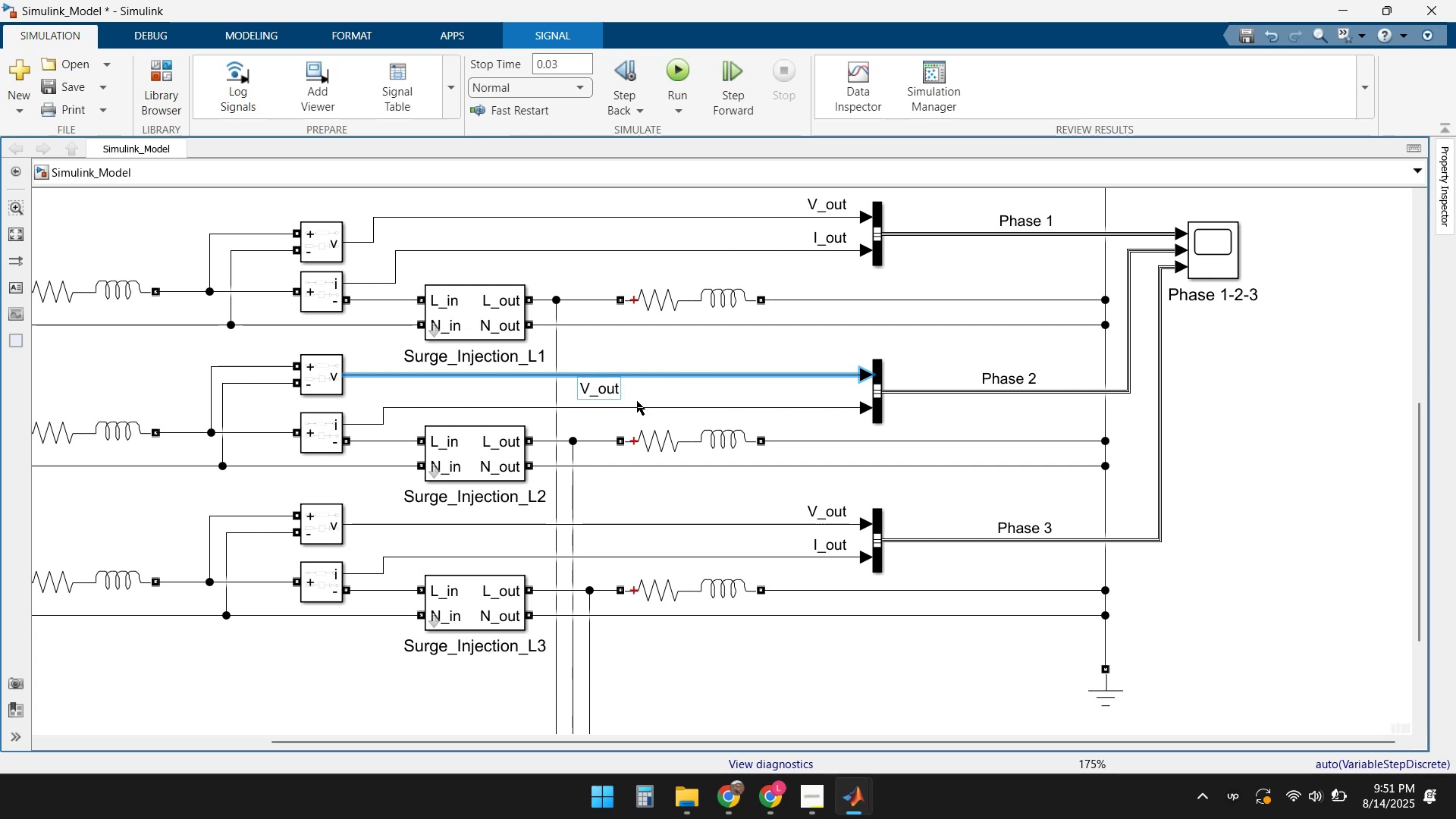 
left_click([635, 398])
 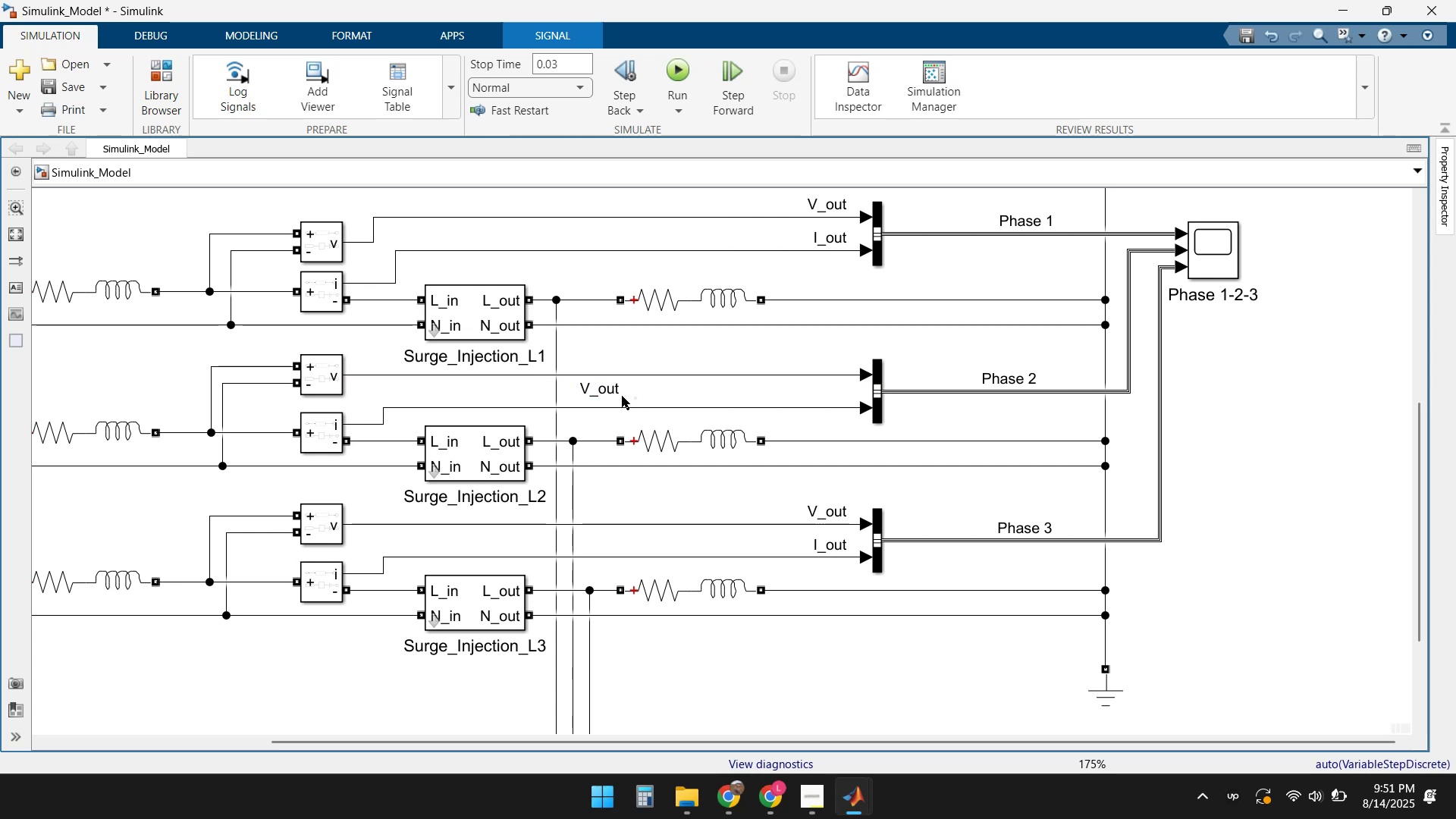 
left_click_drag(start_coordinate=[613, 394], to_coordinate=[821, 372])
 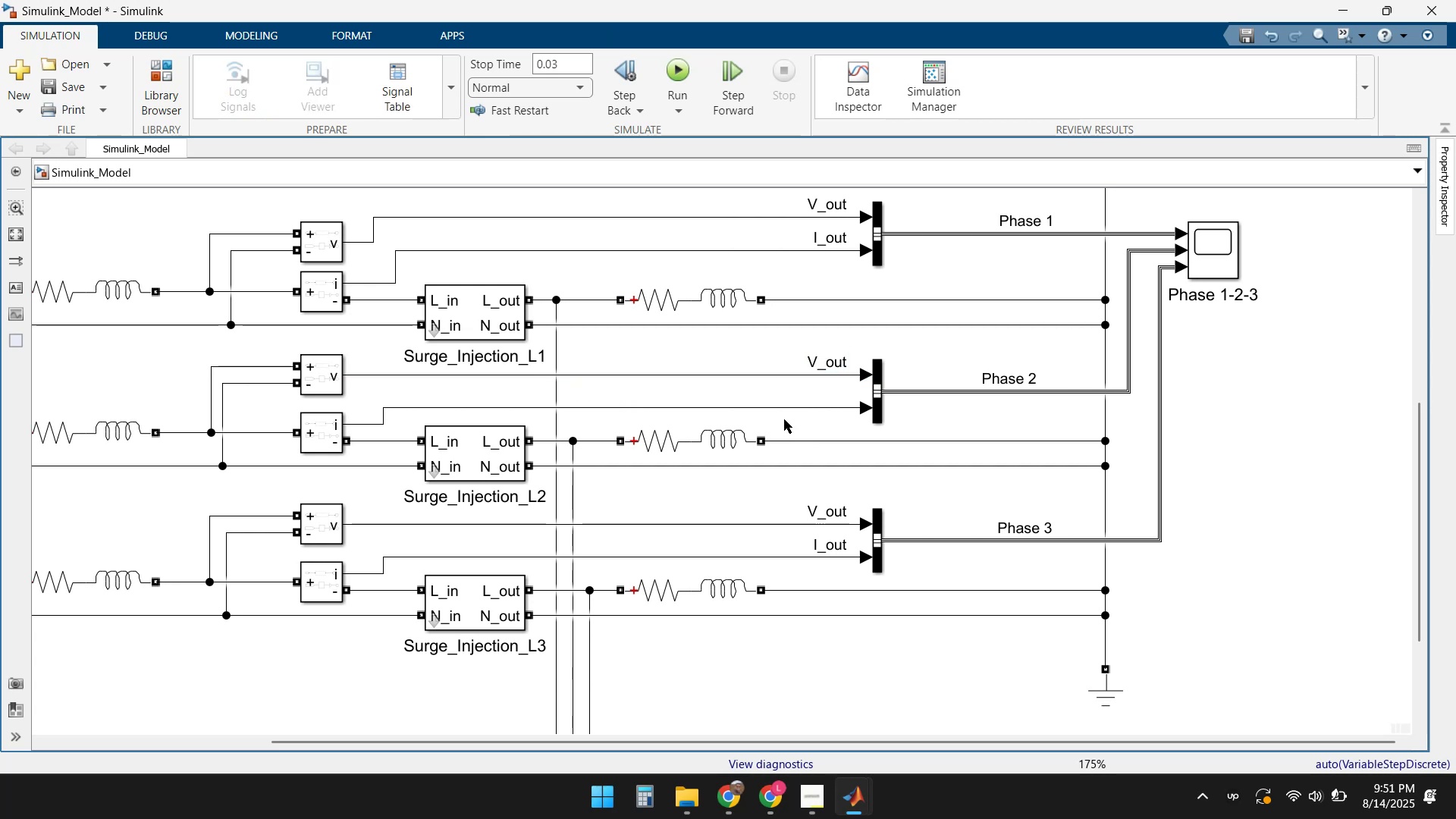 
left_click([785, 405])
 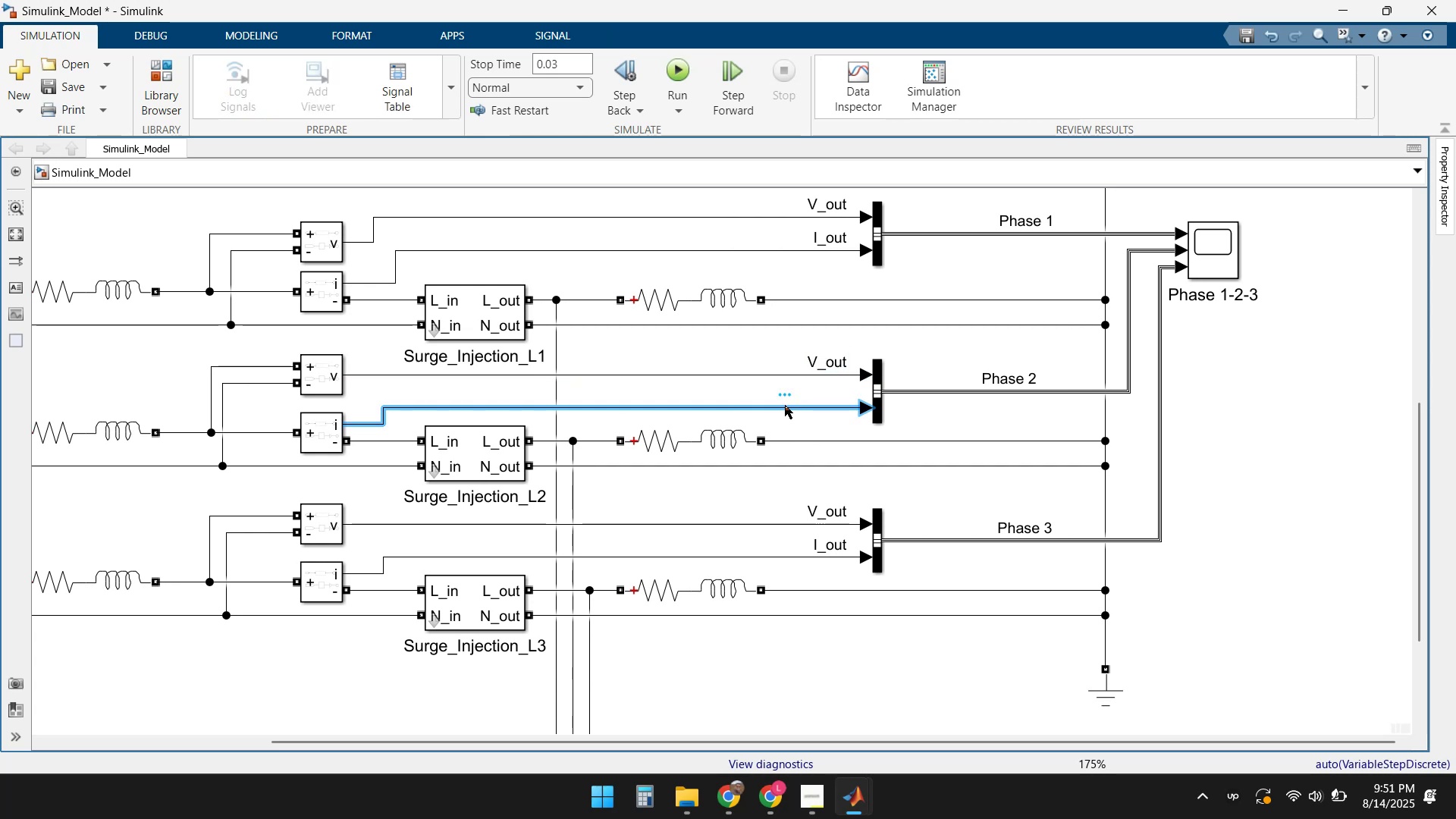 
double_click([785, 405])
 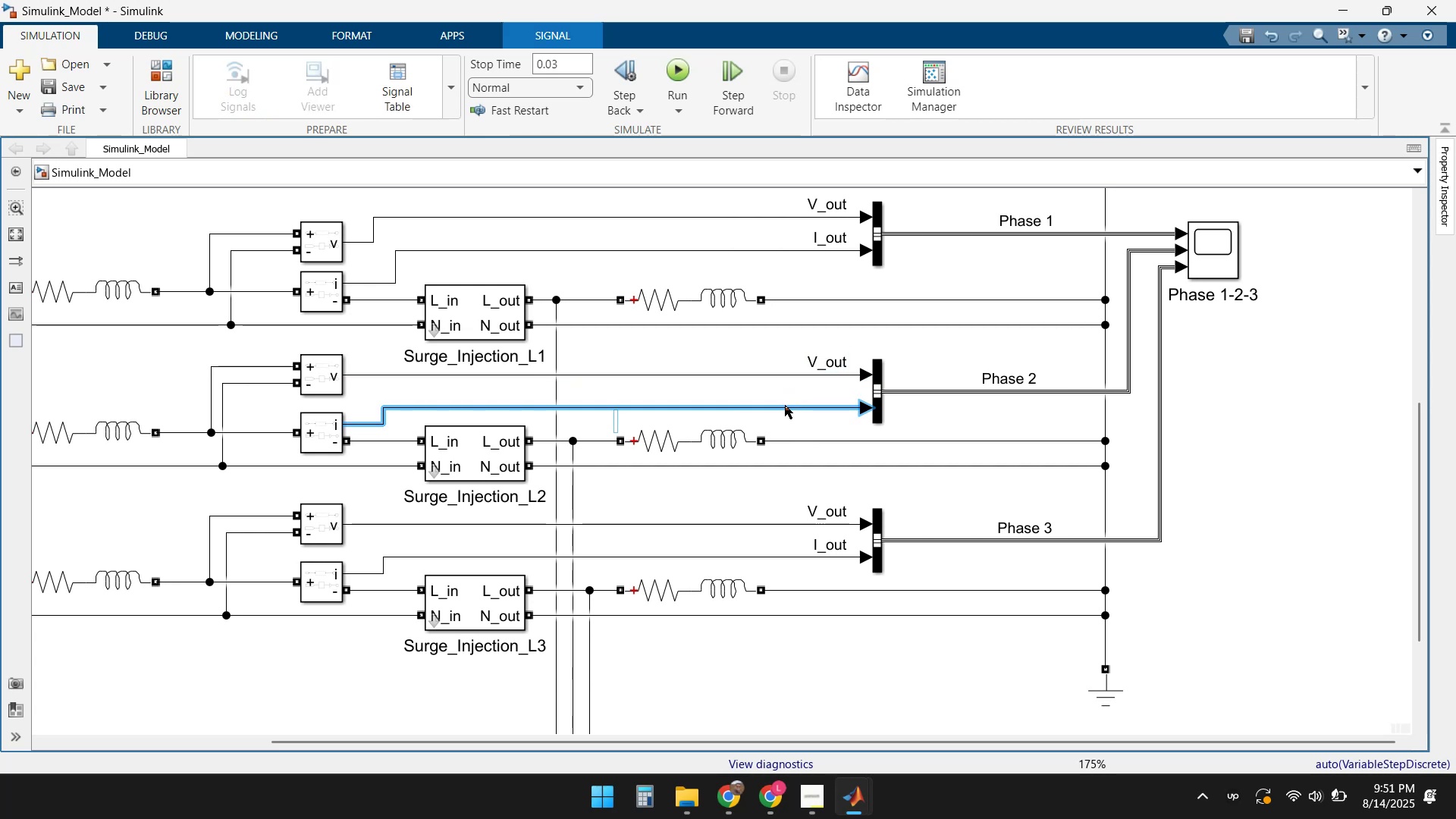 
type(I_out)
 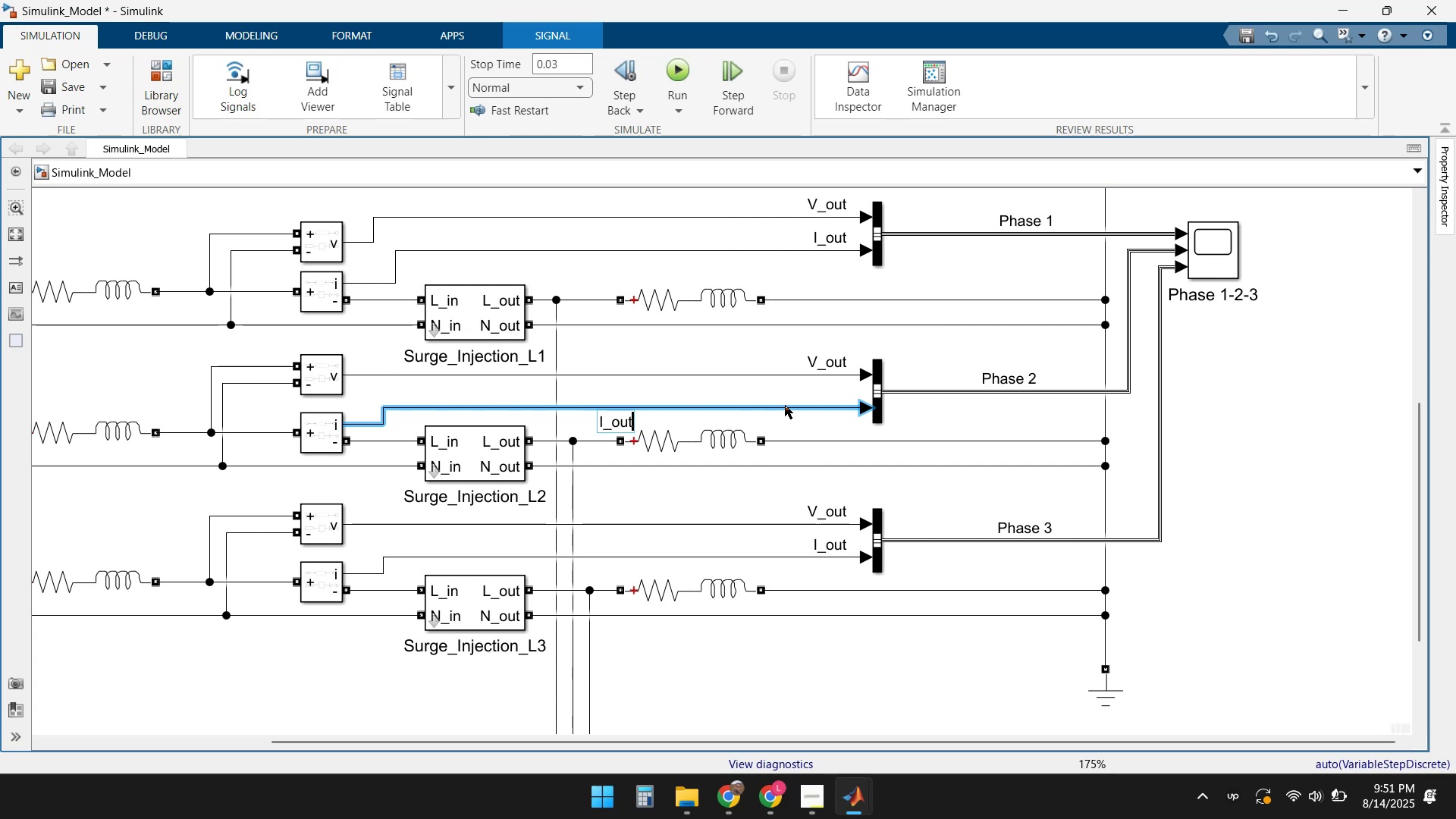 
key(Enter)
 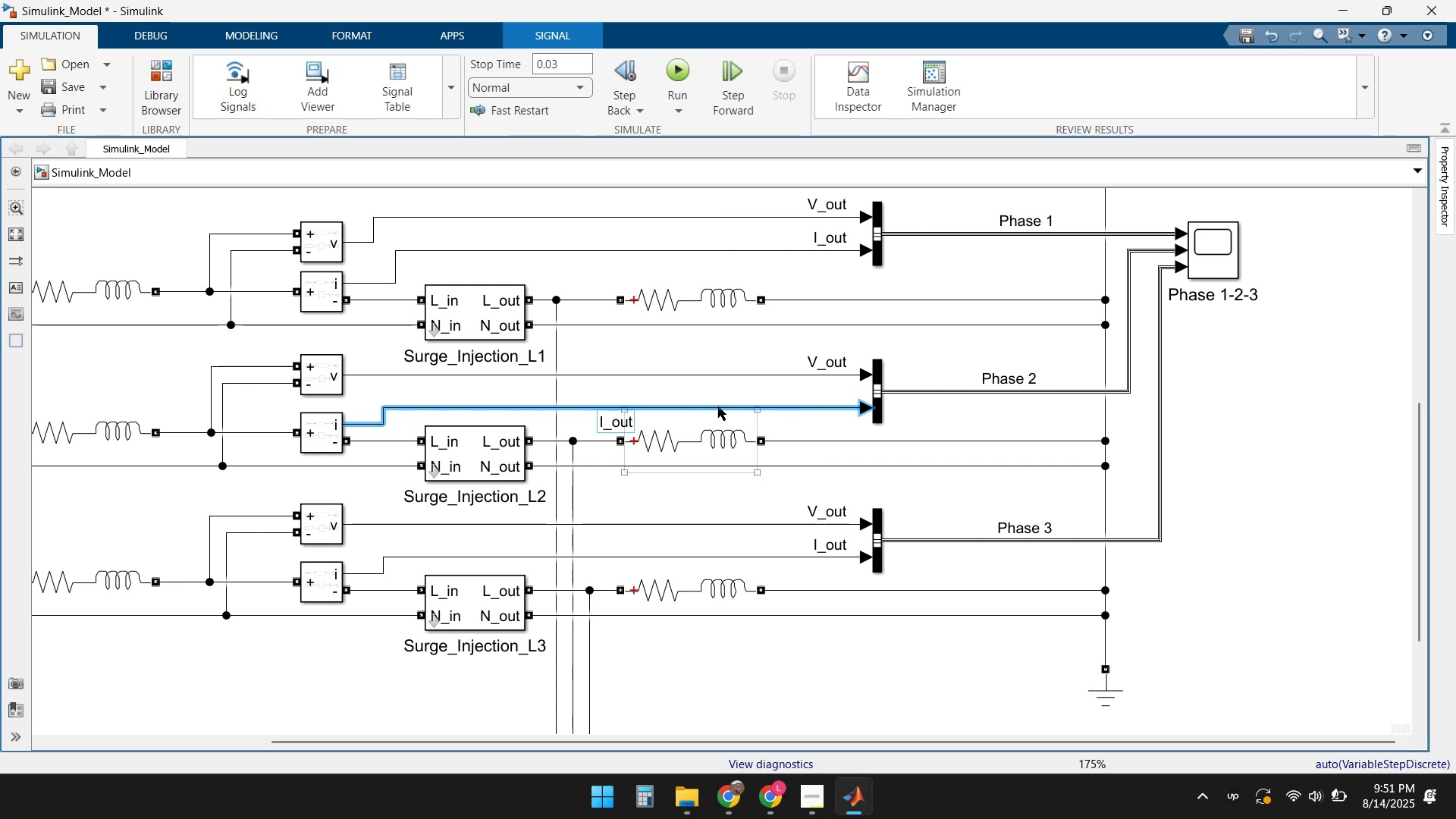 
left_click([679, 392])
 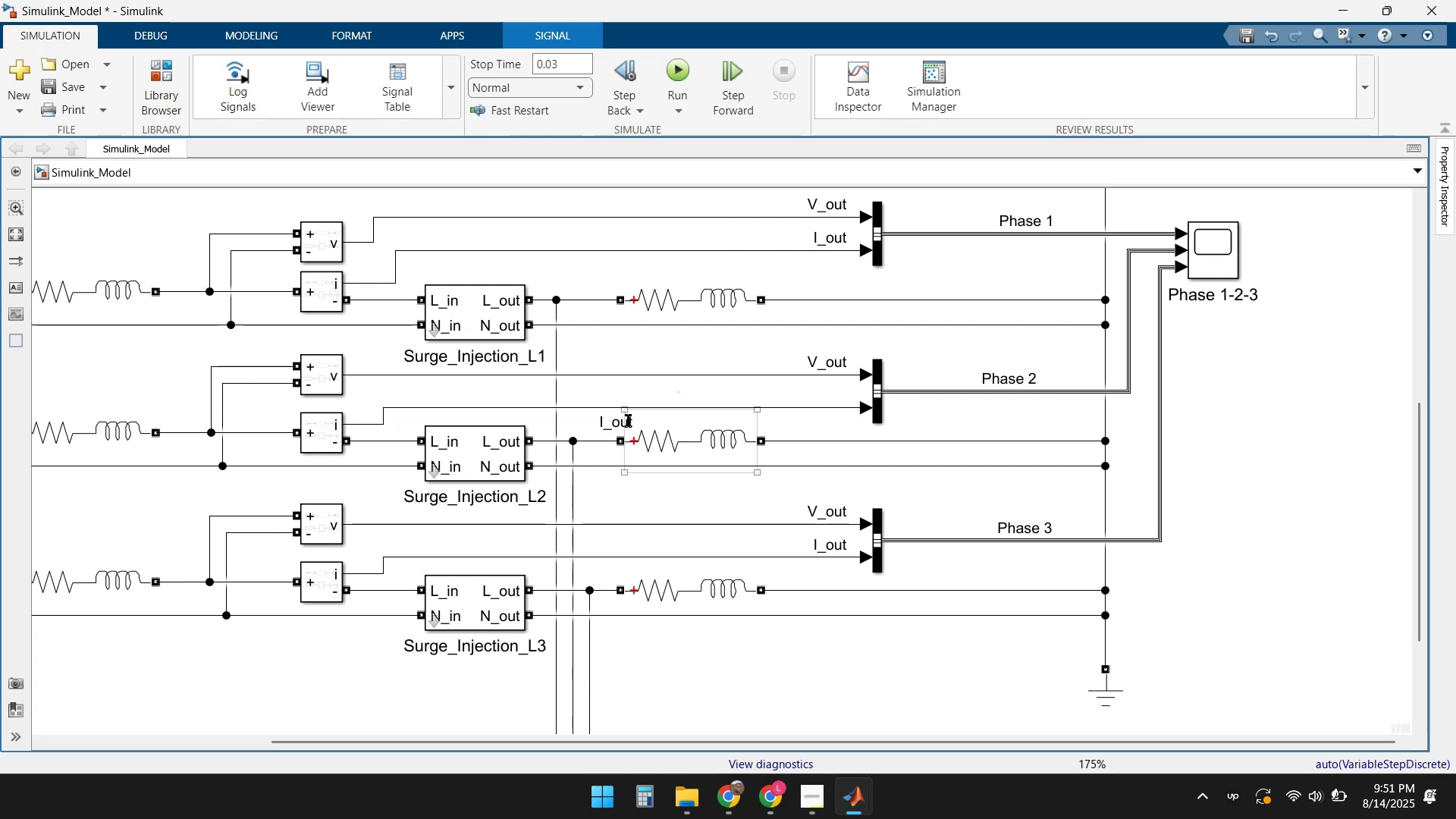 
left_click([624, 428])
 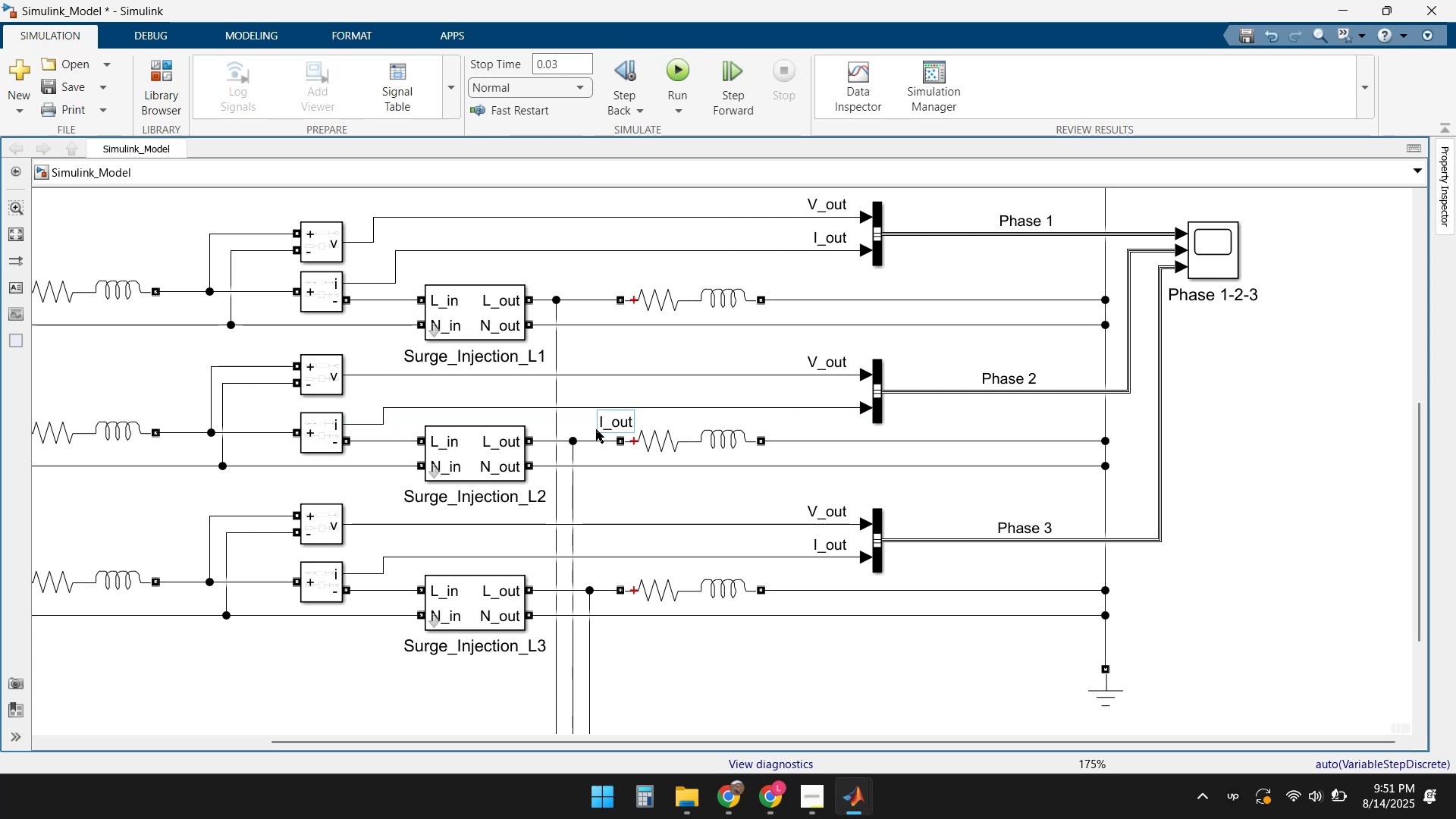 
left_click([595, 428])
 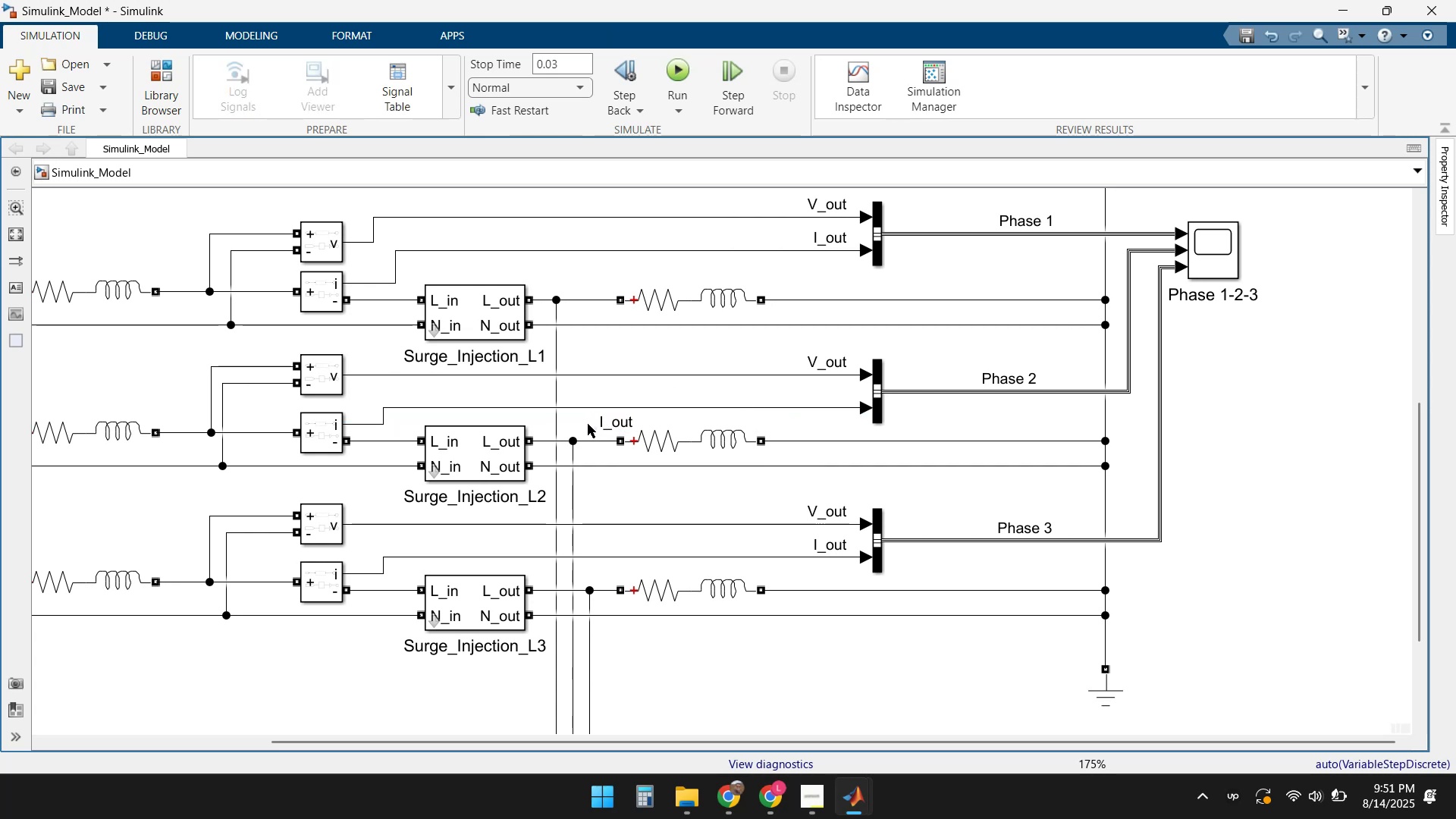 
left_click_drag(start_coordinate=[601, 422], to_coordinate=[799, 402])
 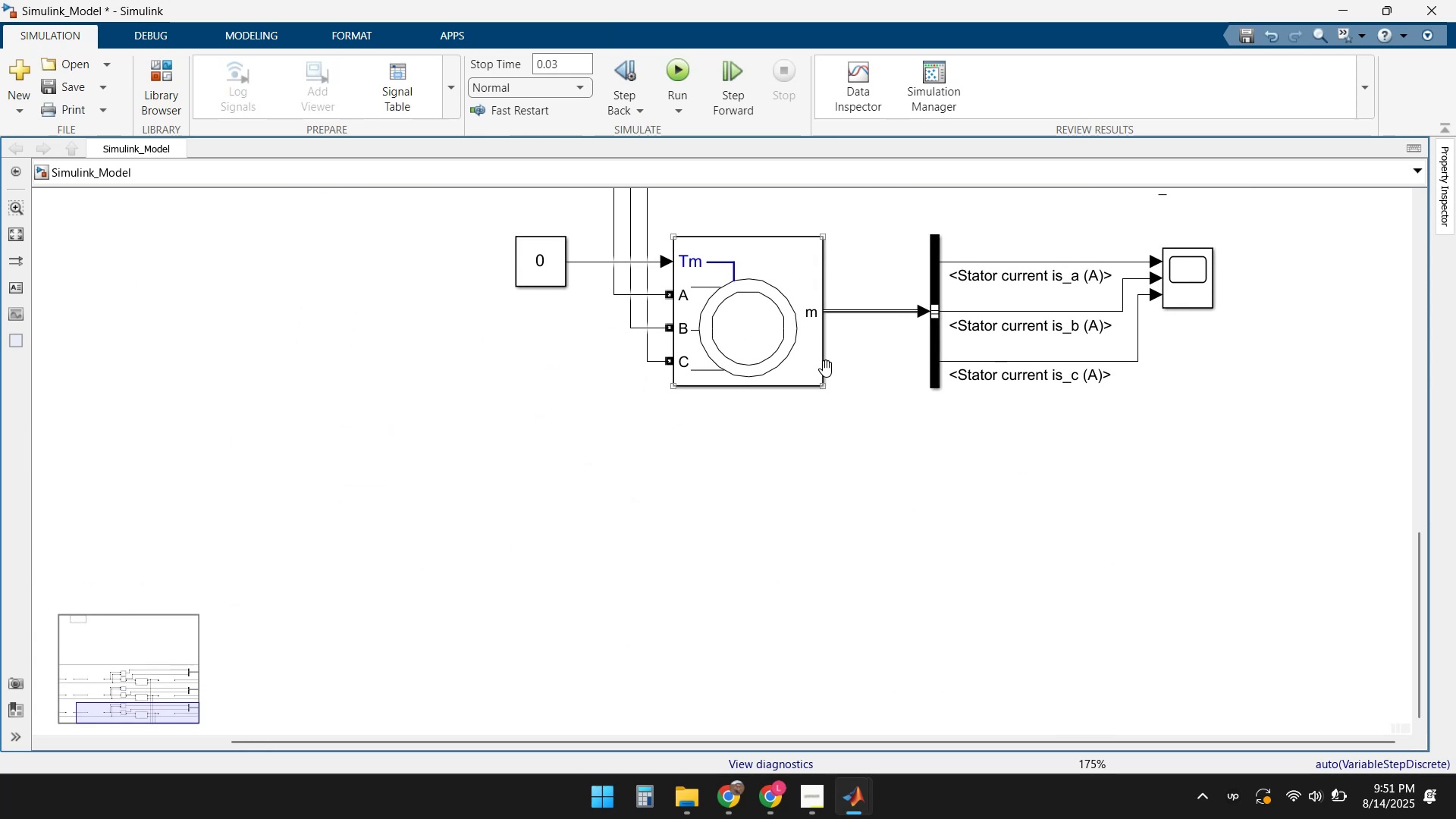 
wait(5.36)
 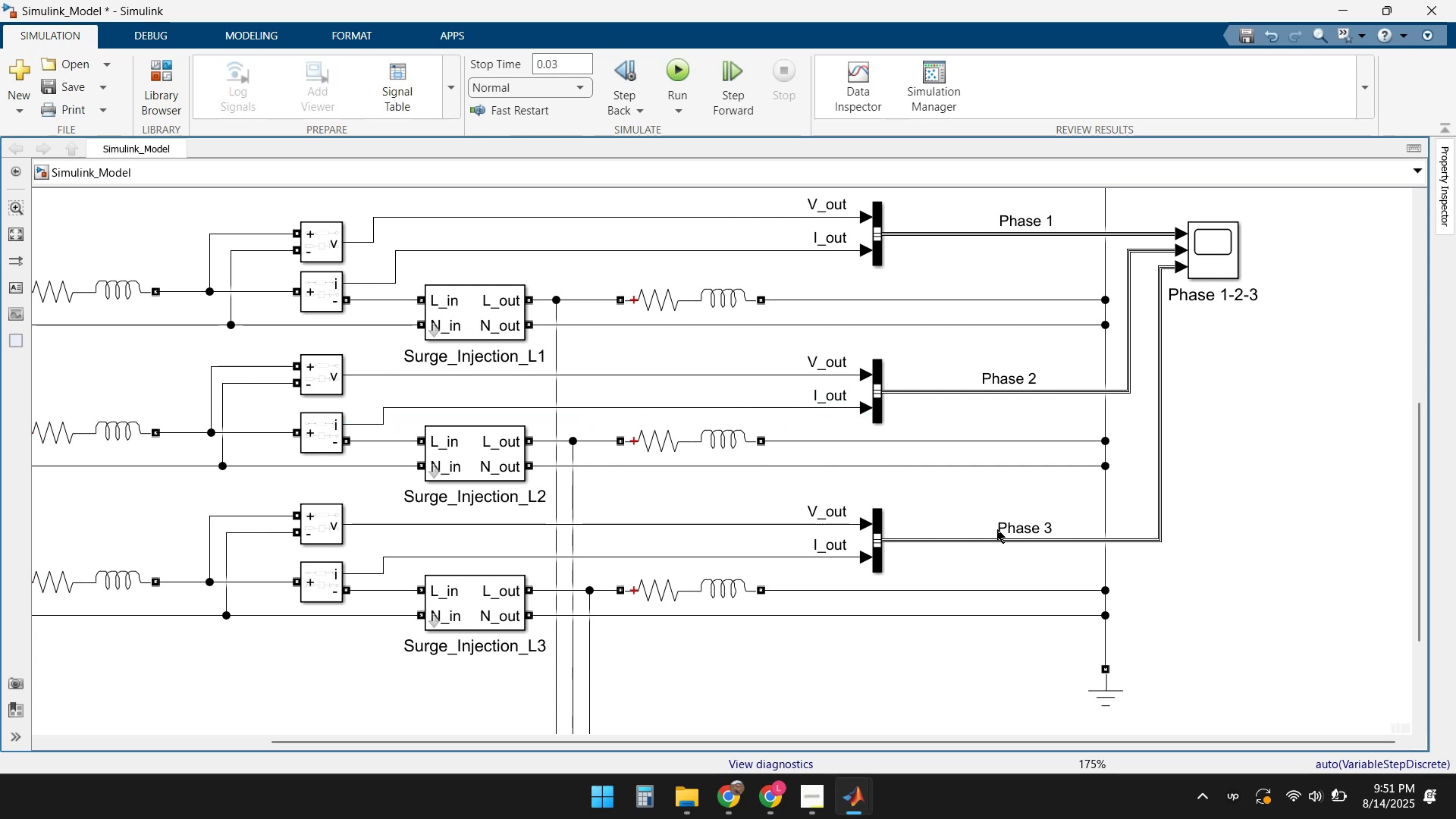 
scroll: coordinate [781, 484], scroll_direction: down, amount: 2.0
 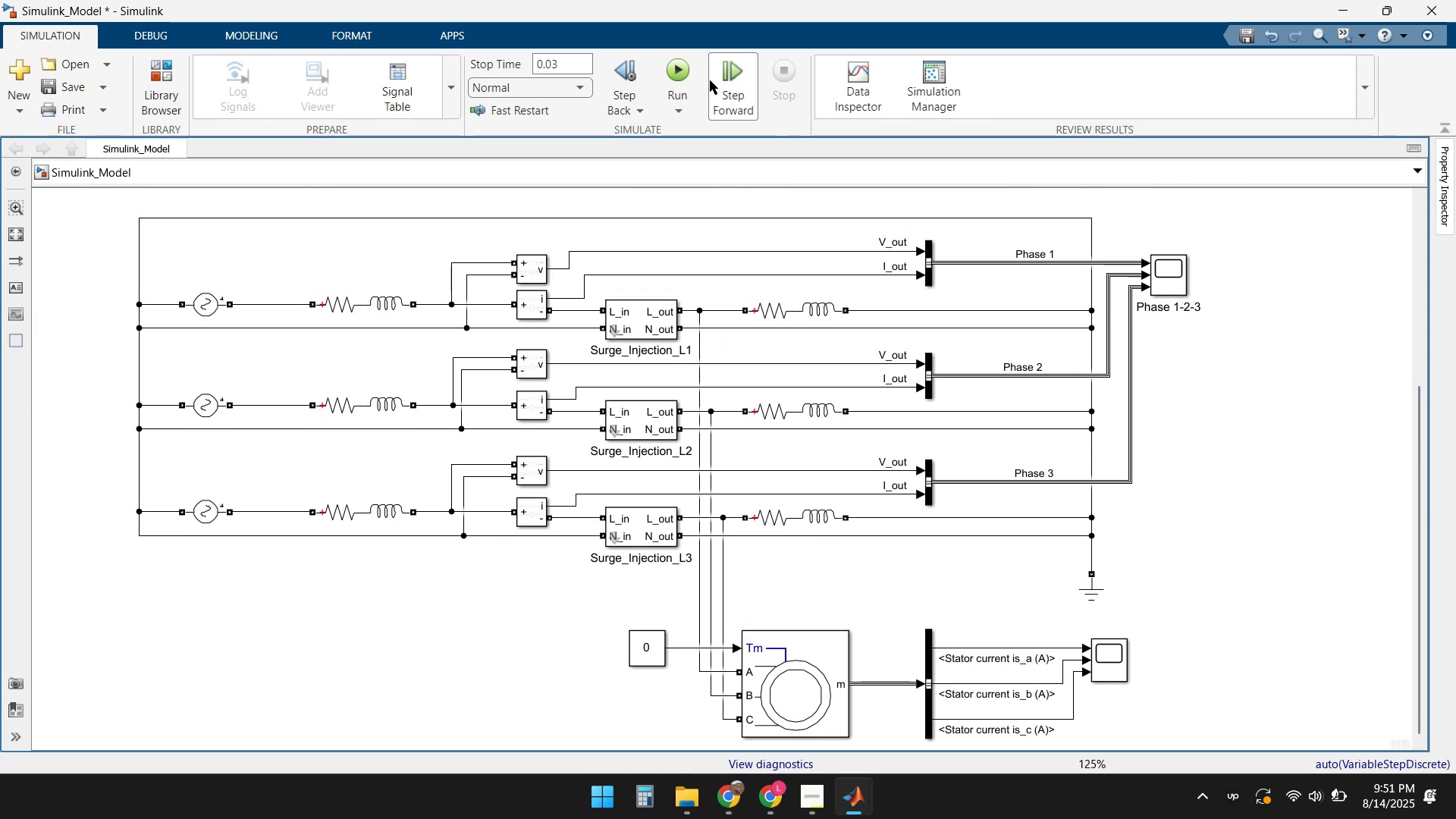 
wait(6.95)
 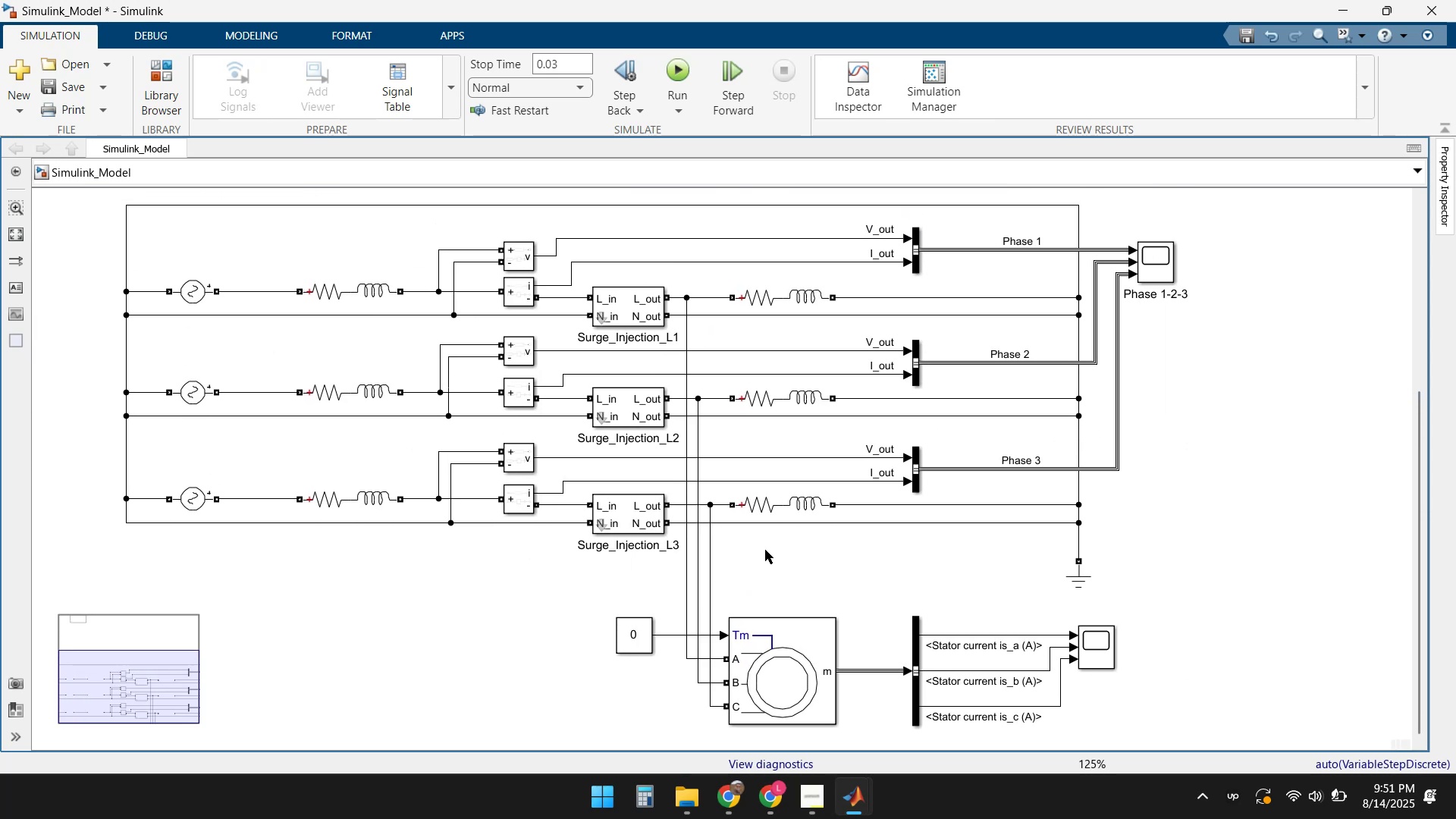 
double_click([1170, 277])
 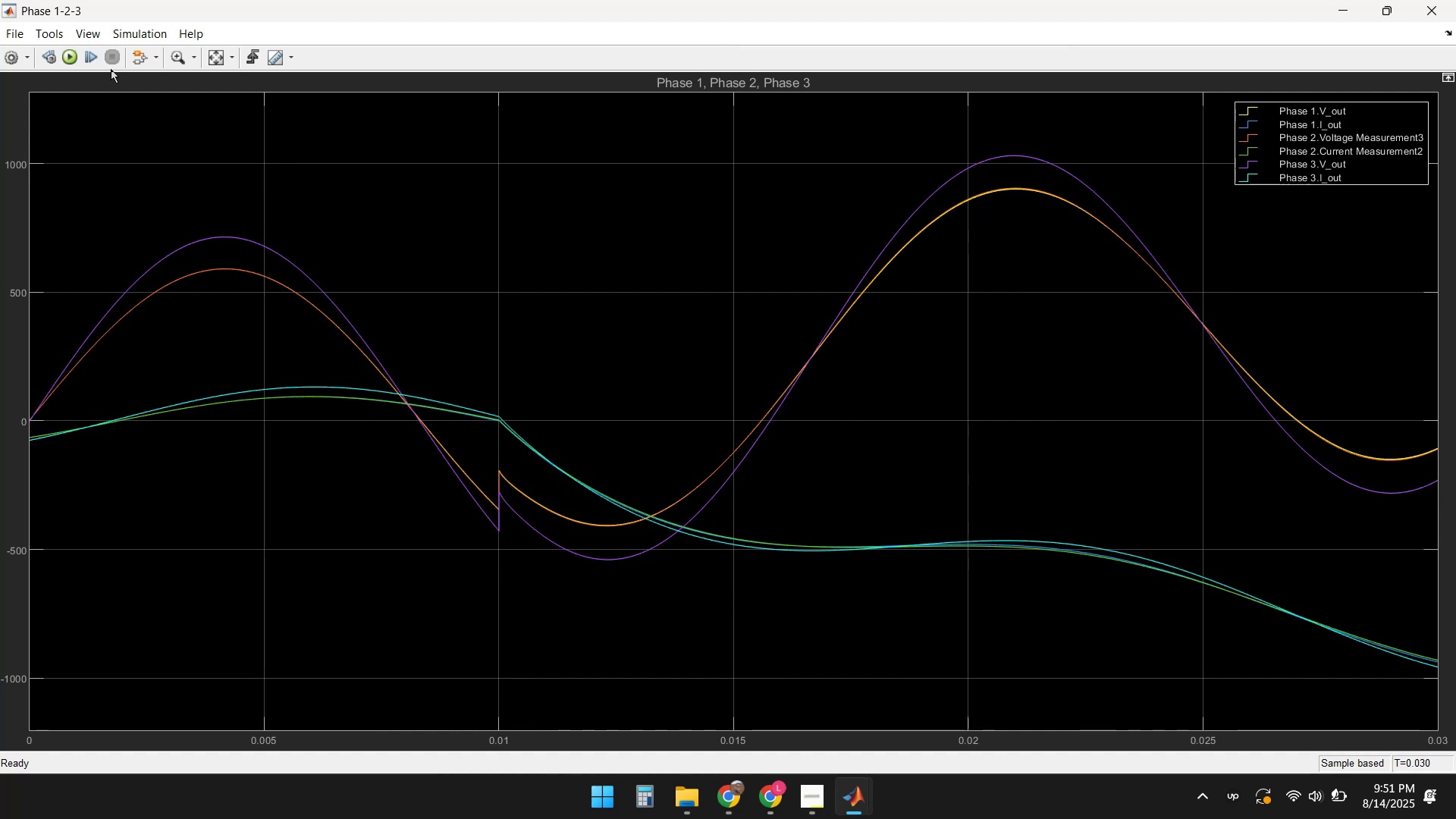 
left_click([70, 55])
 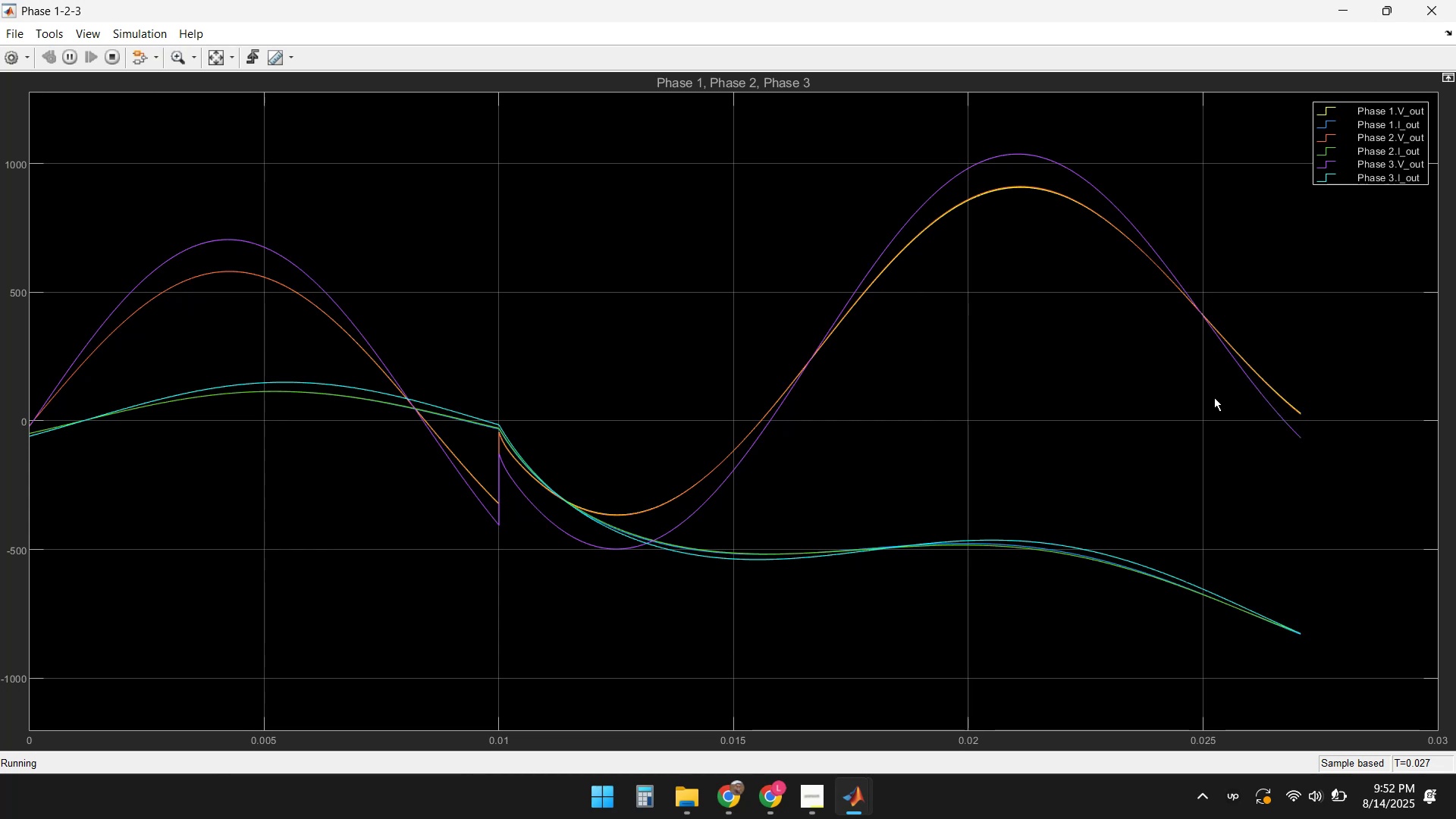 
wait(35.33)
 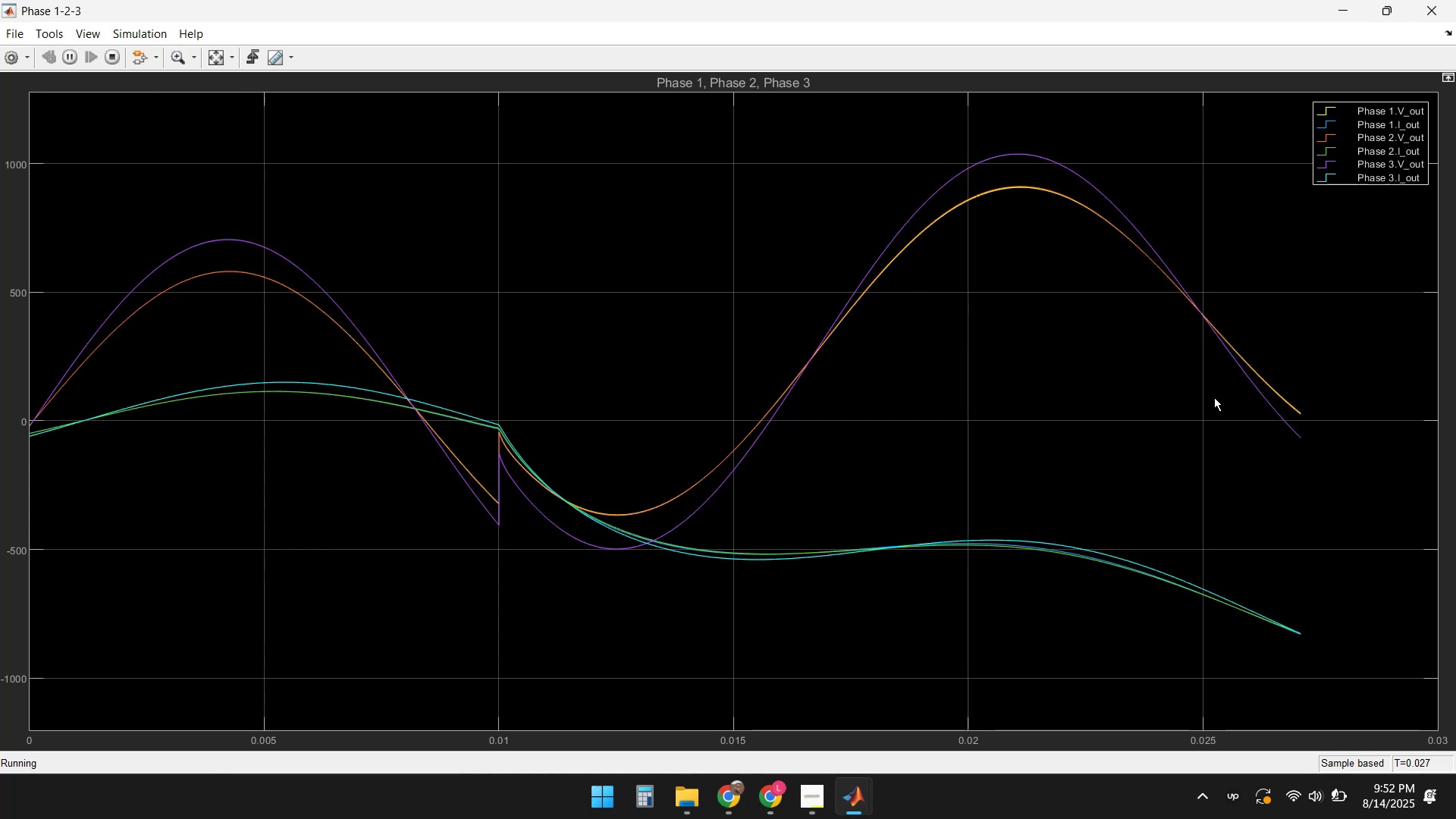 
left_click([219, 56])
 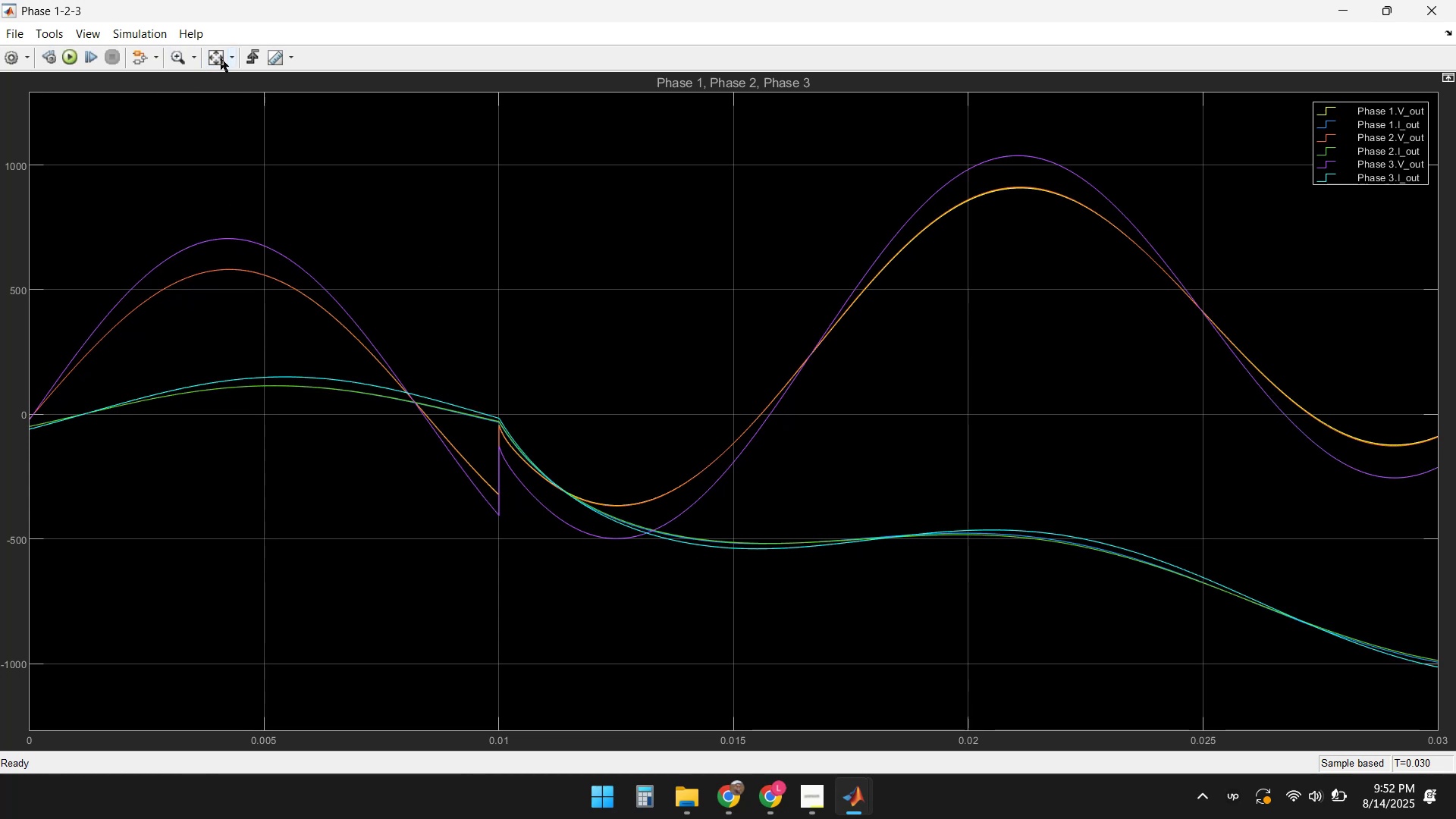 
left_click([220, 59])
 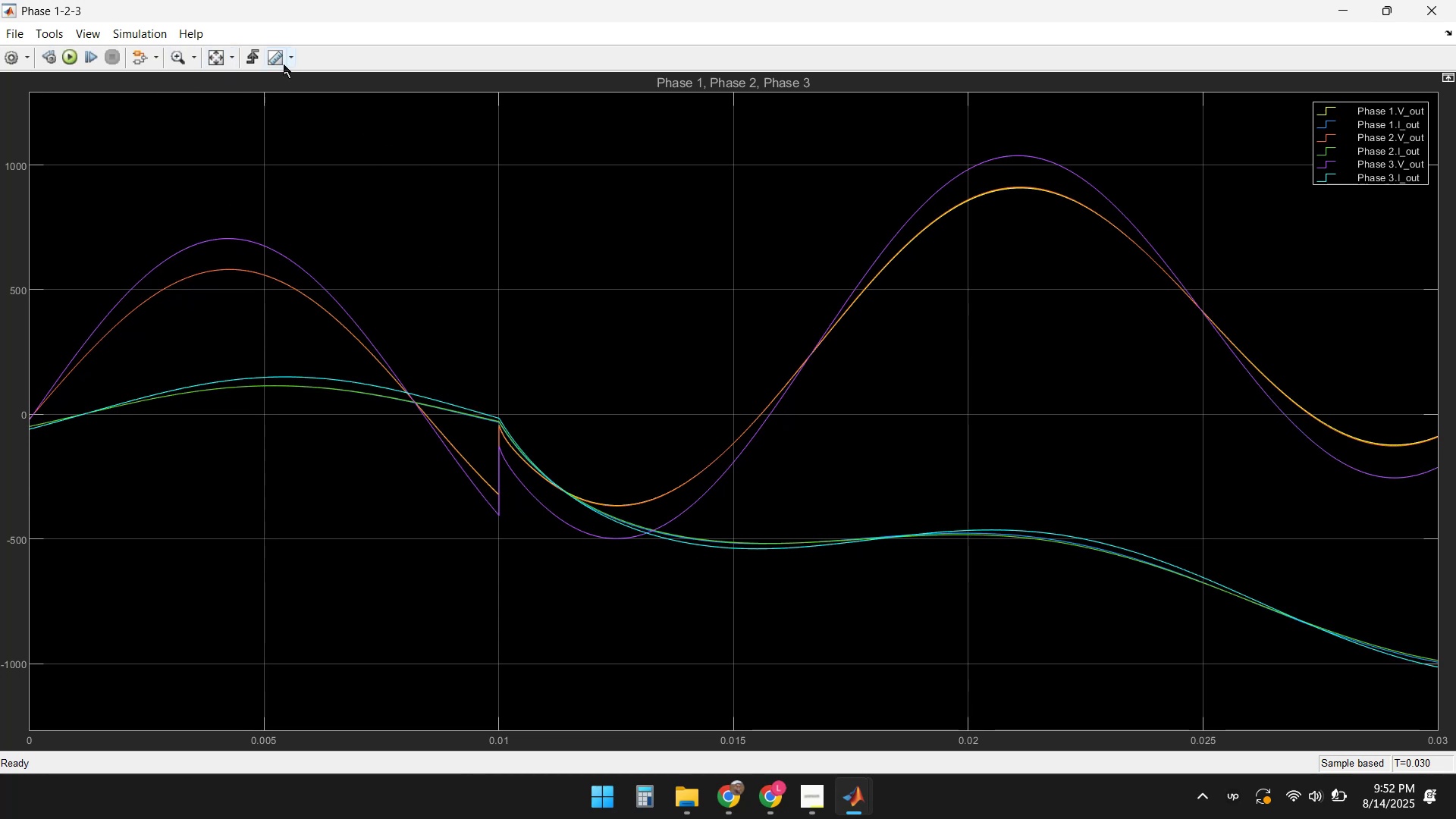 
left_click([289, 55])
 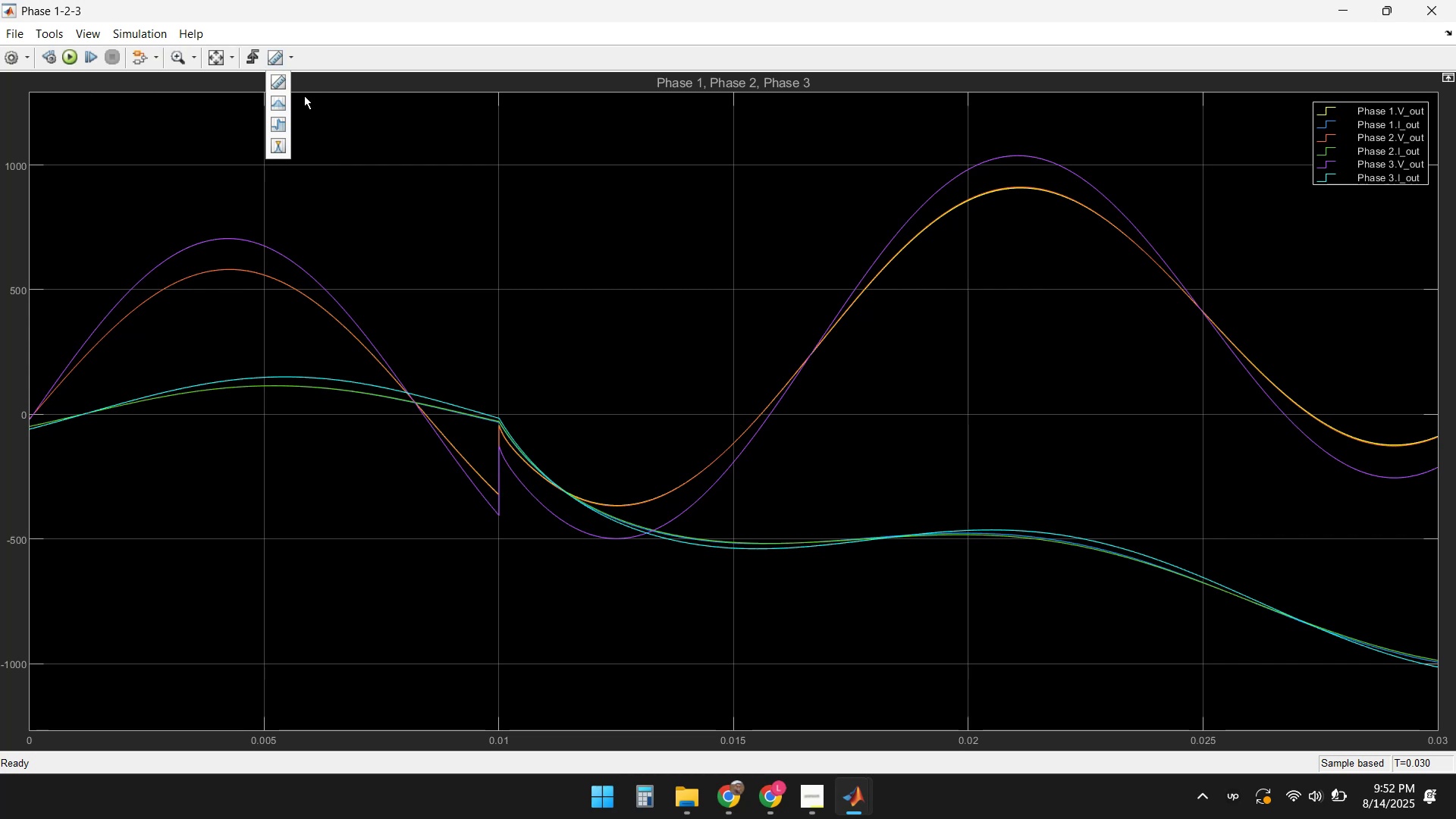 
left_click([351, 208])
 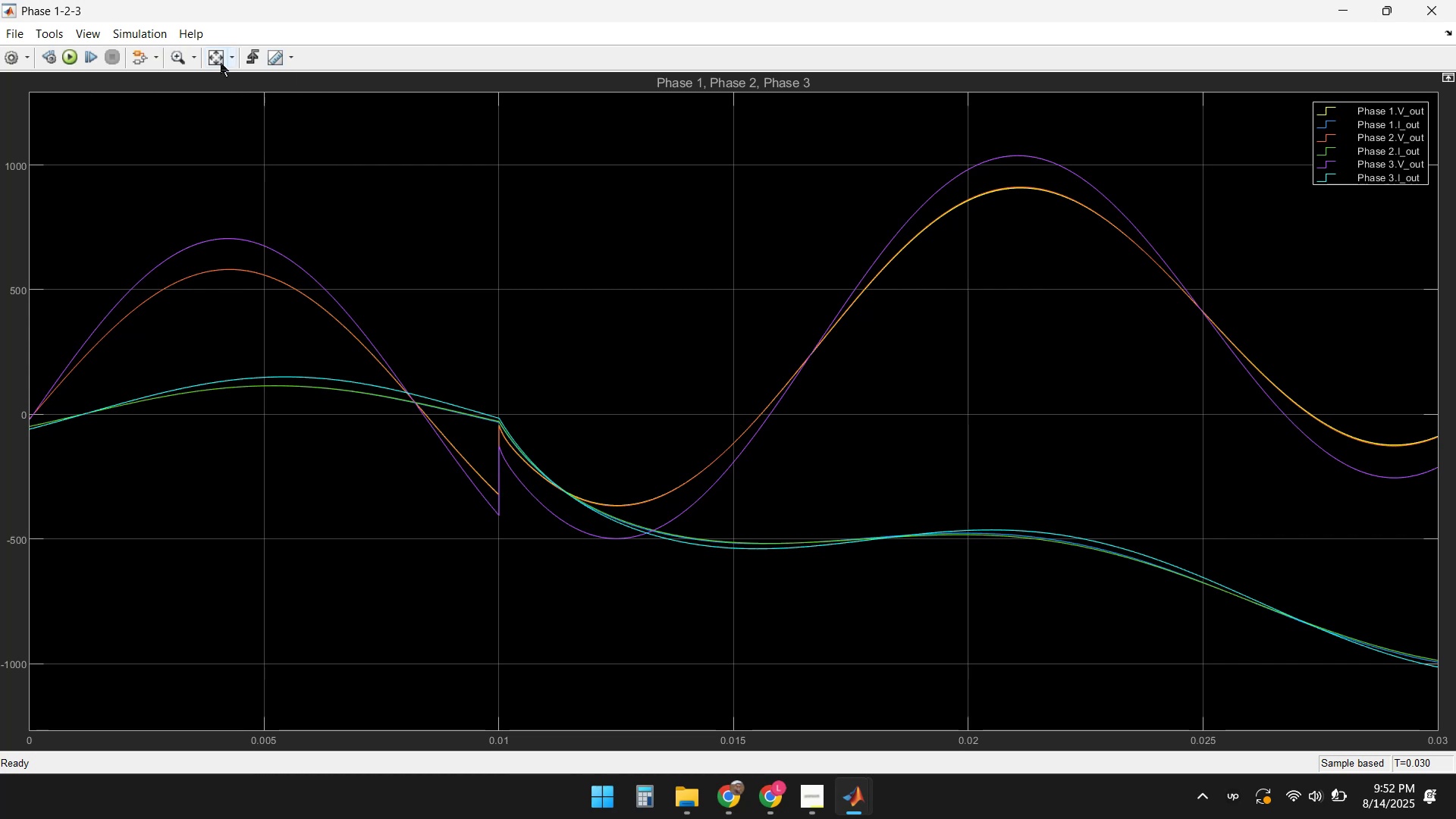 
left_click([212, 55])
 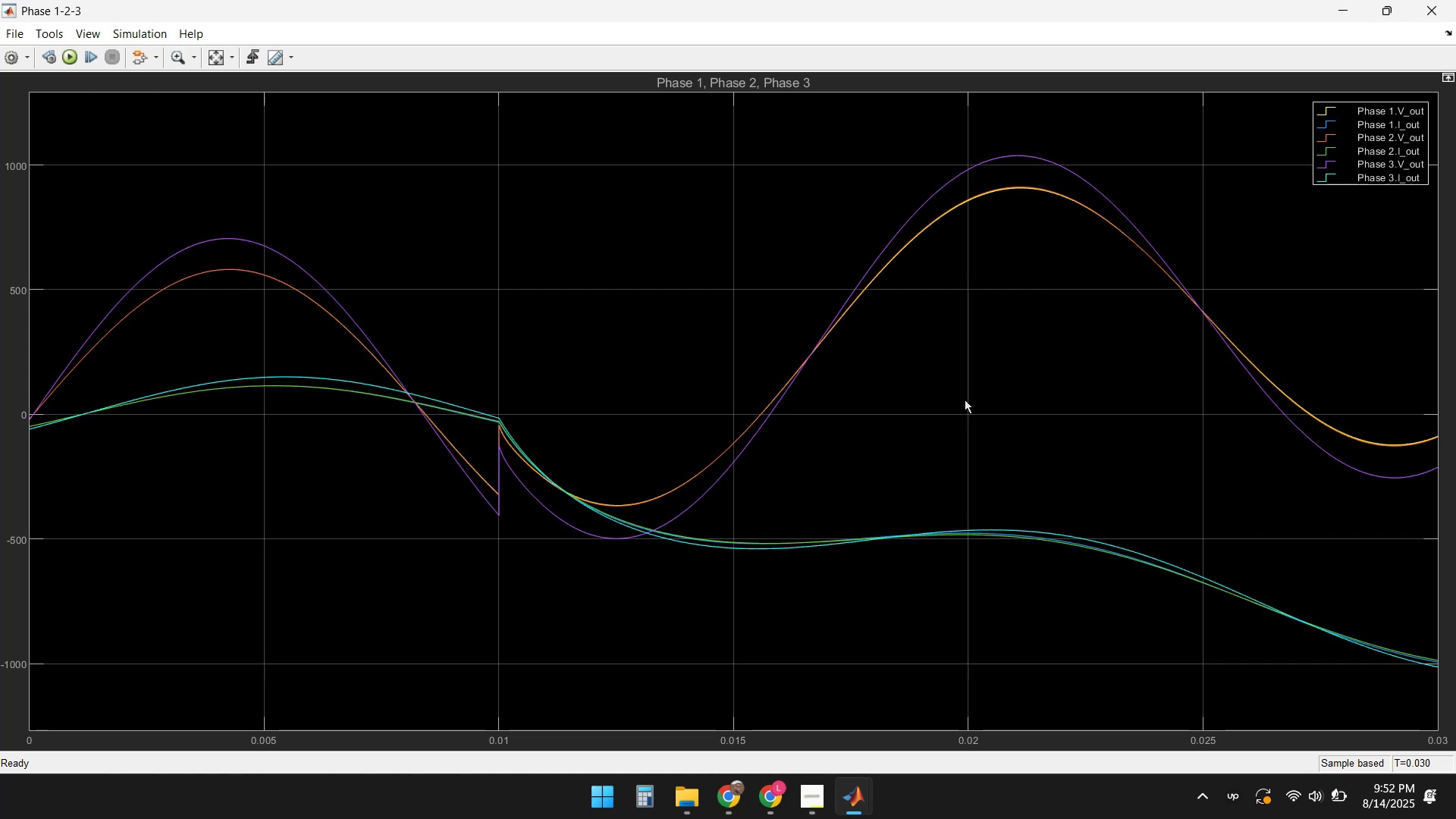 
wait(38.77)
 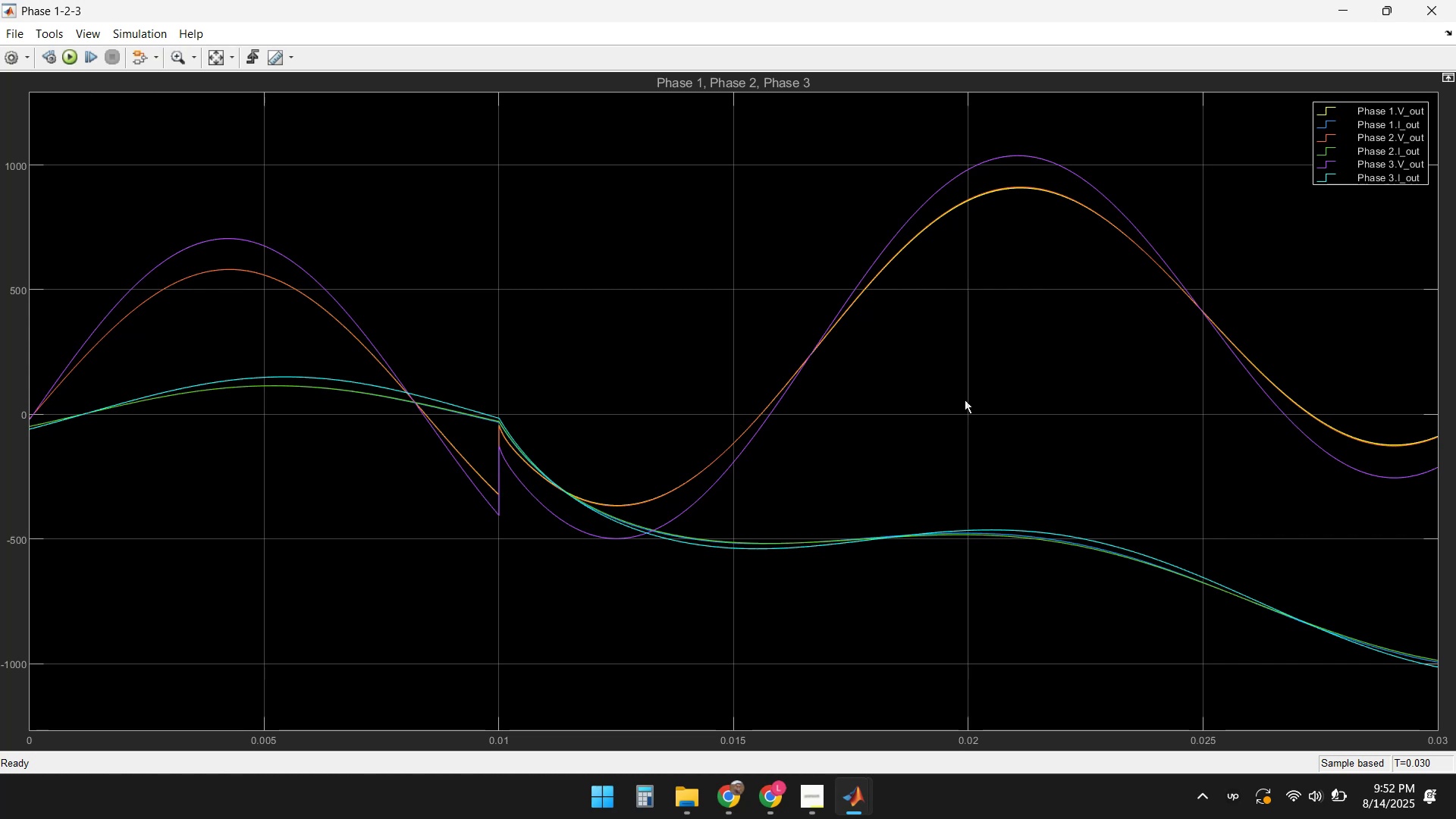 
left_click([1429, 6])
 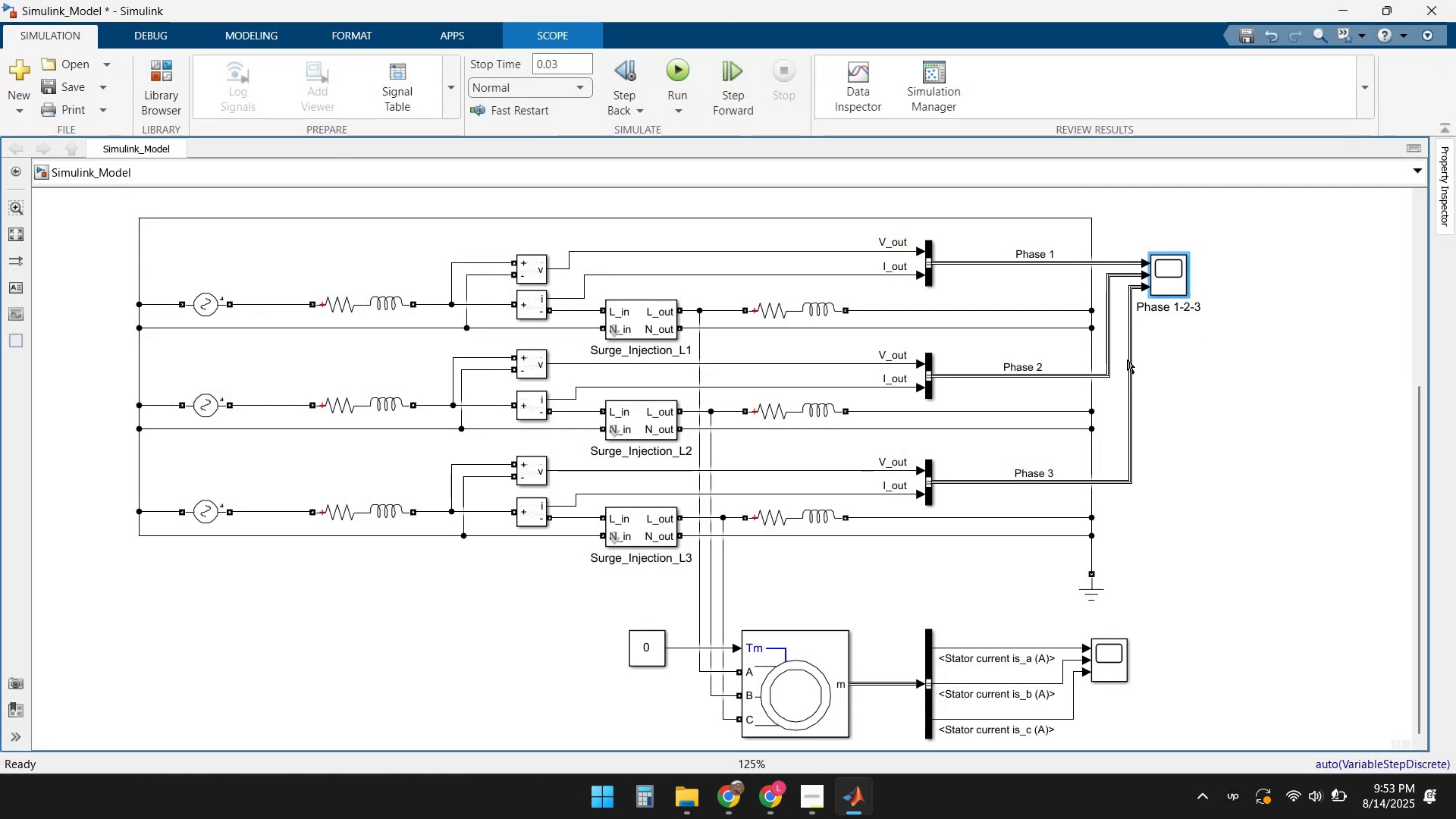 
left_click([1129, 349])
 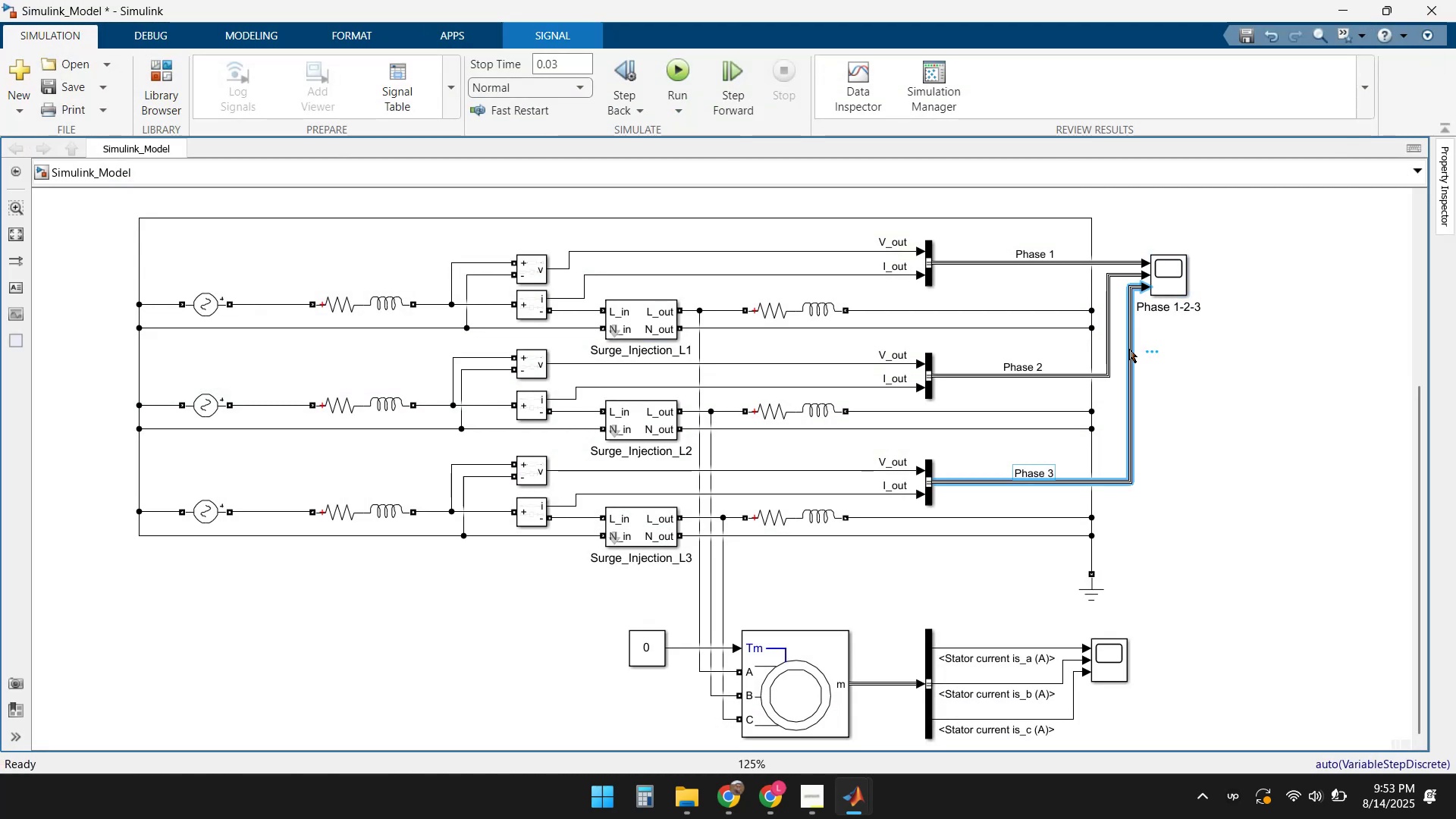 
key(Home)
 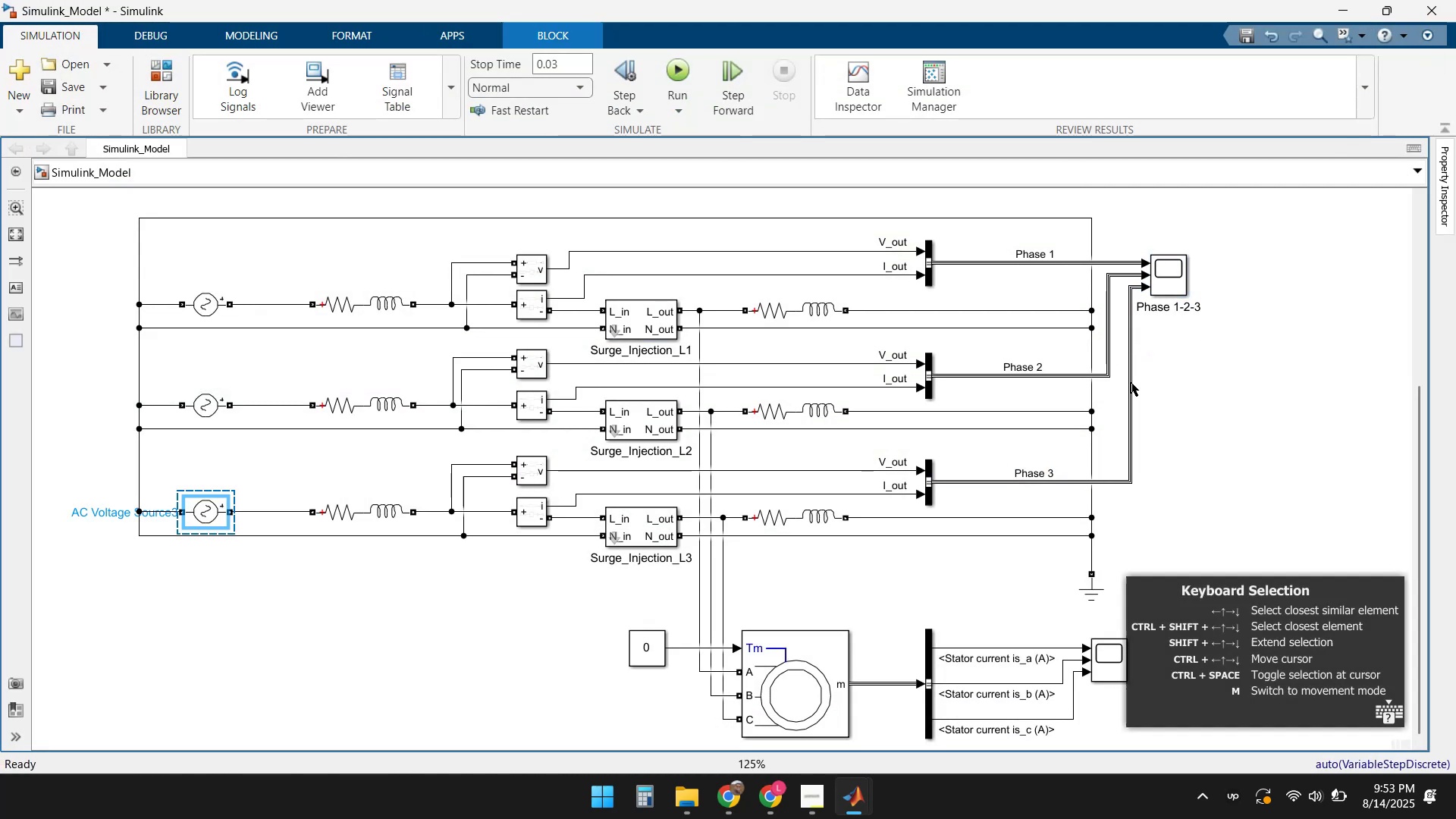 
left_click([1131, 382])
 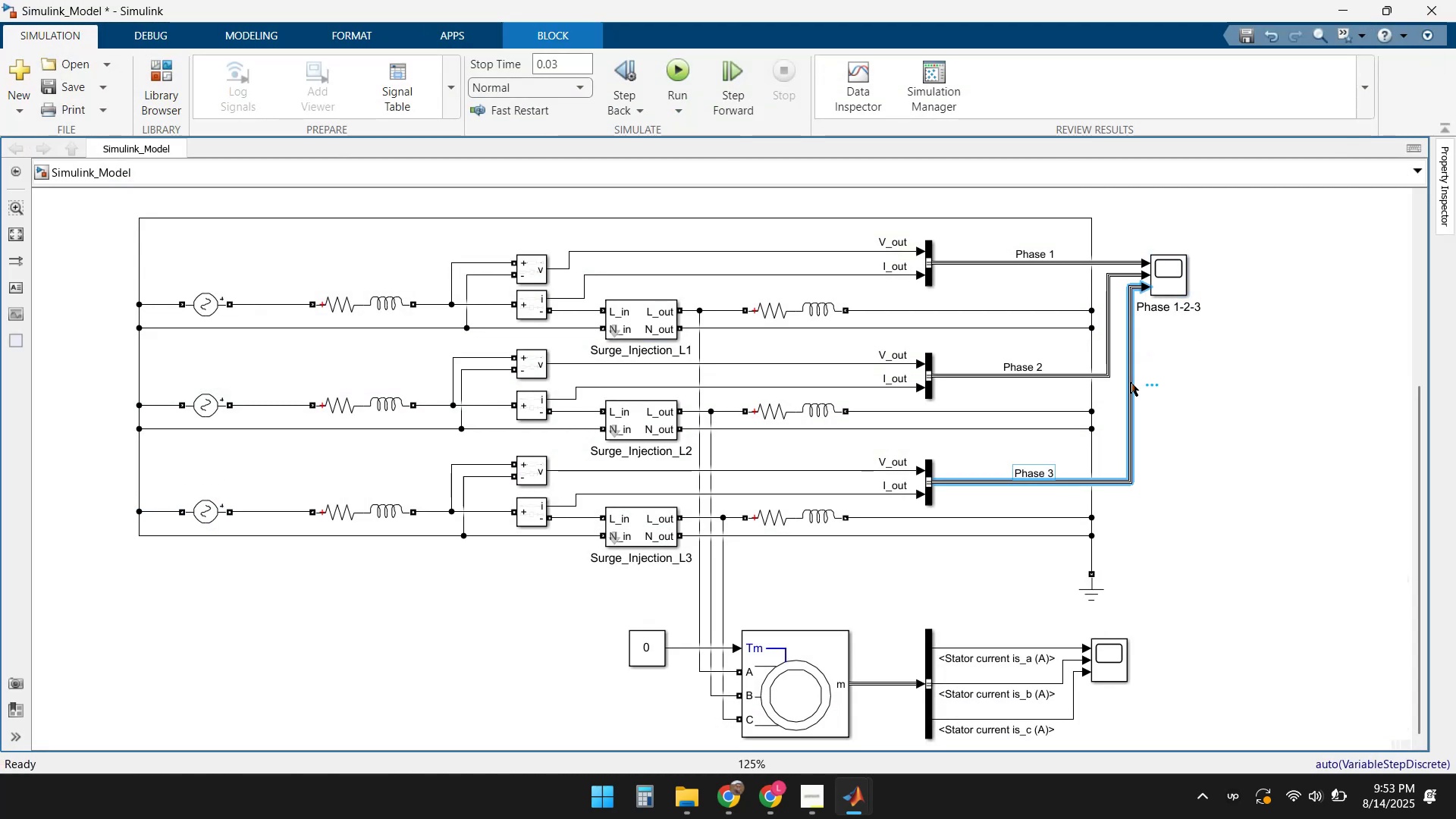 
key(Home)
 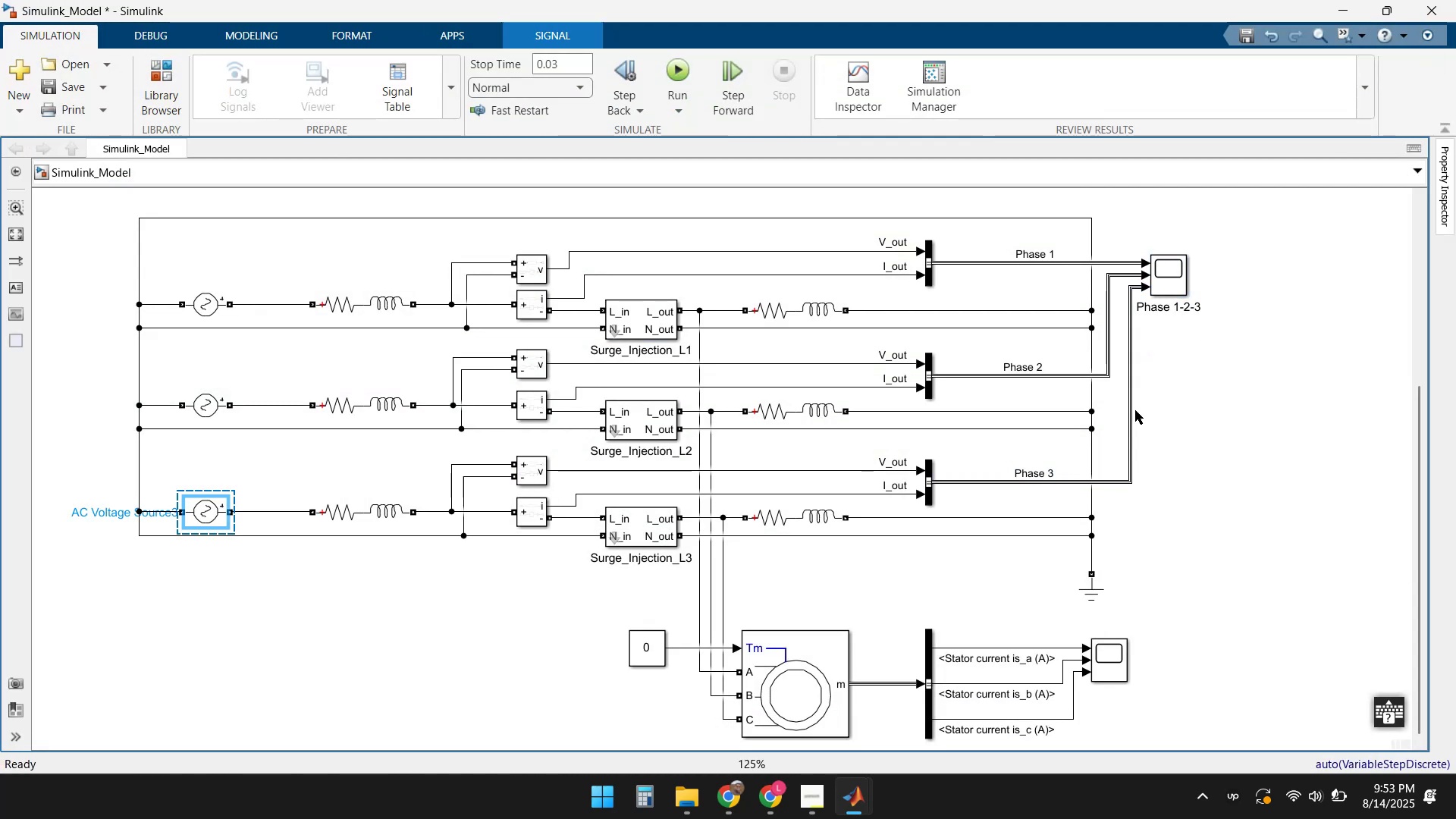 
left_click([1135, 410])
 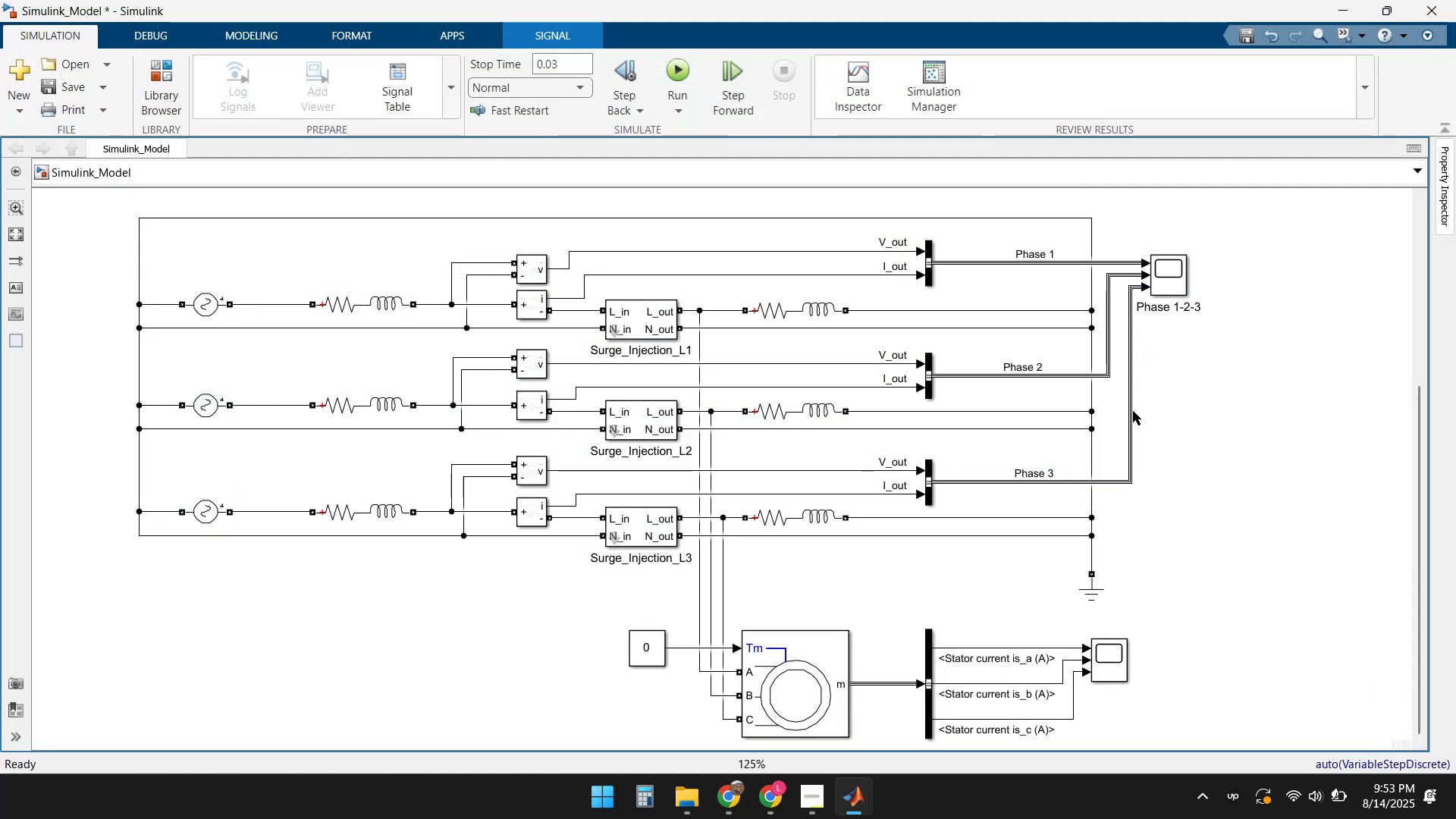 
left_click([1126, 408])
 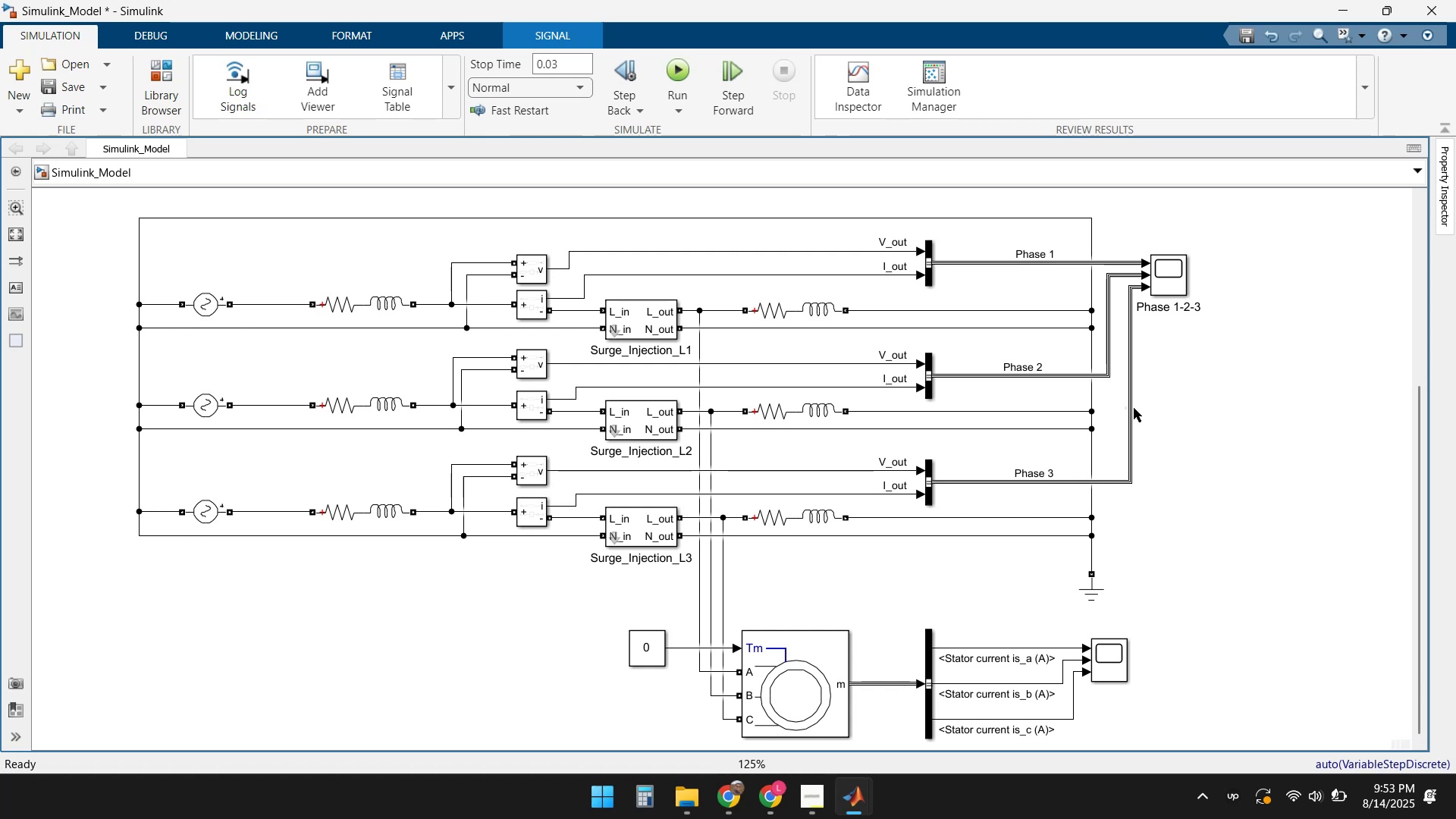 
left_click([1134, 408])
 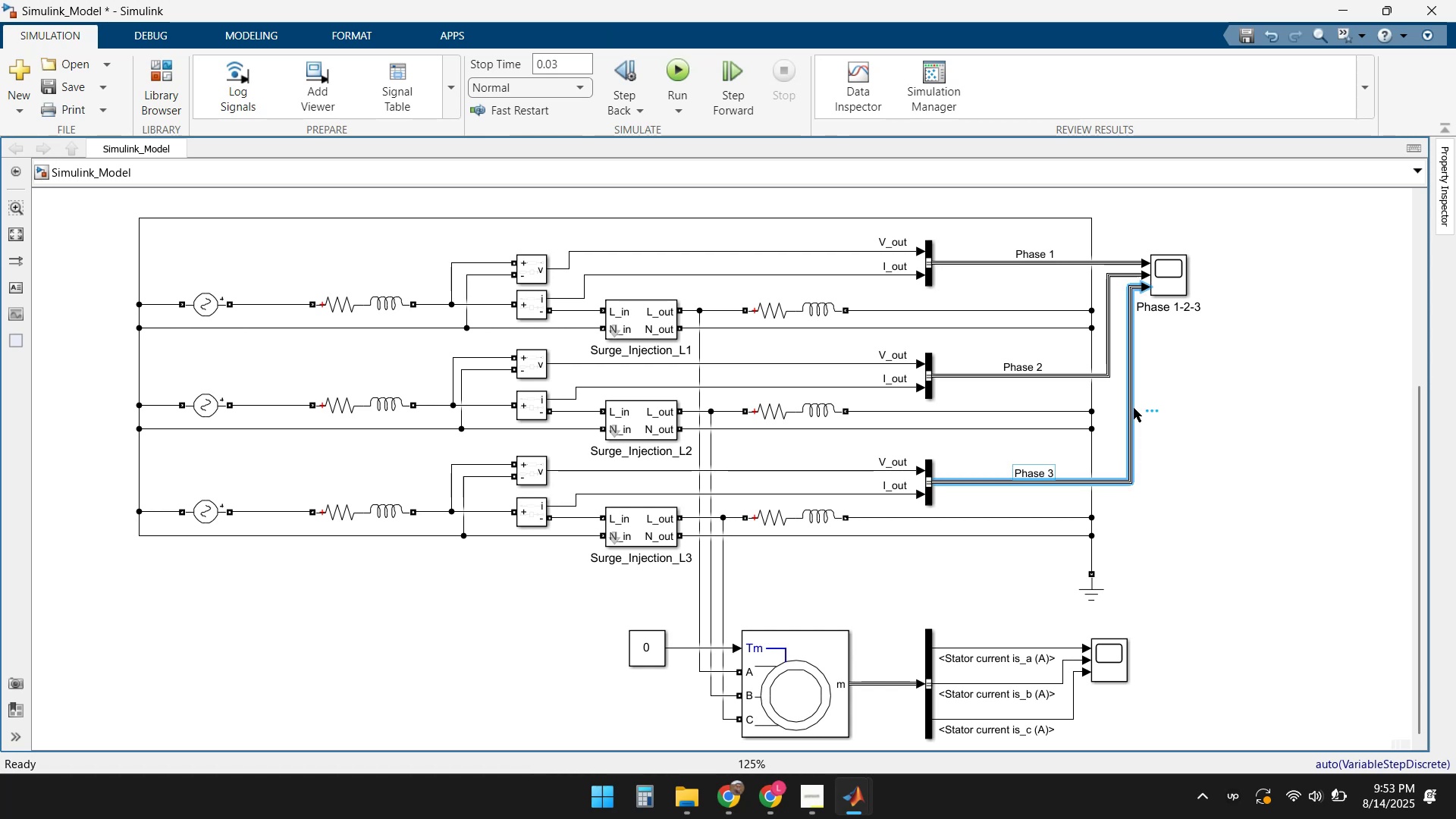 
key(Delete)
 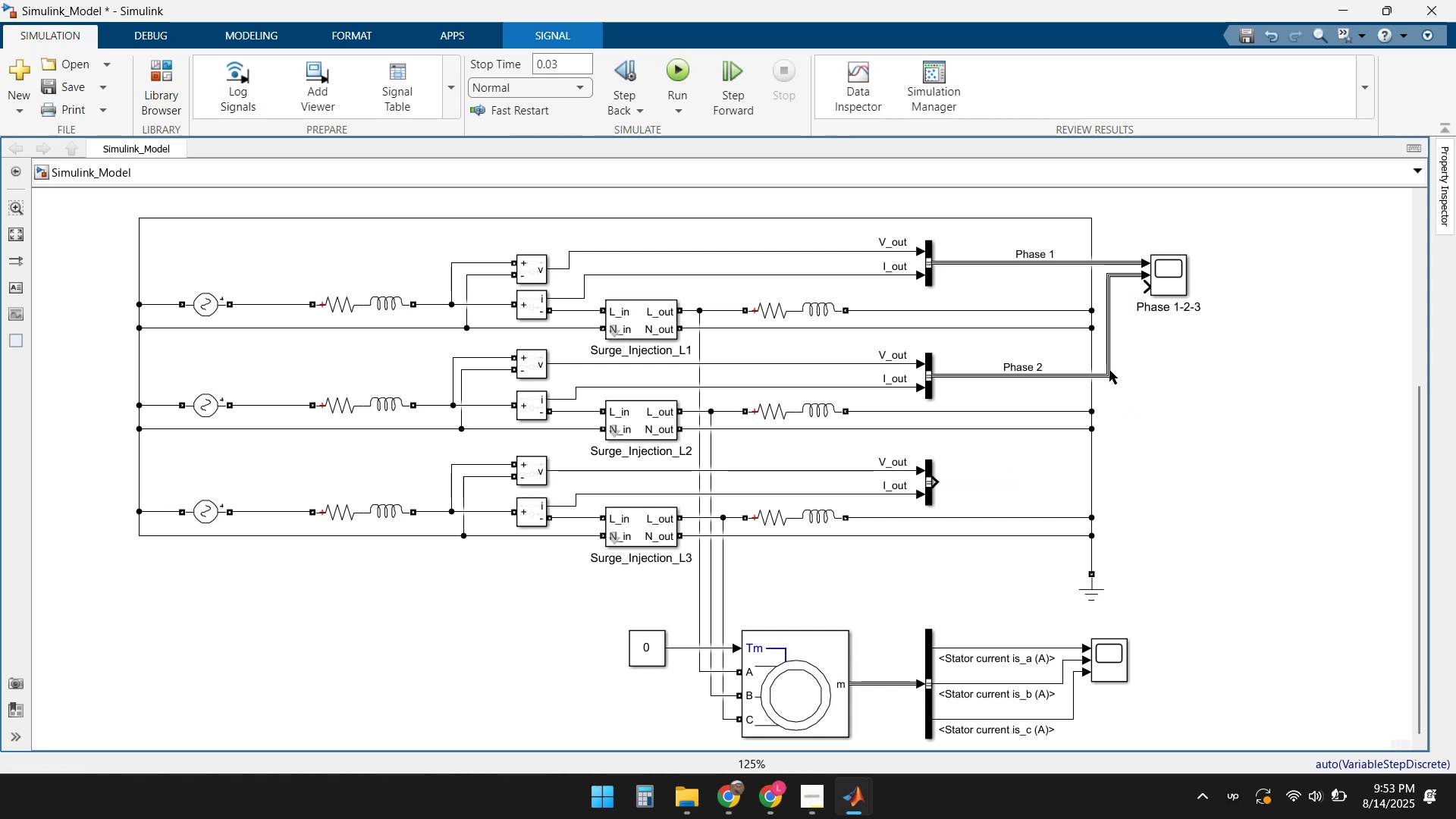 
left_click([1108, 368])
 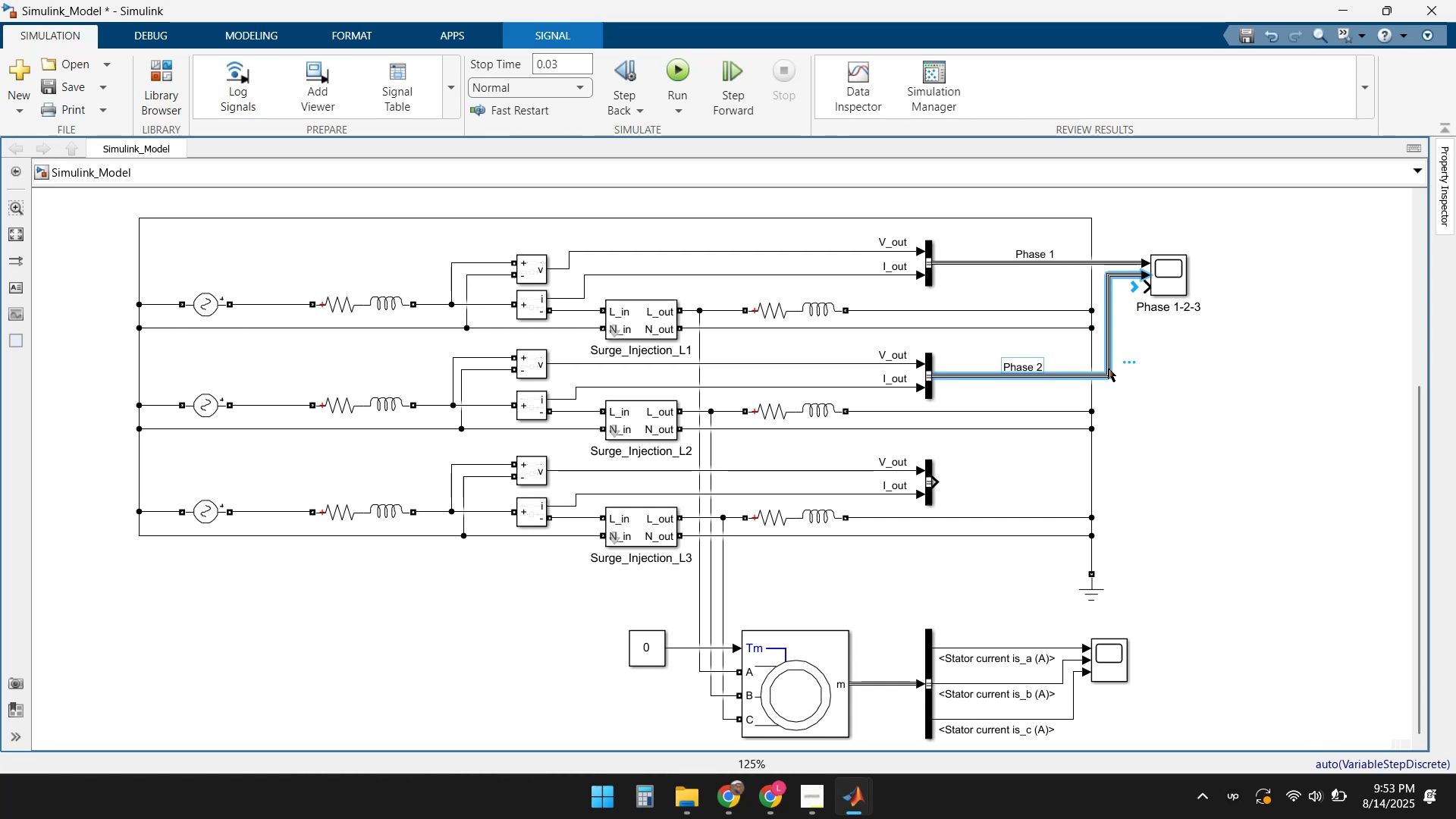 
key(Delete)
 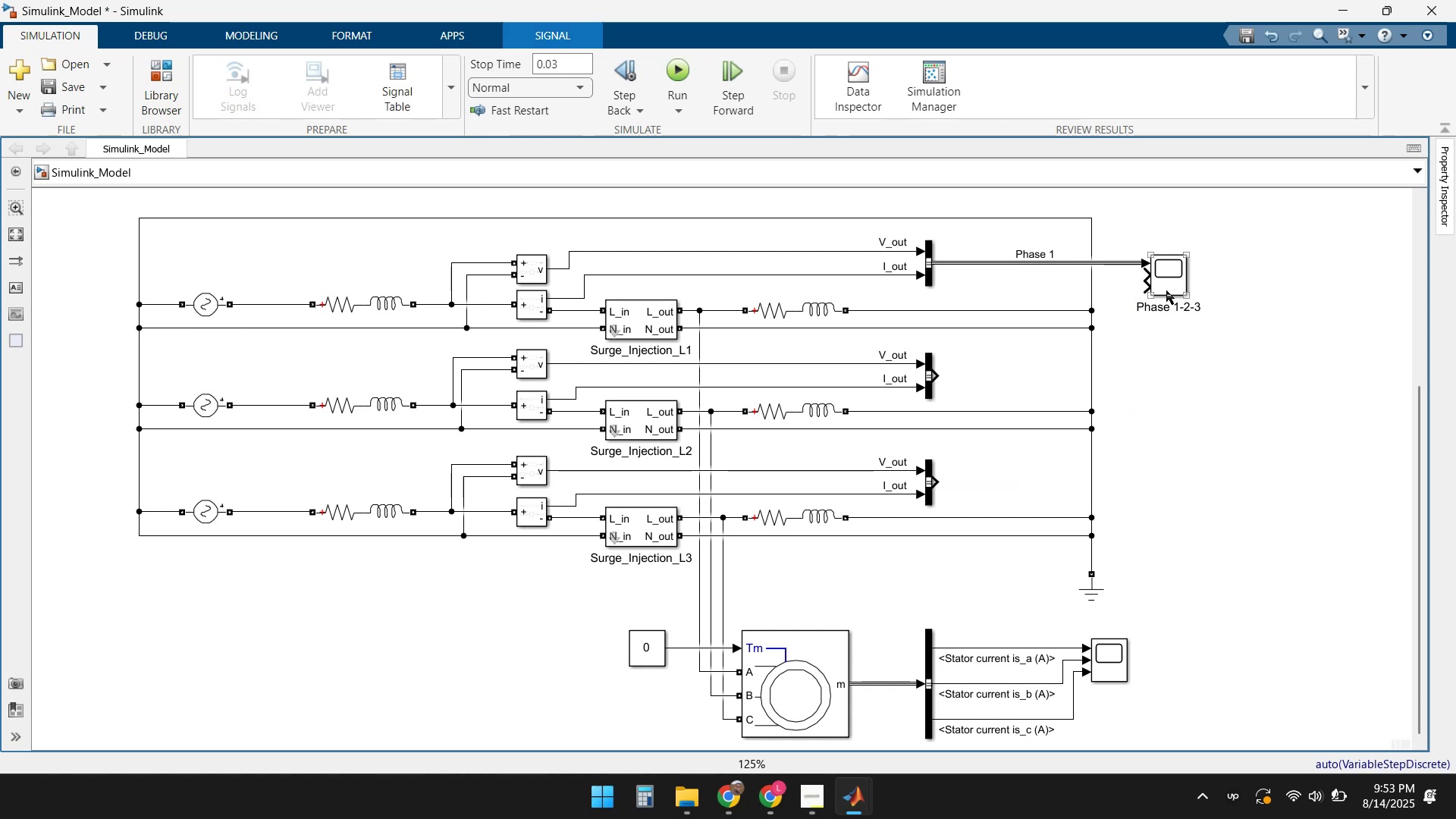 
double_click([1166, 290])
 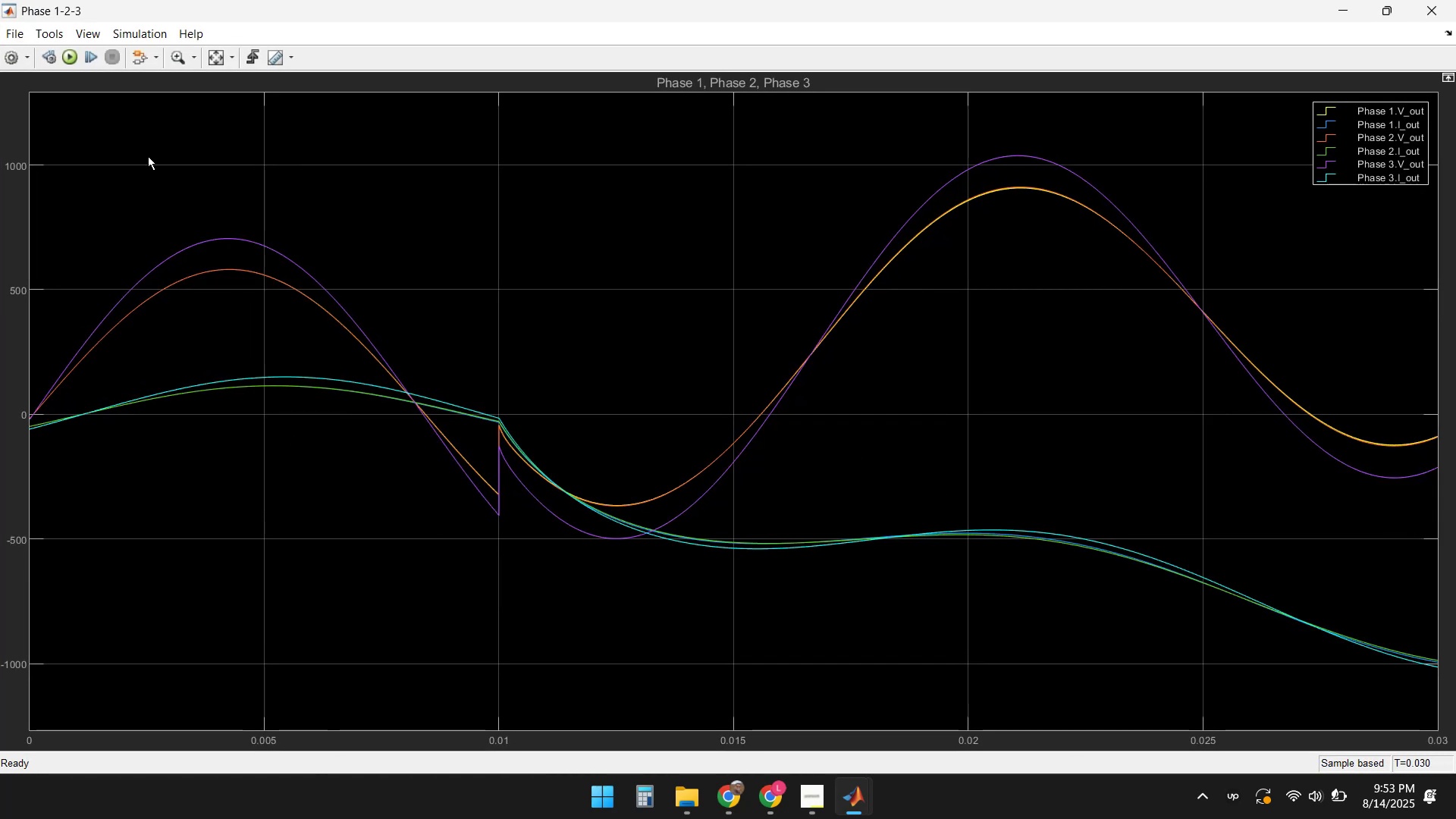 
left_click([69, 60])
 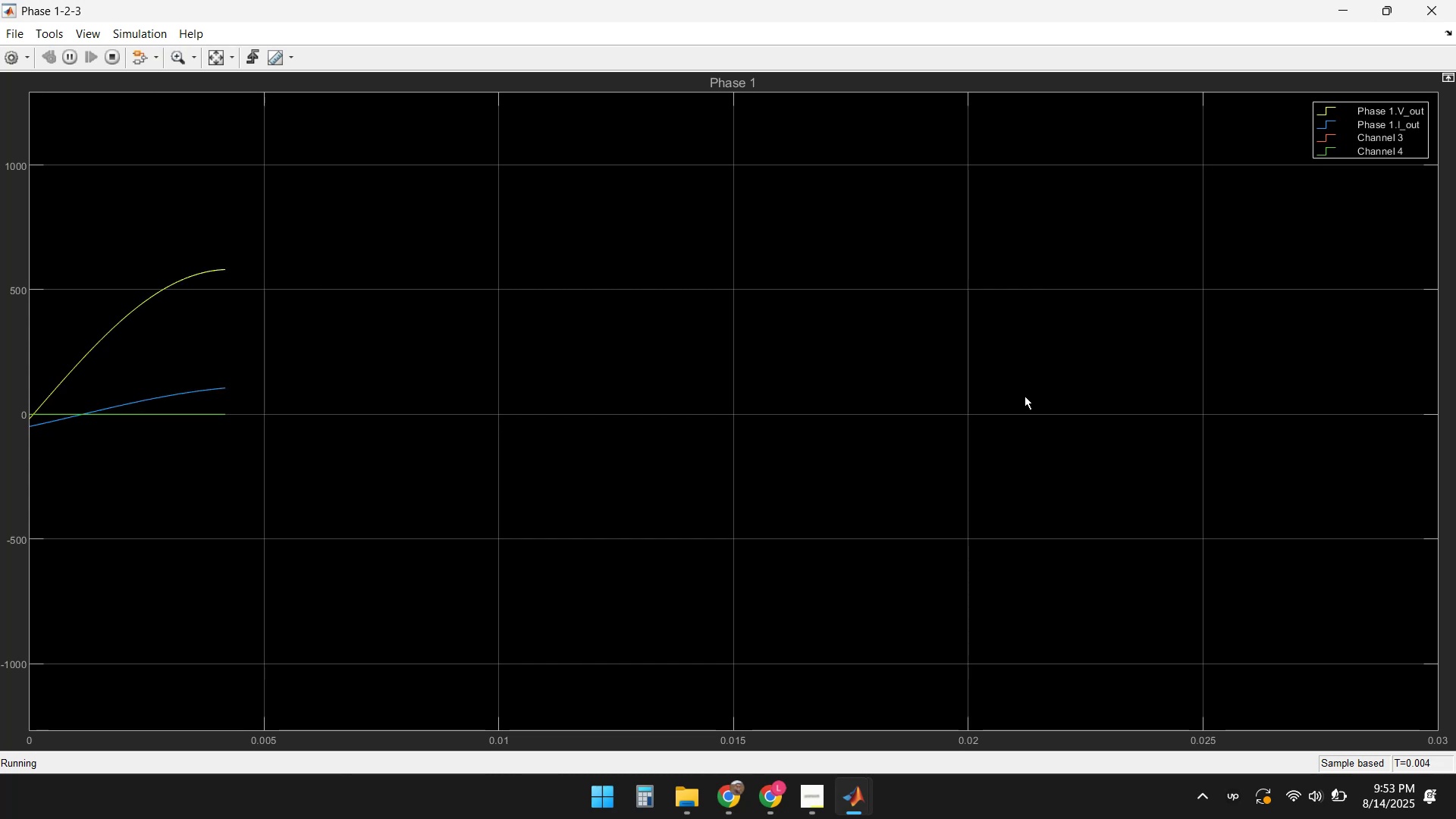 
wait(11.36)
 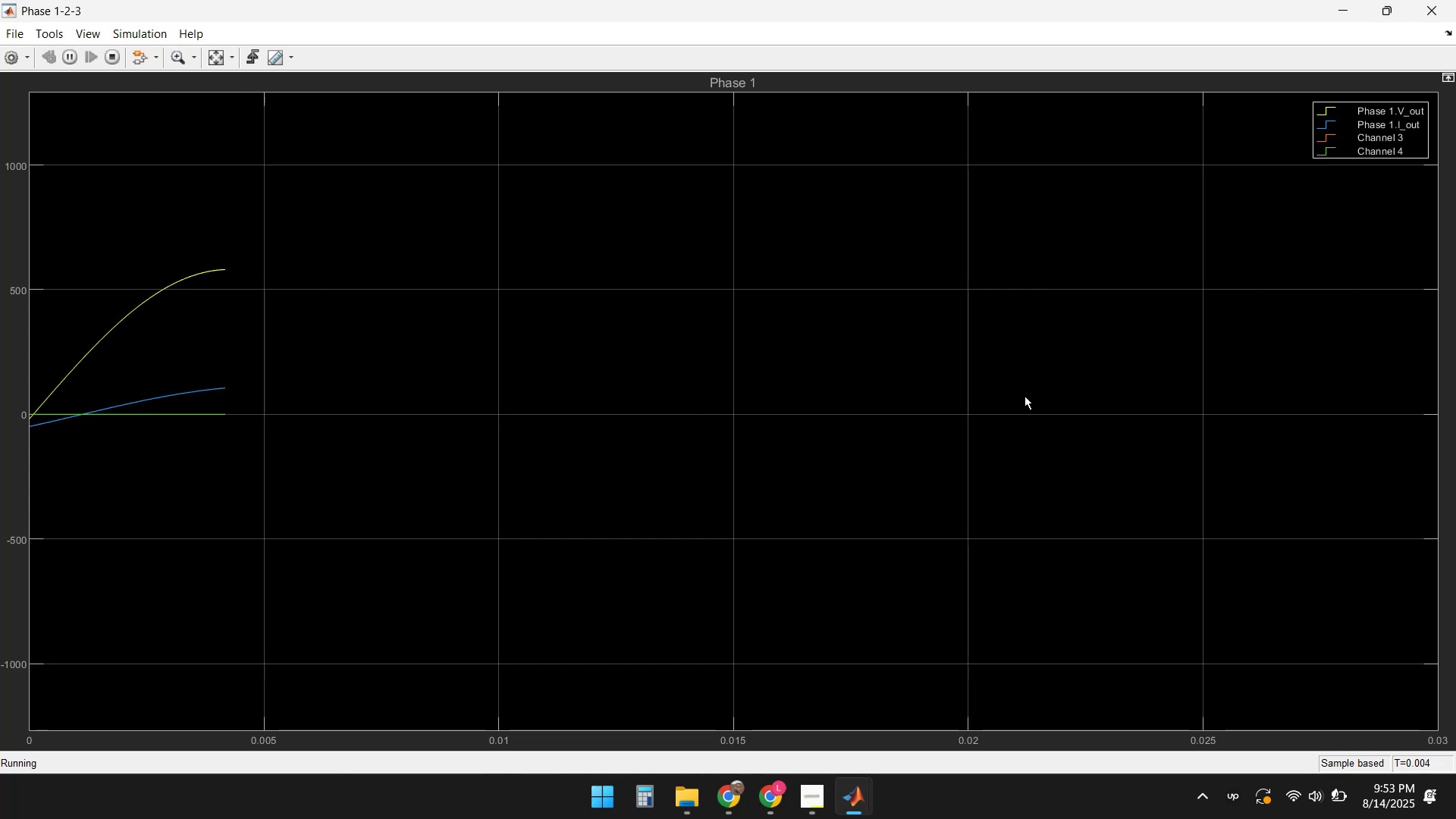 
left_click([1376, 153])
 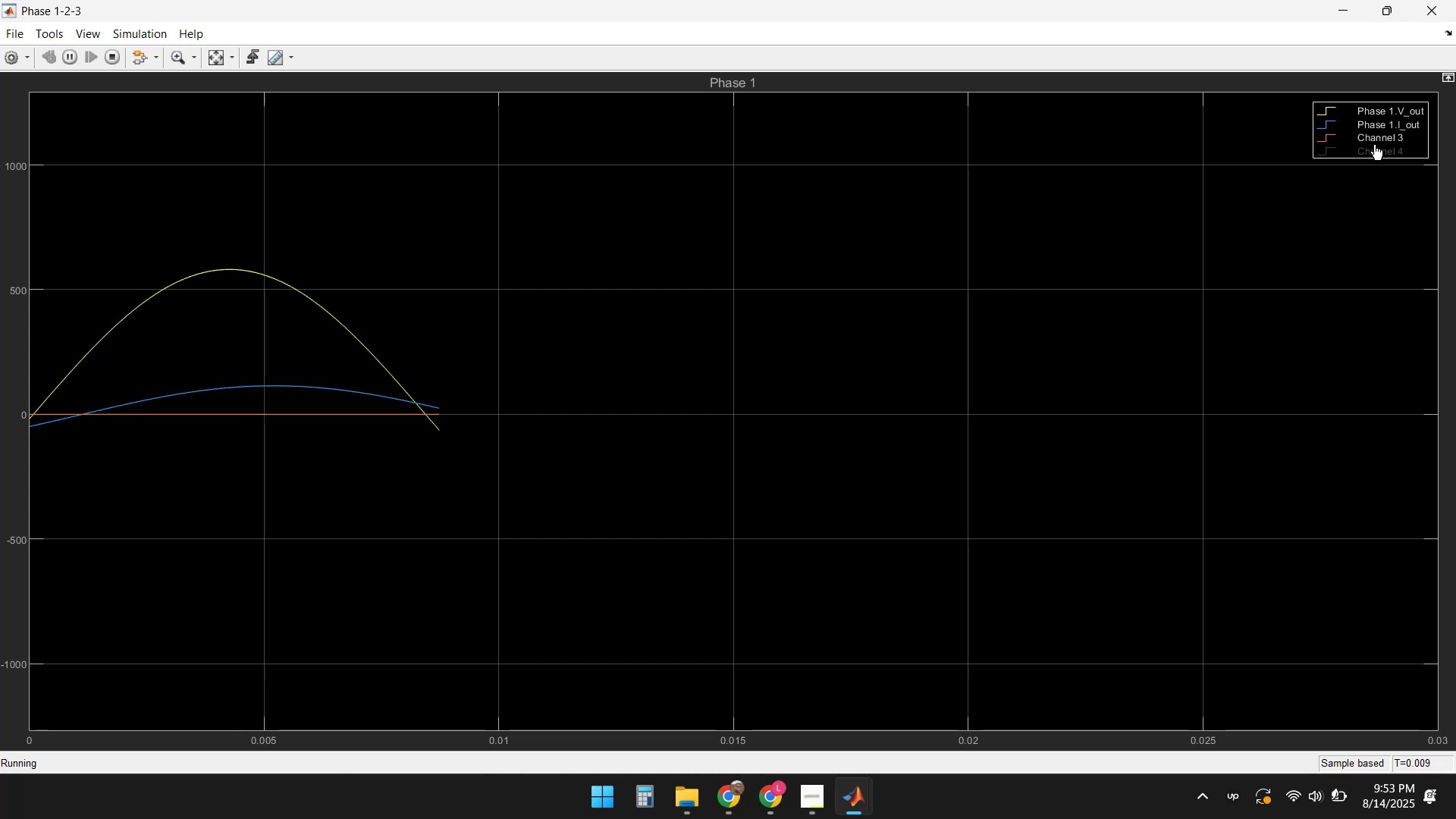 
left_click([1376, 140])
 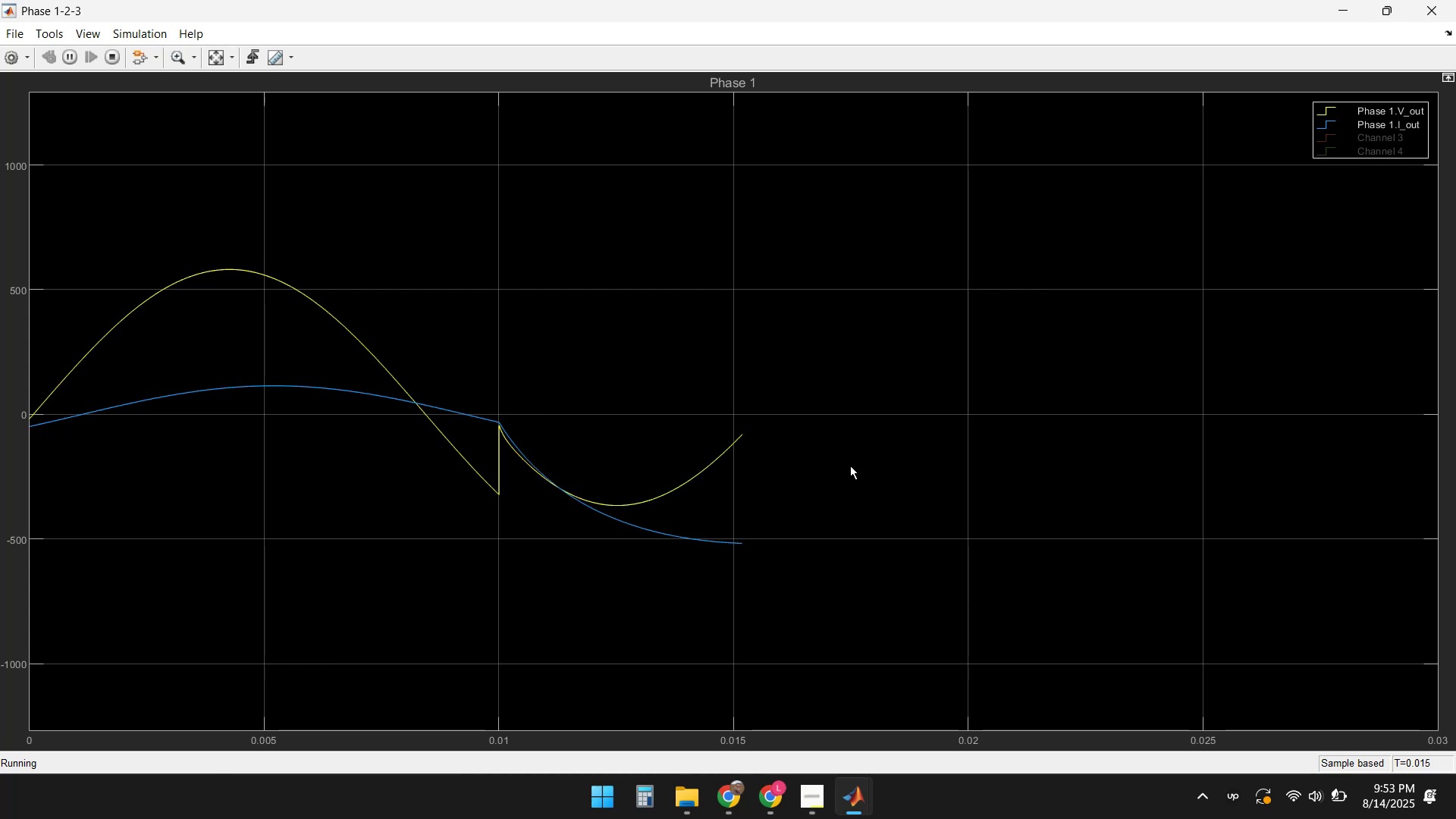 
wait(11.74)
 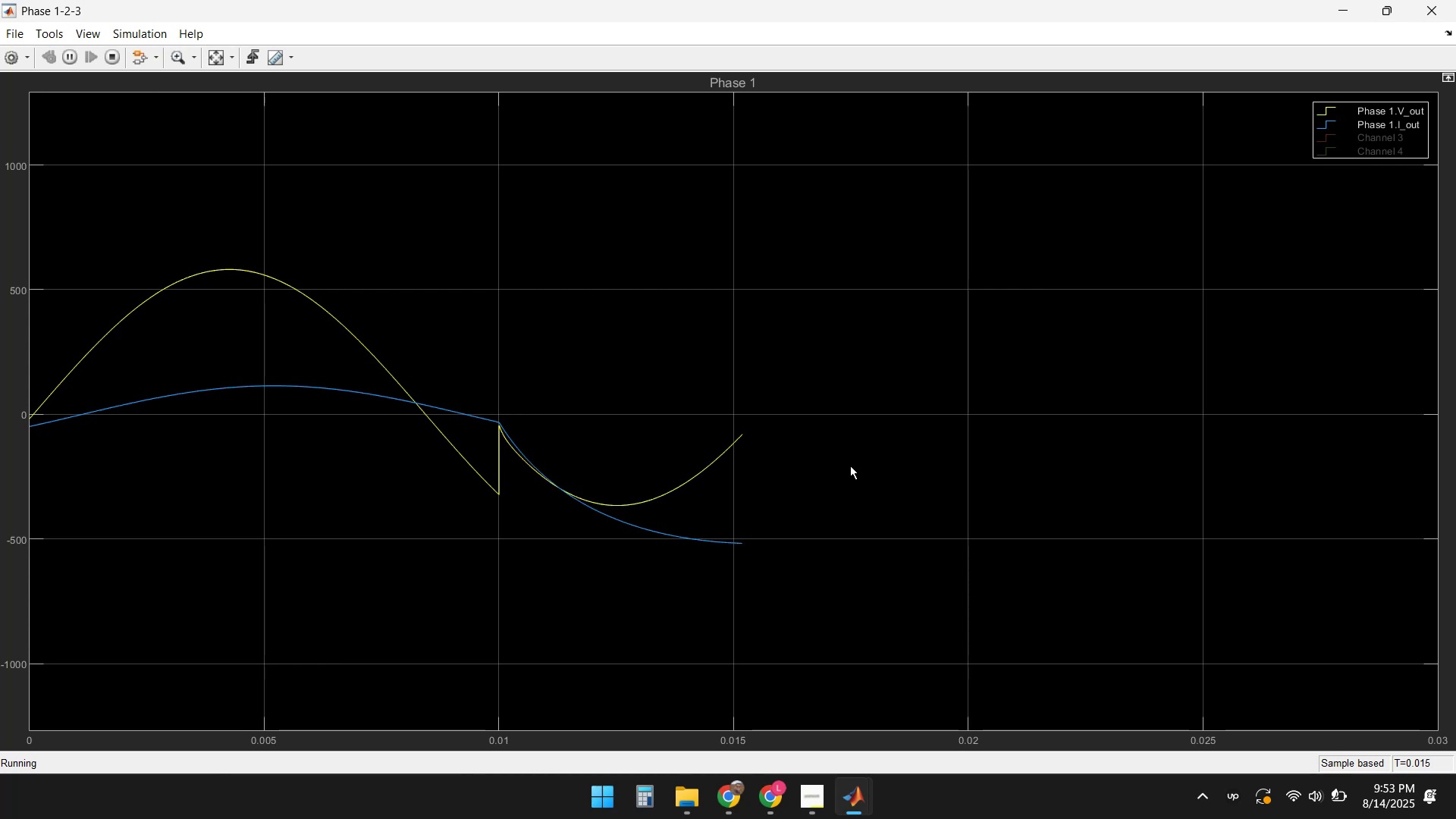 
left_click([742, 787])
 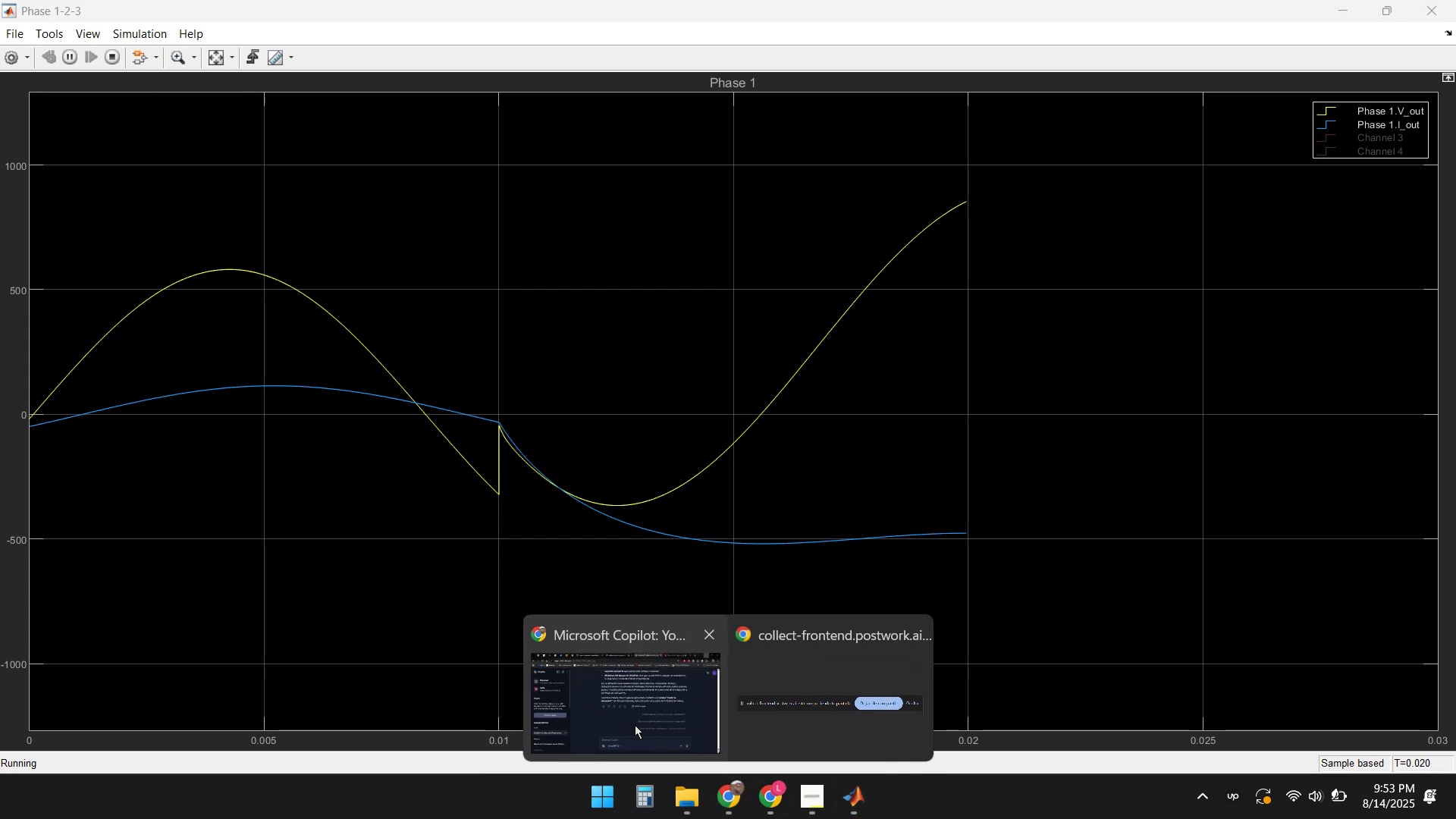 
left_click([634, 717])
 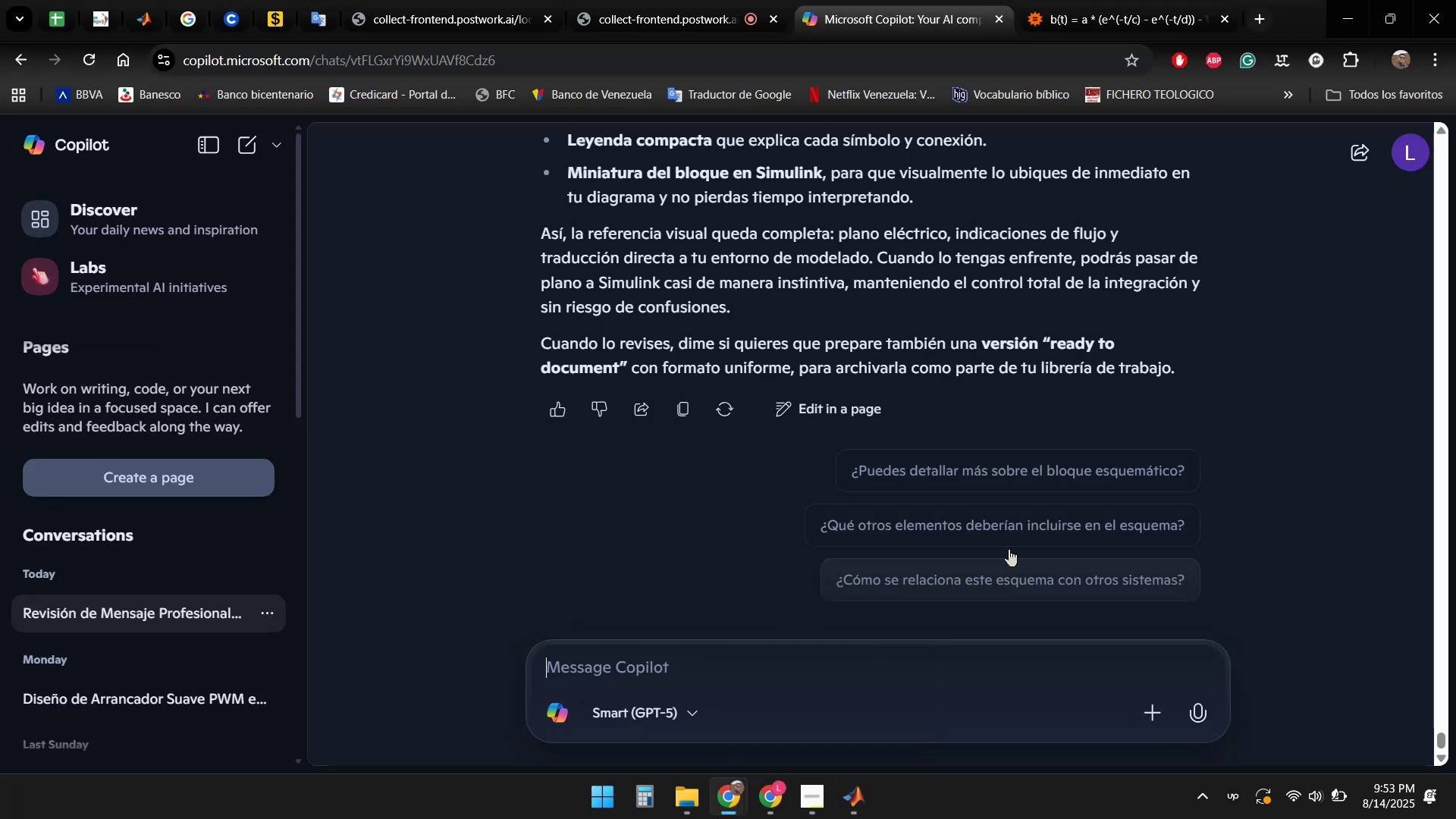 
scroll: coordinate [1242, 414], scroll_direction: up, amount: 122.0
 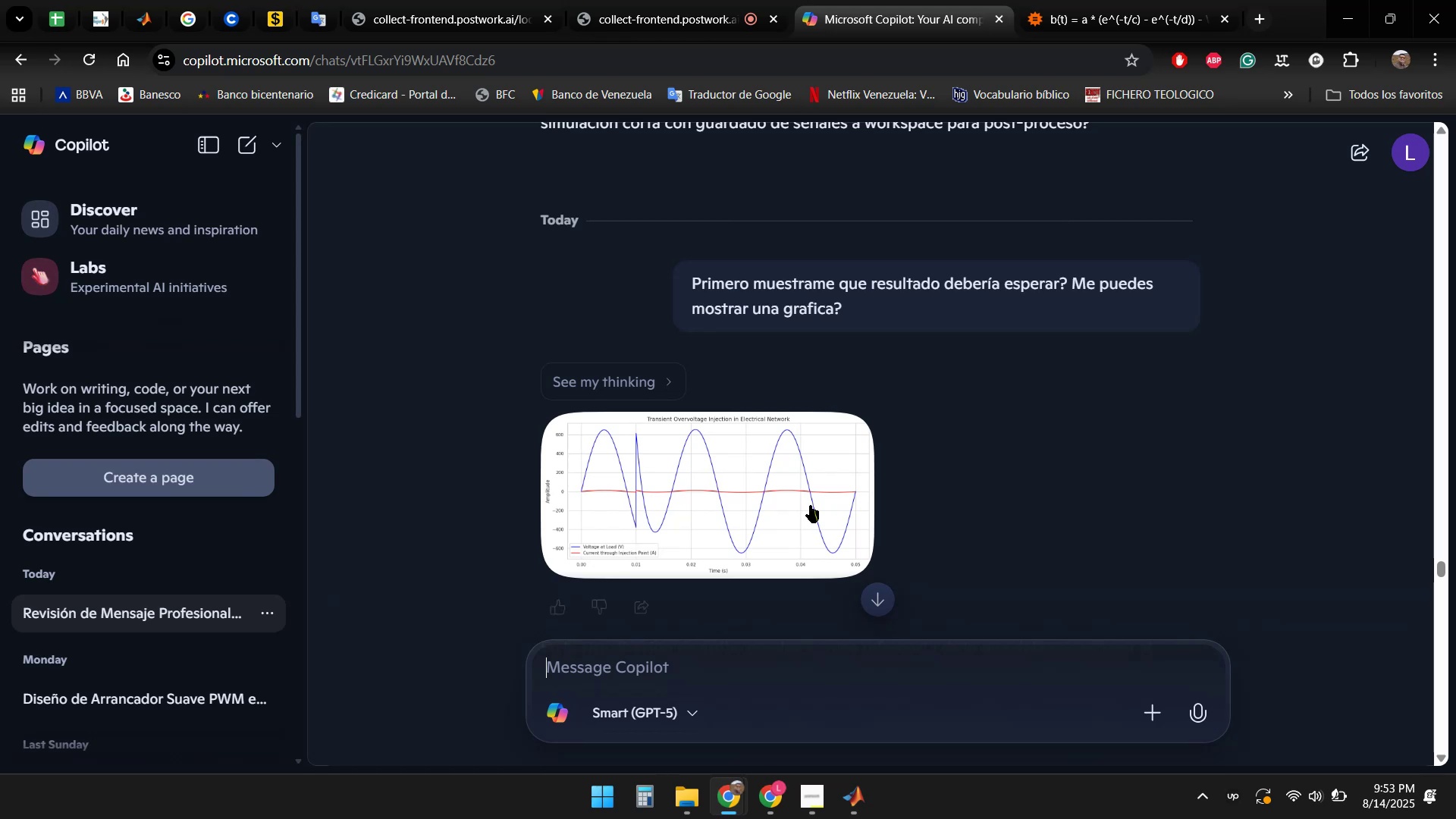 
left_click([708, 498])
 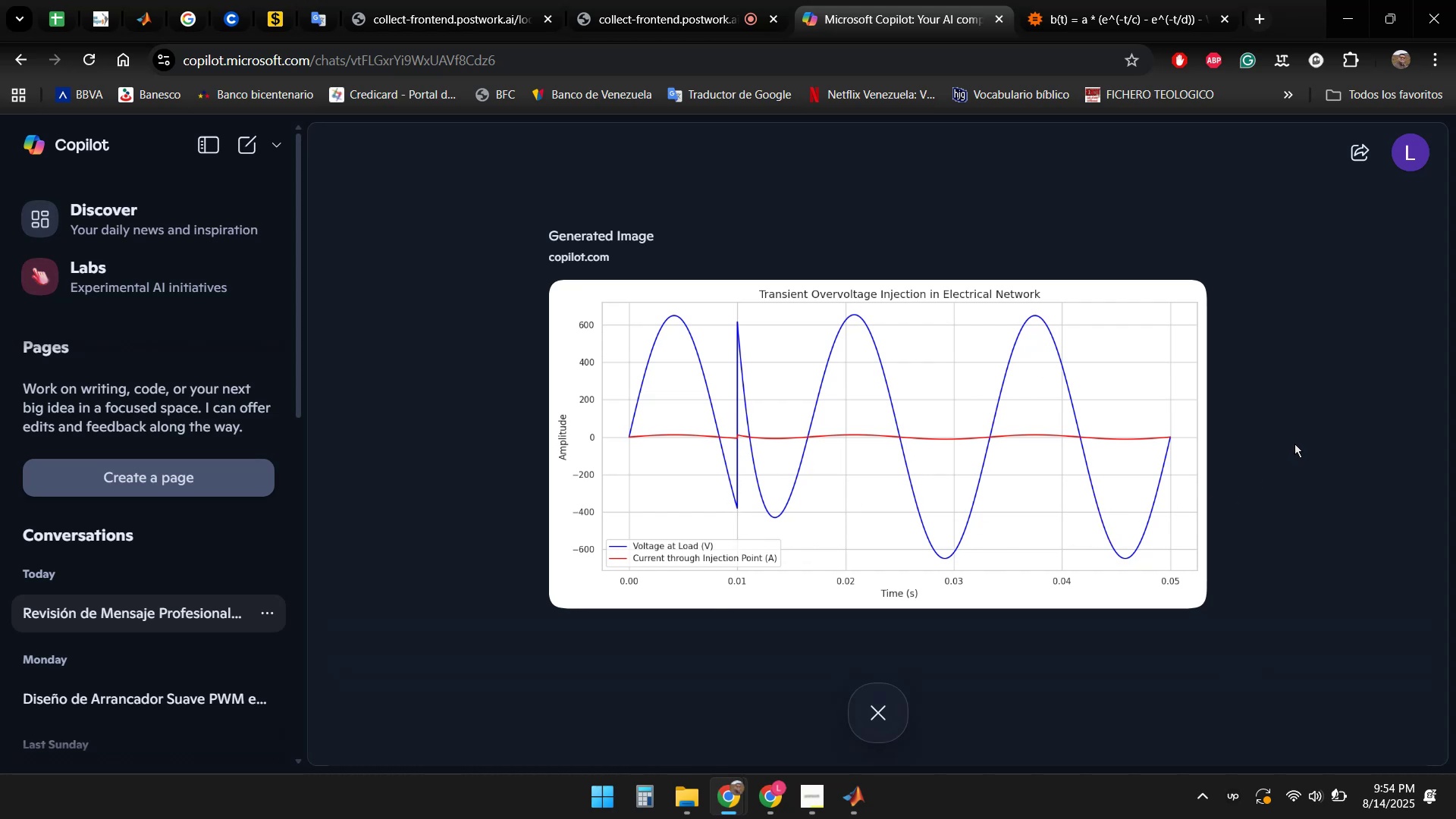 
wait(32.32)
 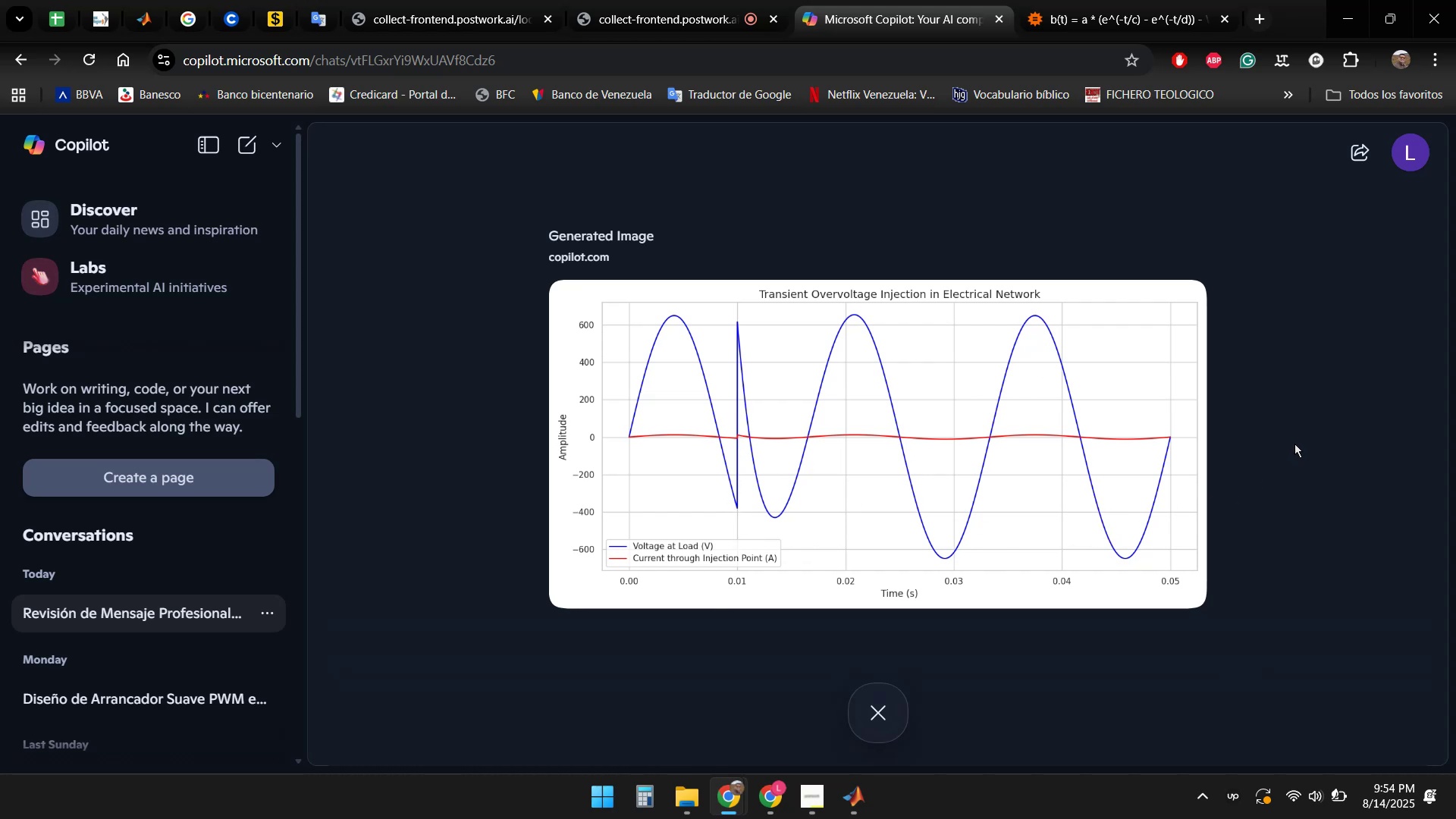 
left_click([1326, 388])
 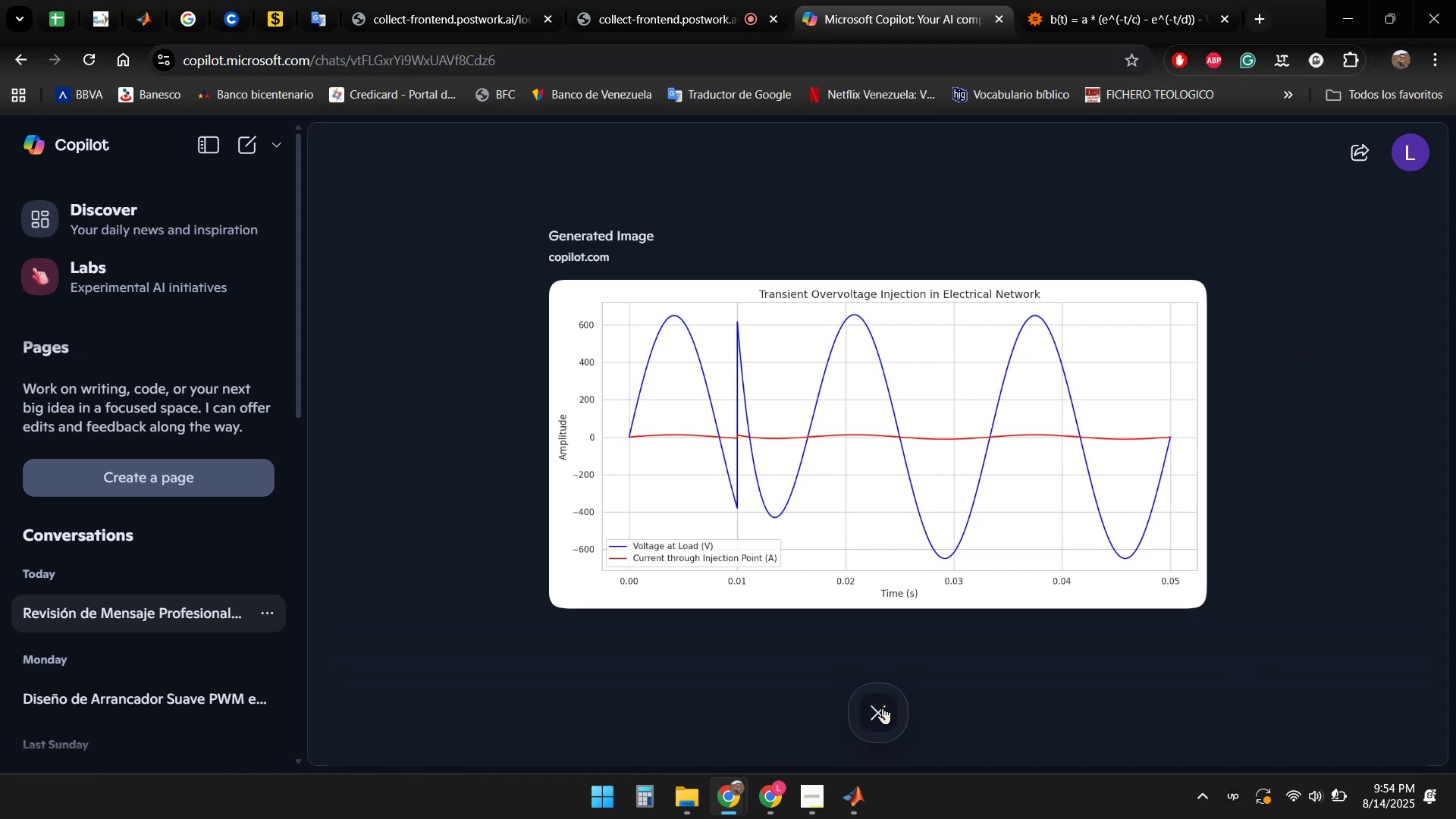 
left_click([878, 710])
 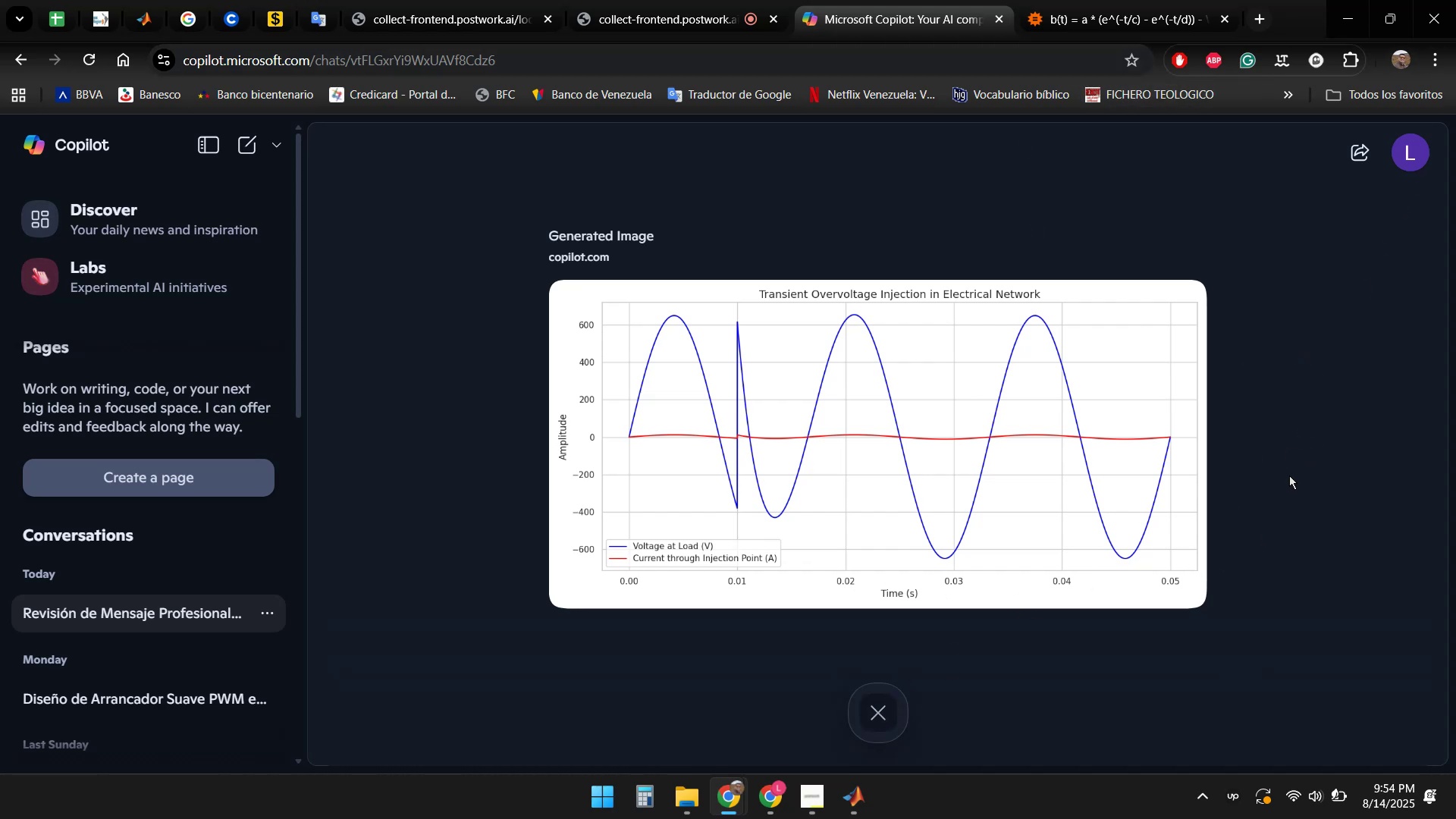 
scroll: coordinate [1279, 424], scroll_direction: down, amount: 12.0
 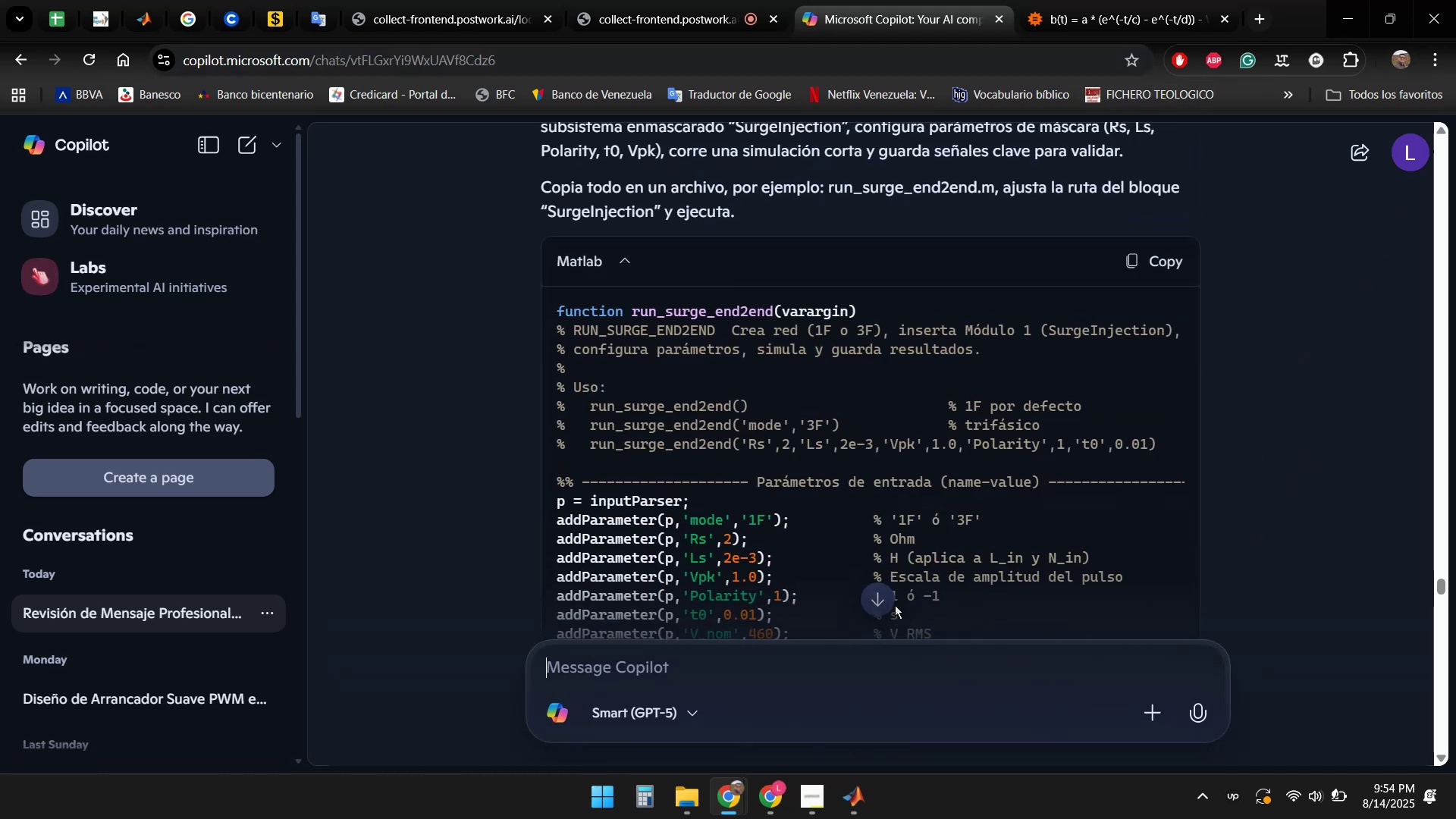 
left_click([880, 600])
 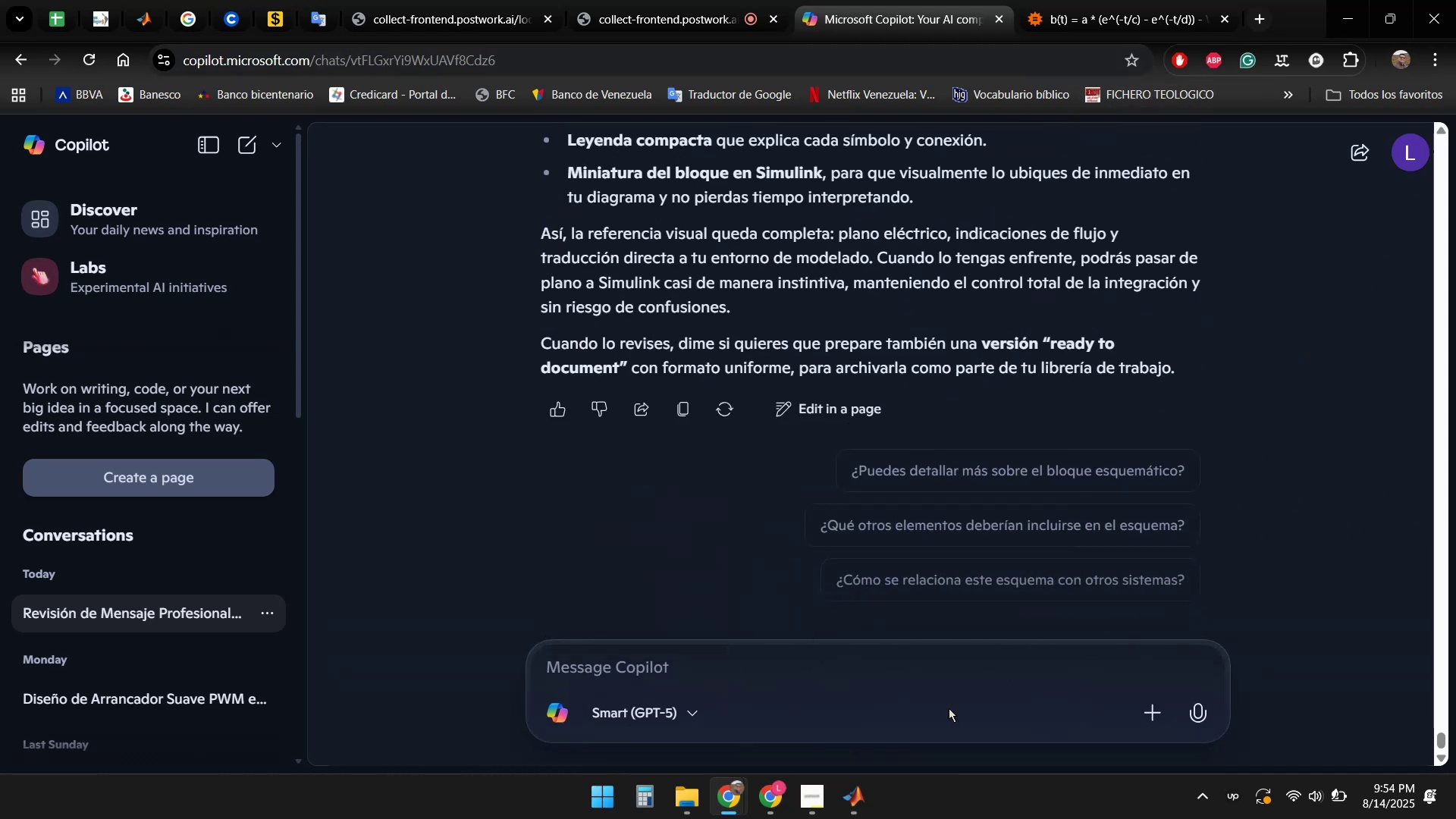 
left_click([855, 802])
 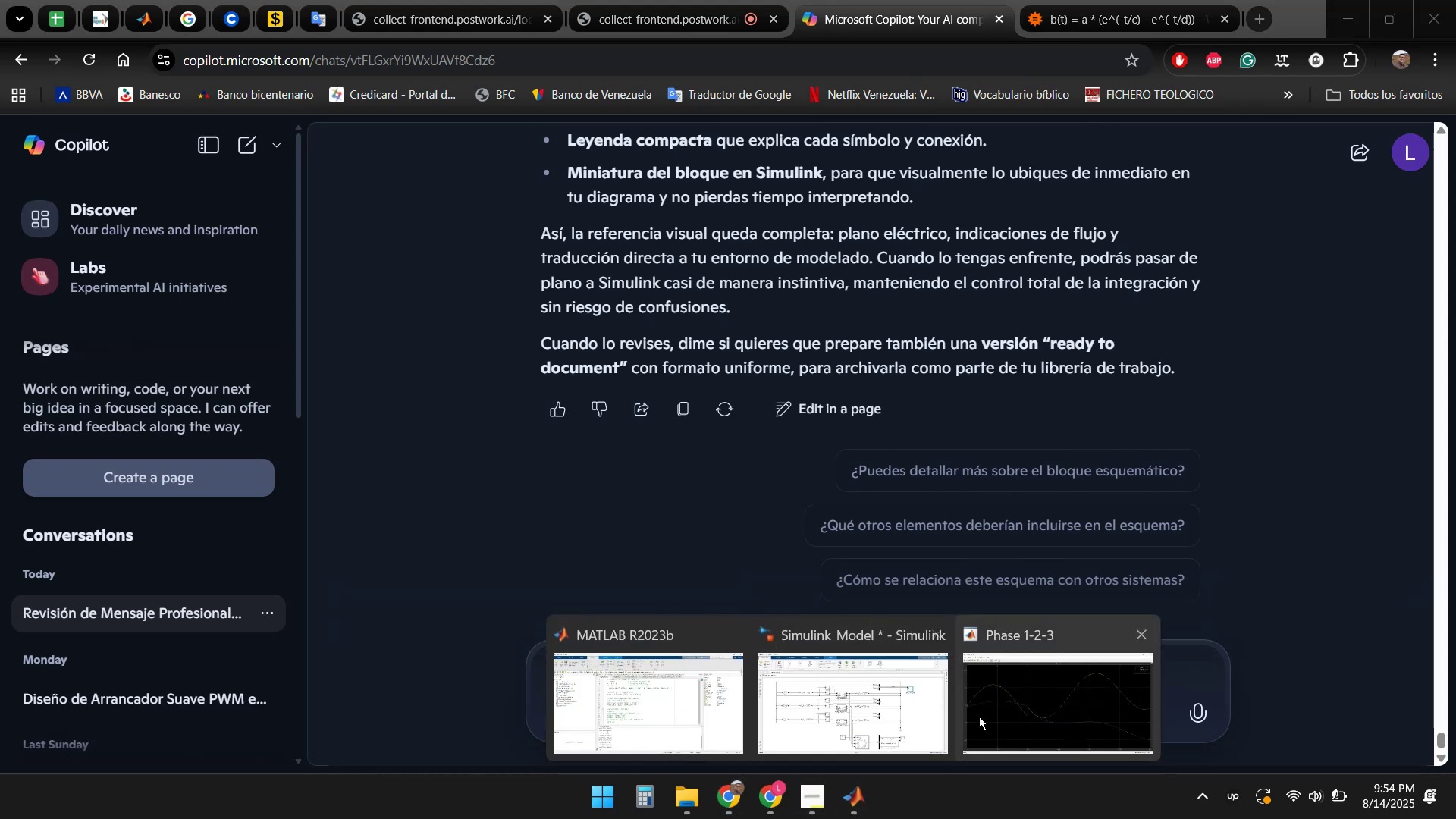 
left_click([1059, 696])
 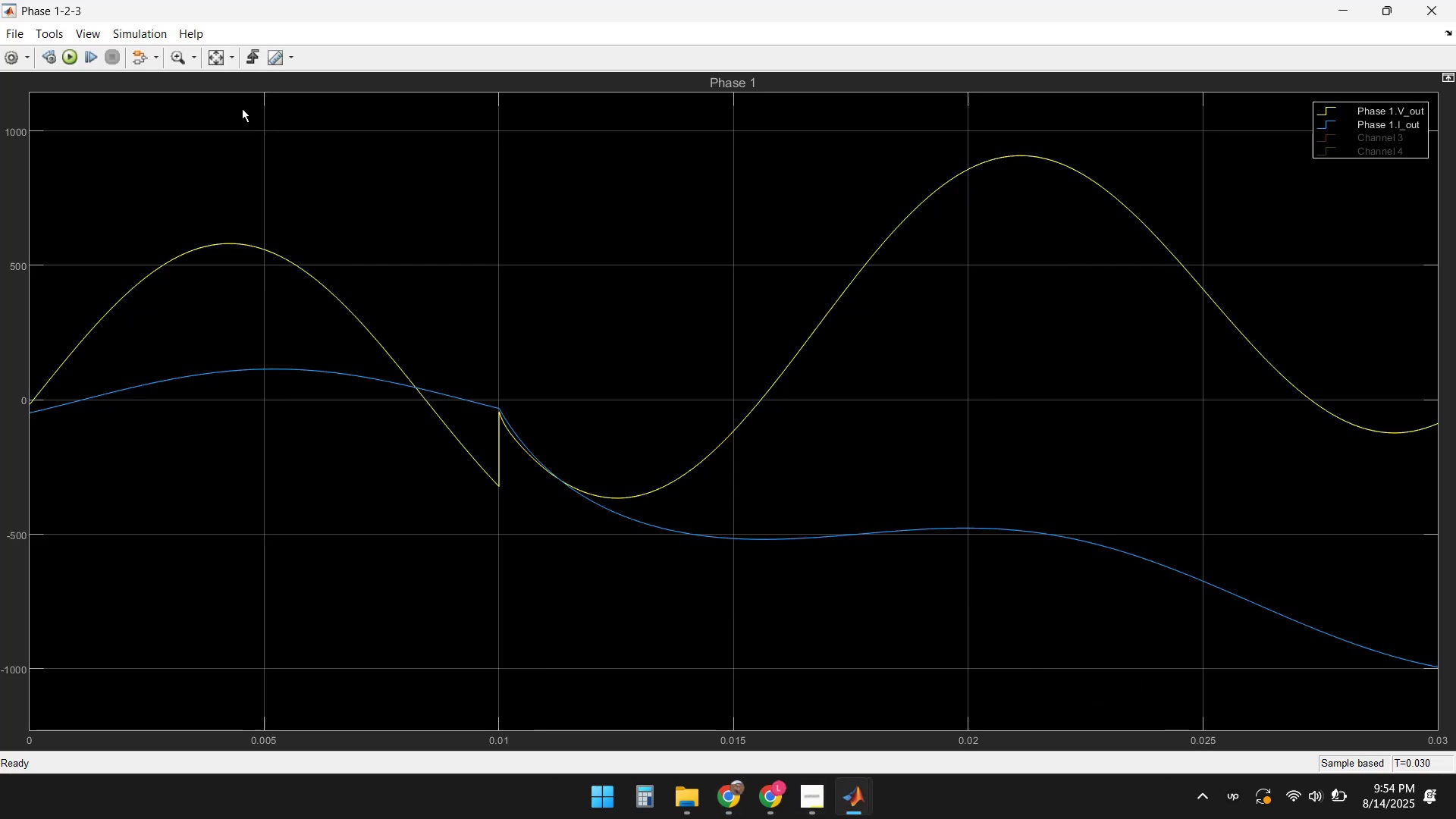 
left_click([212, 56])
 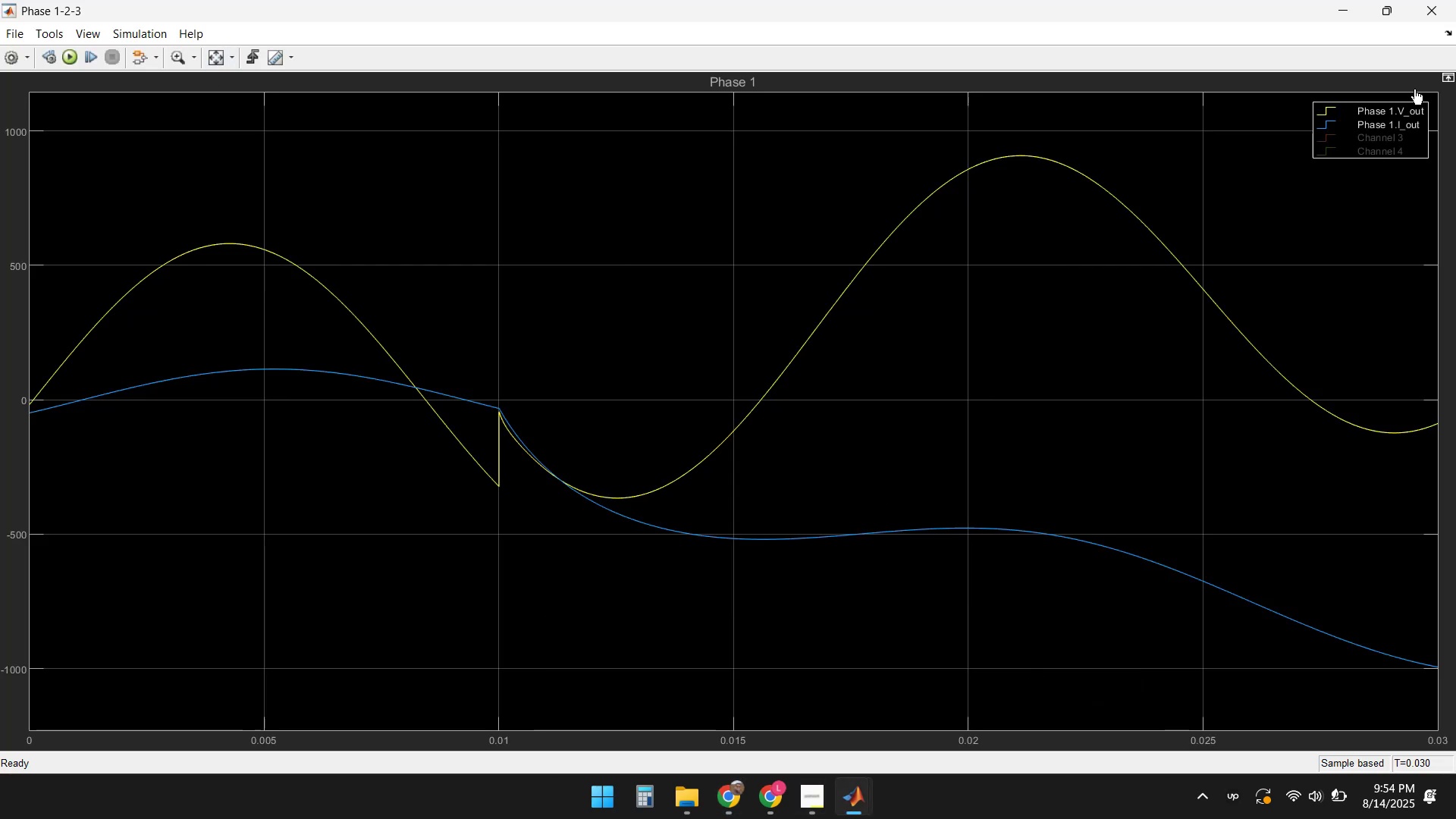 
left_click([1426, 10])
 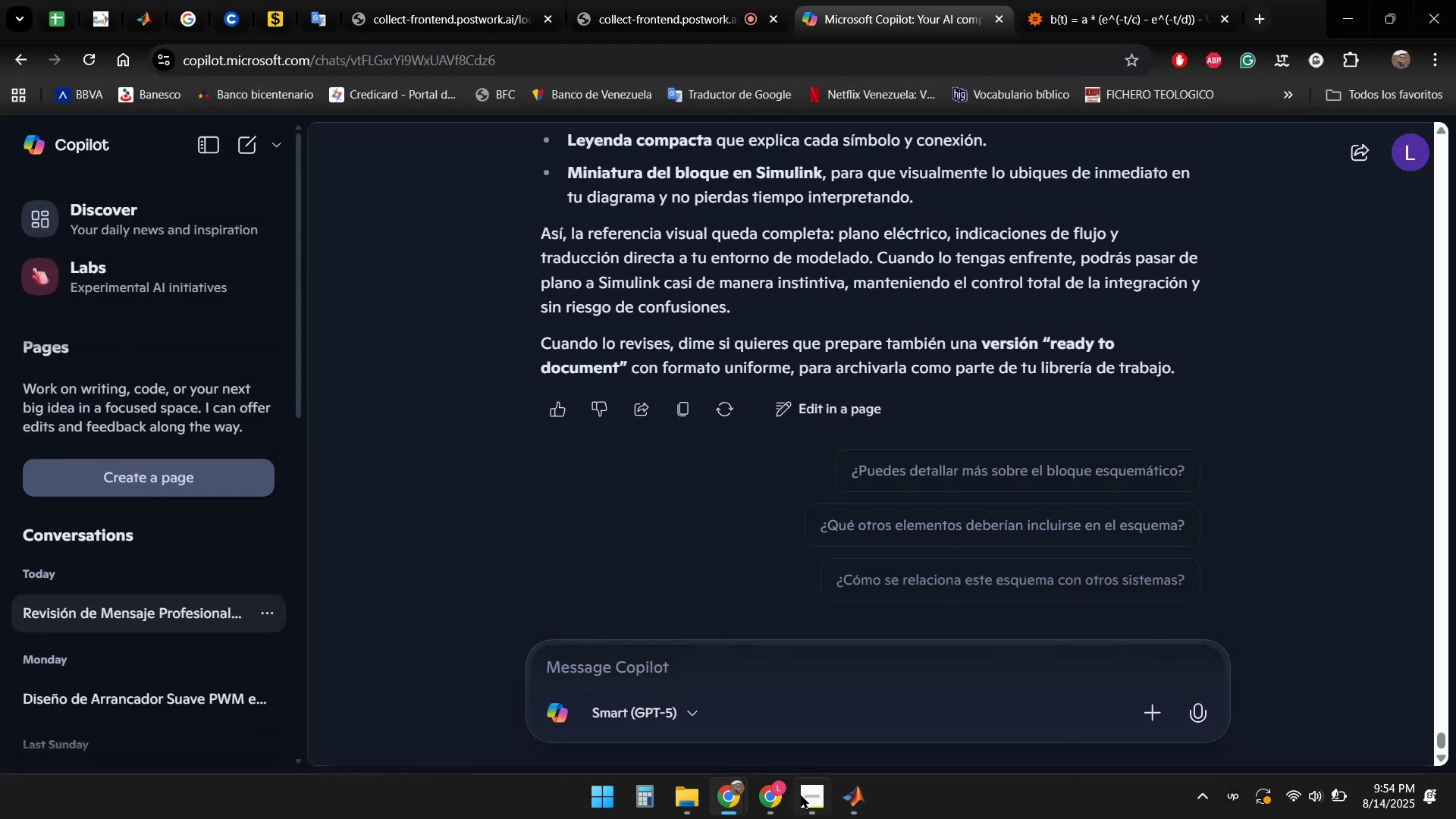 
left_click([871, 799])
 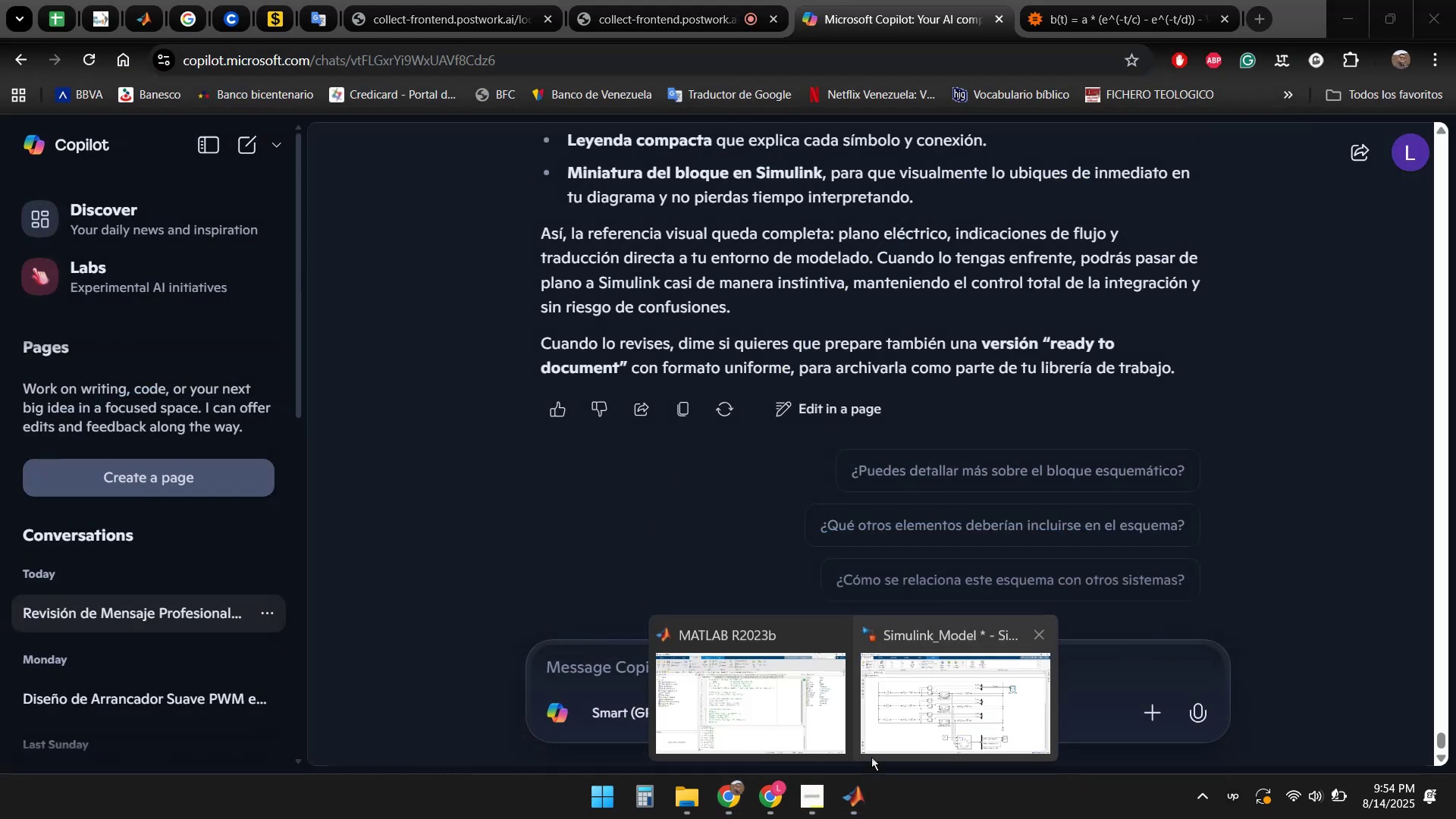 
left_click([964, 698])
 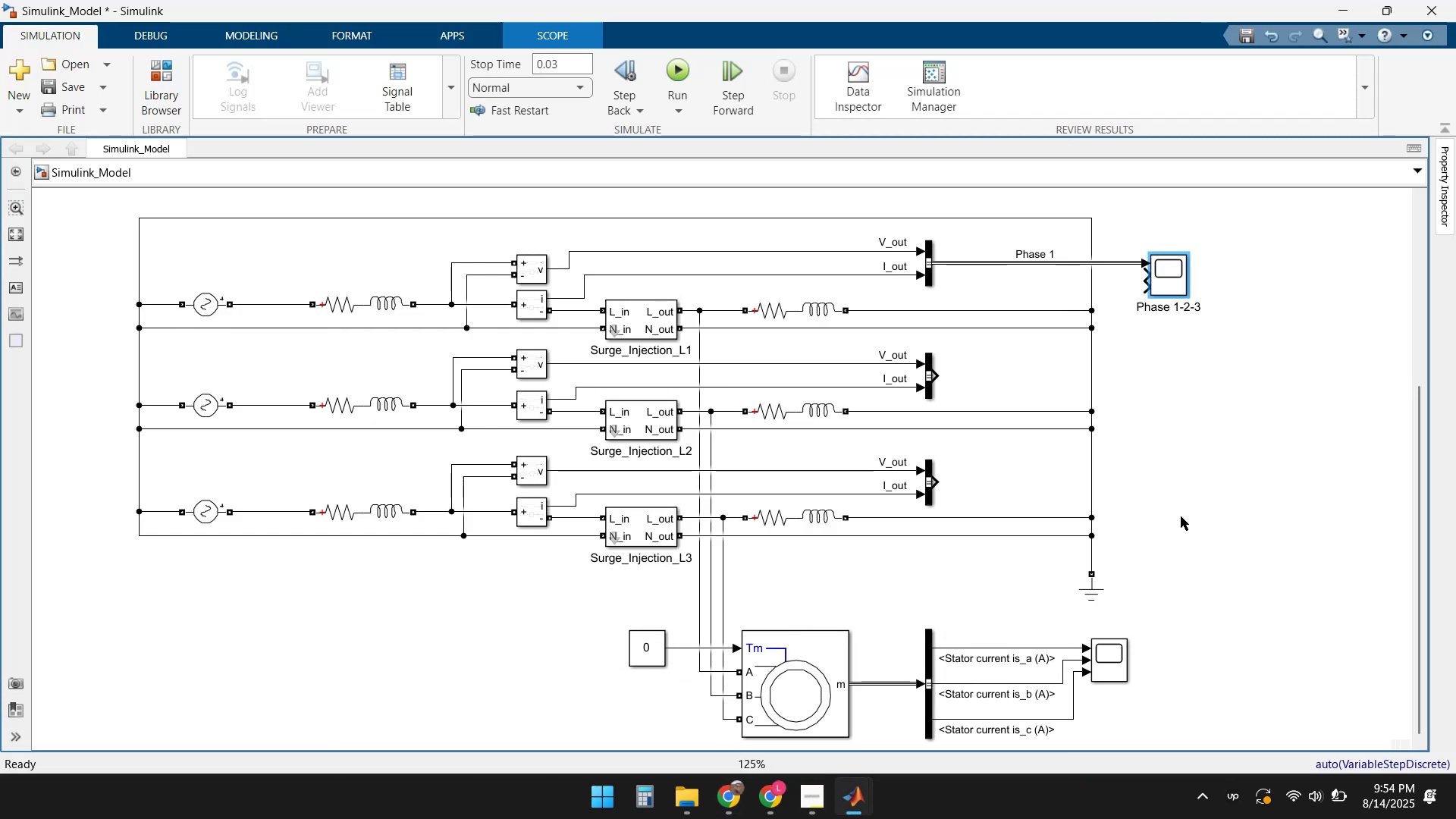 
left_click_drag(start_coordinate=[1142, 715], to_coordinate=[635, 620])
 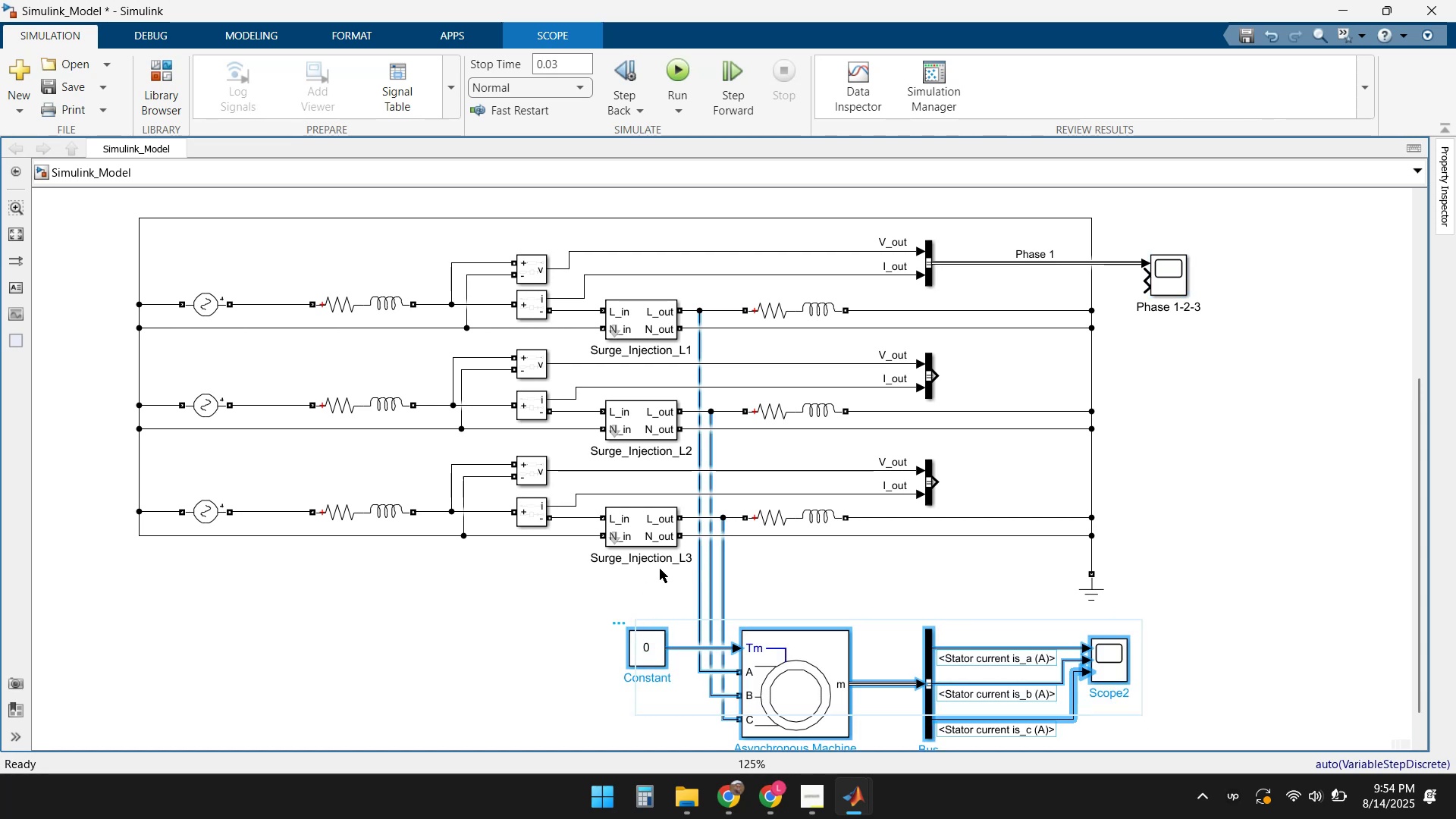 
key(Delete)
 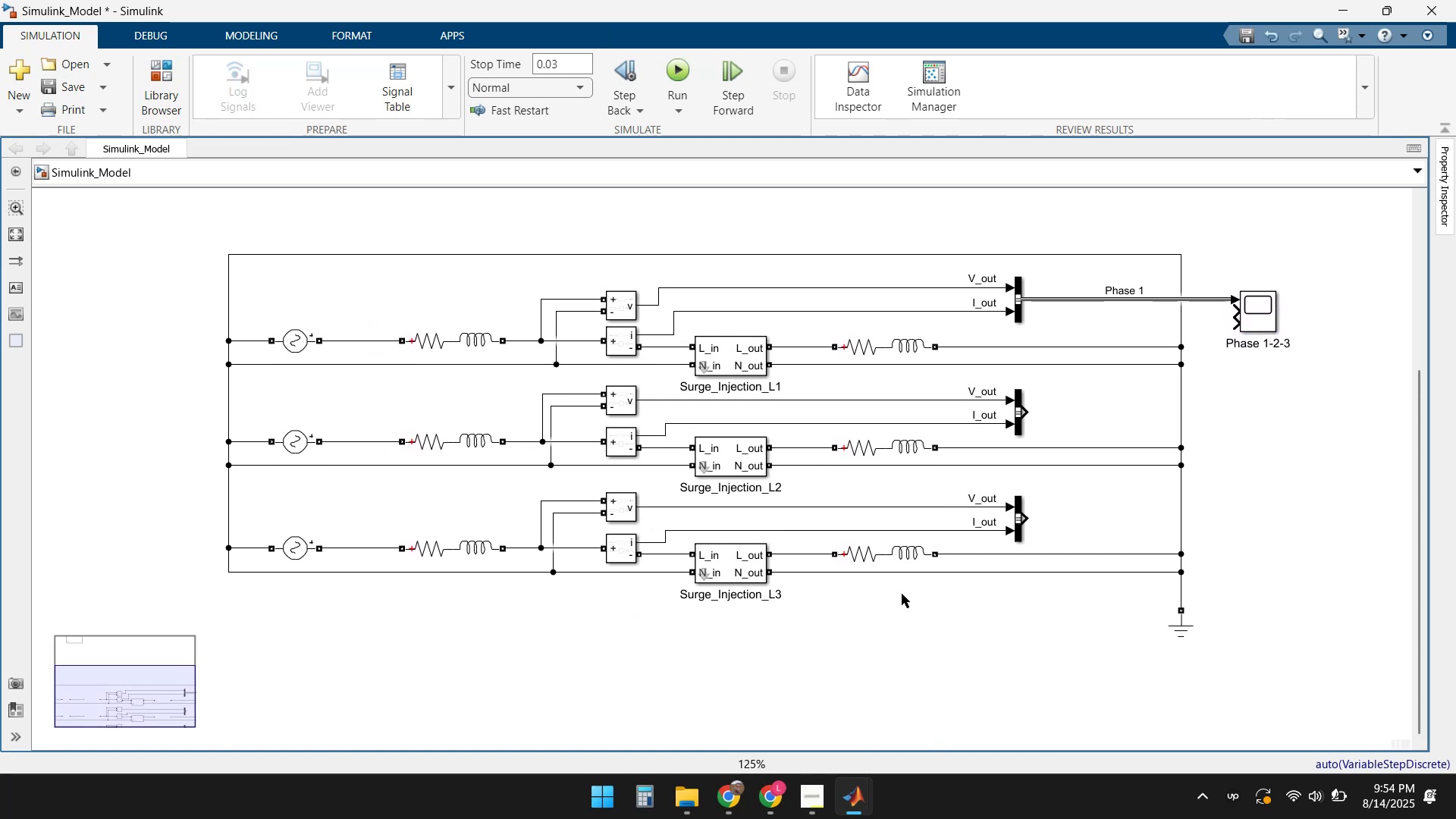 
wait(7.69)
 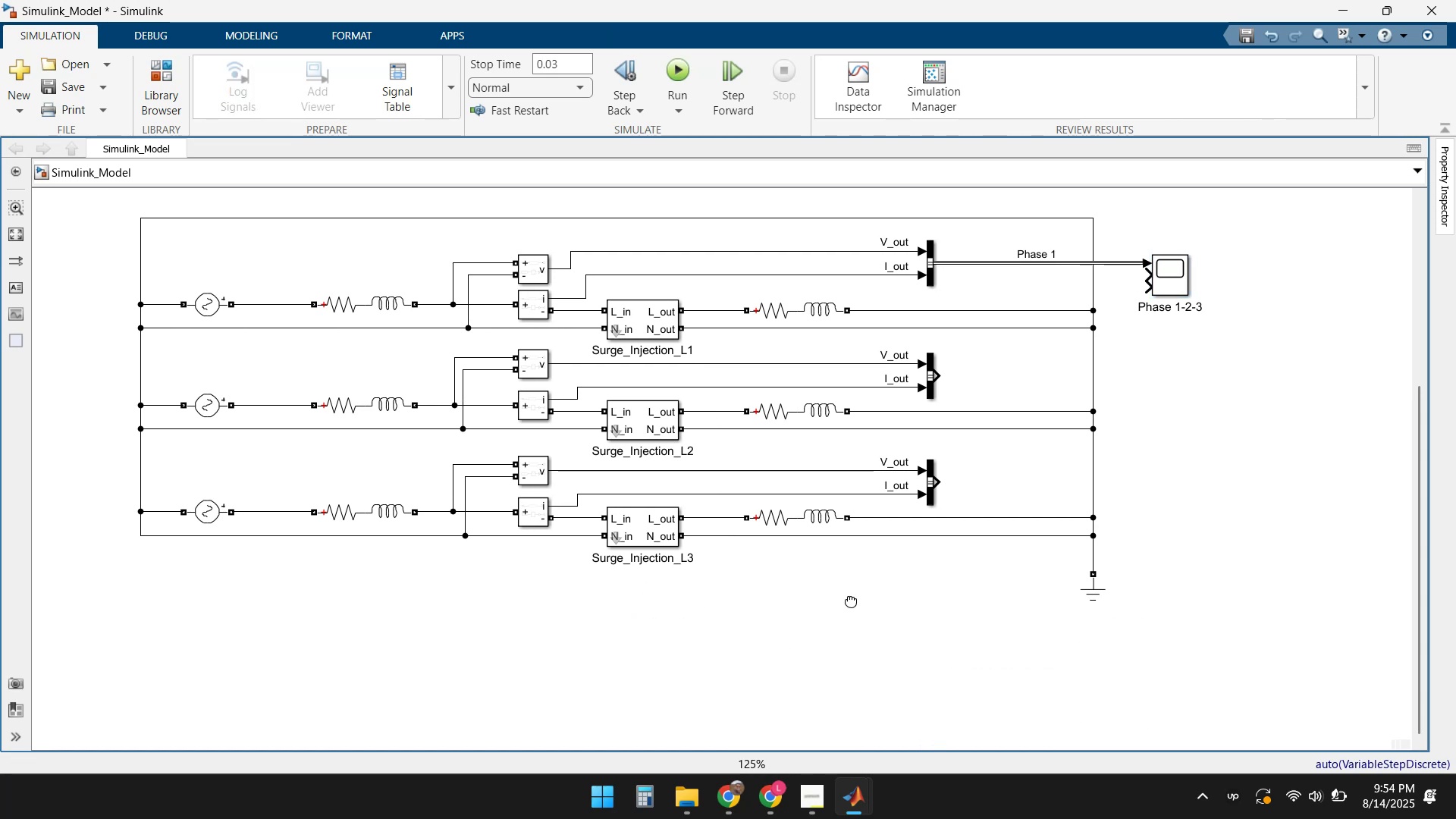 
double_click([567, 67])
 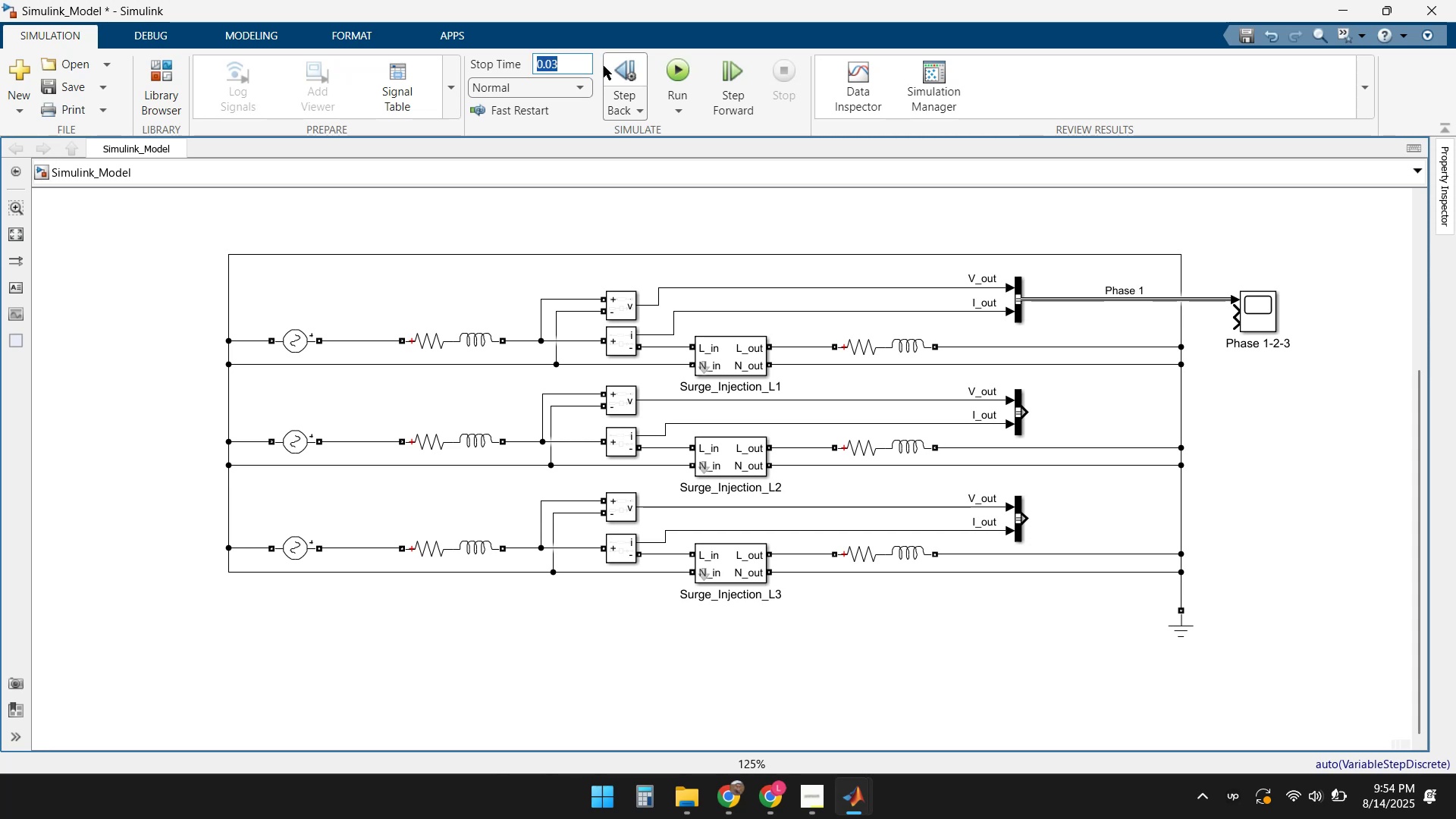 
key(ArrowRight)
 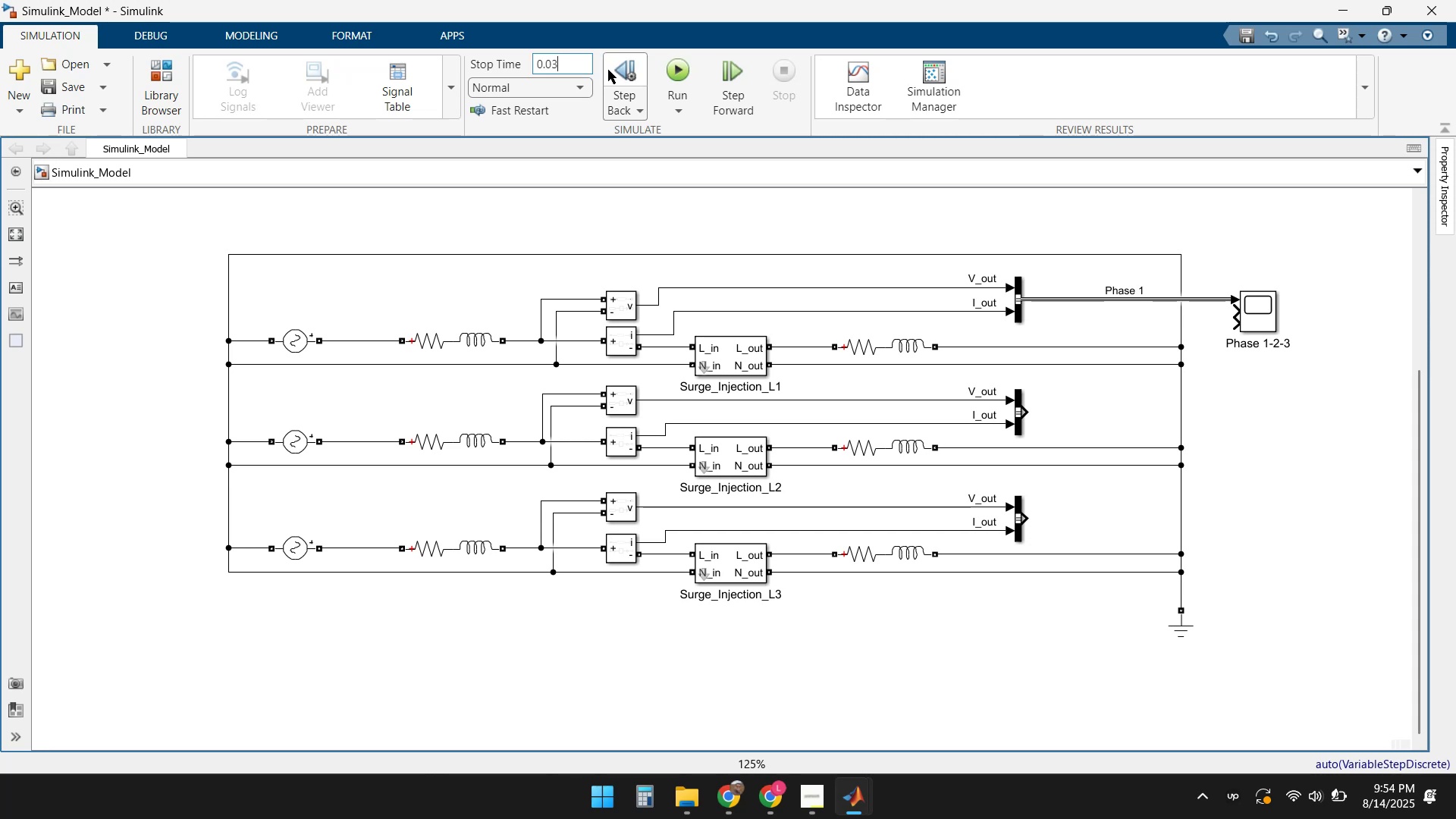 
key(Backspace)
 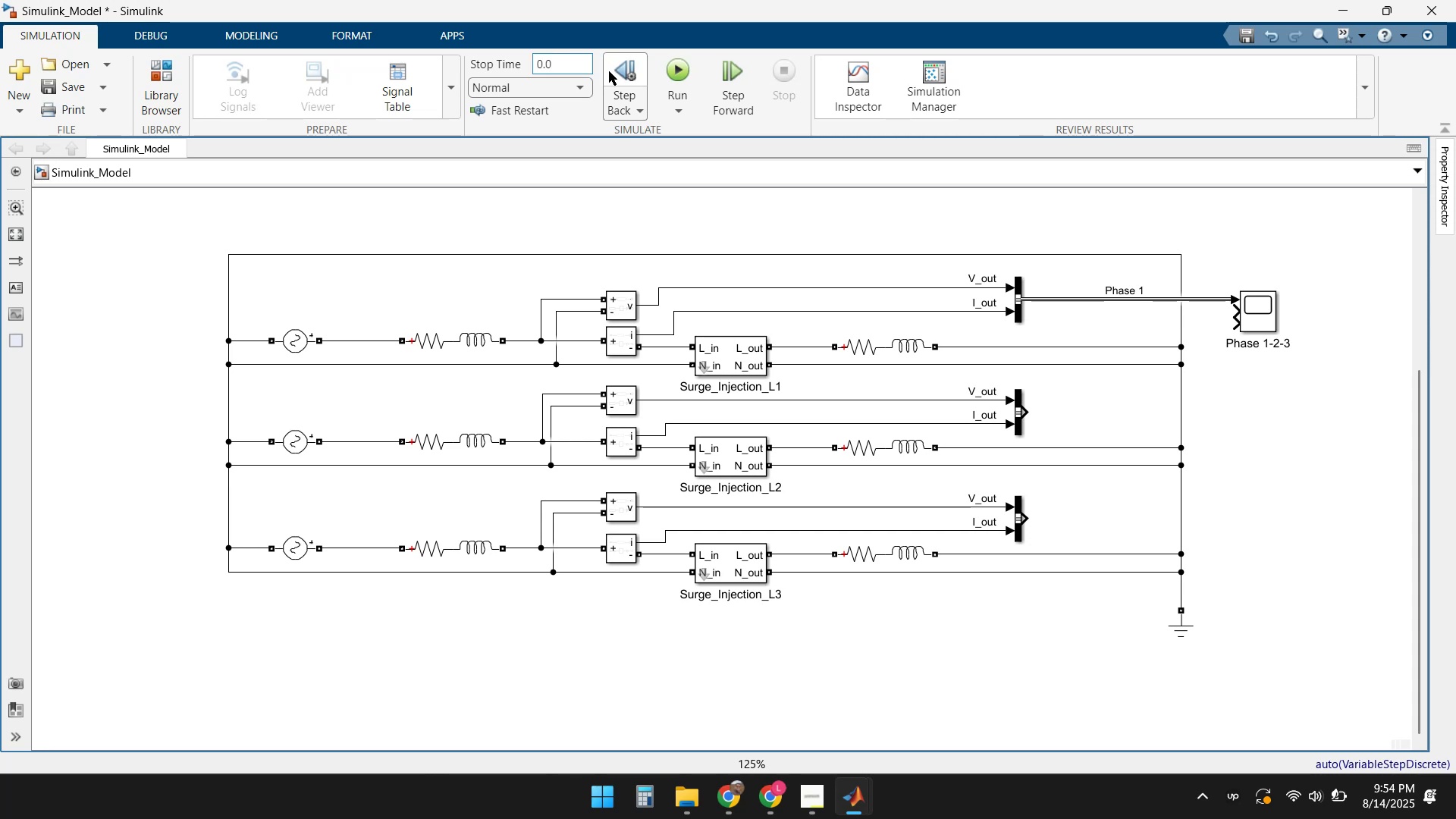 
key(Numpad5)
 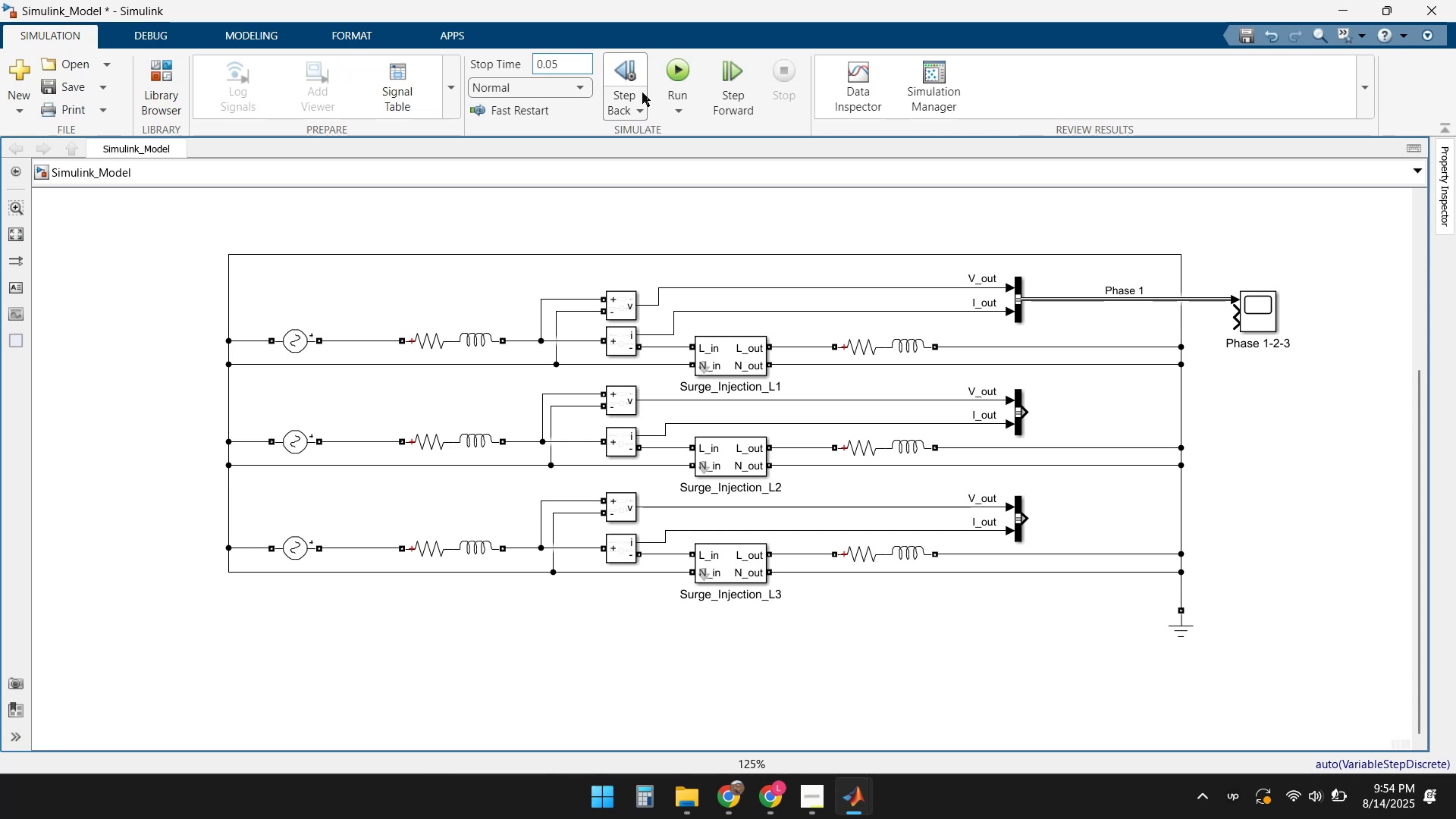 
left_click([758, 247])
 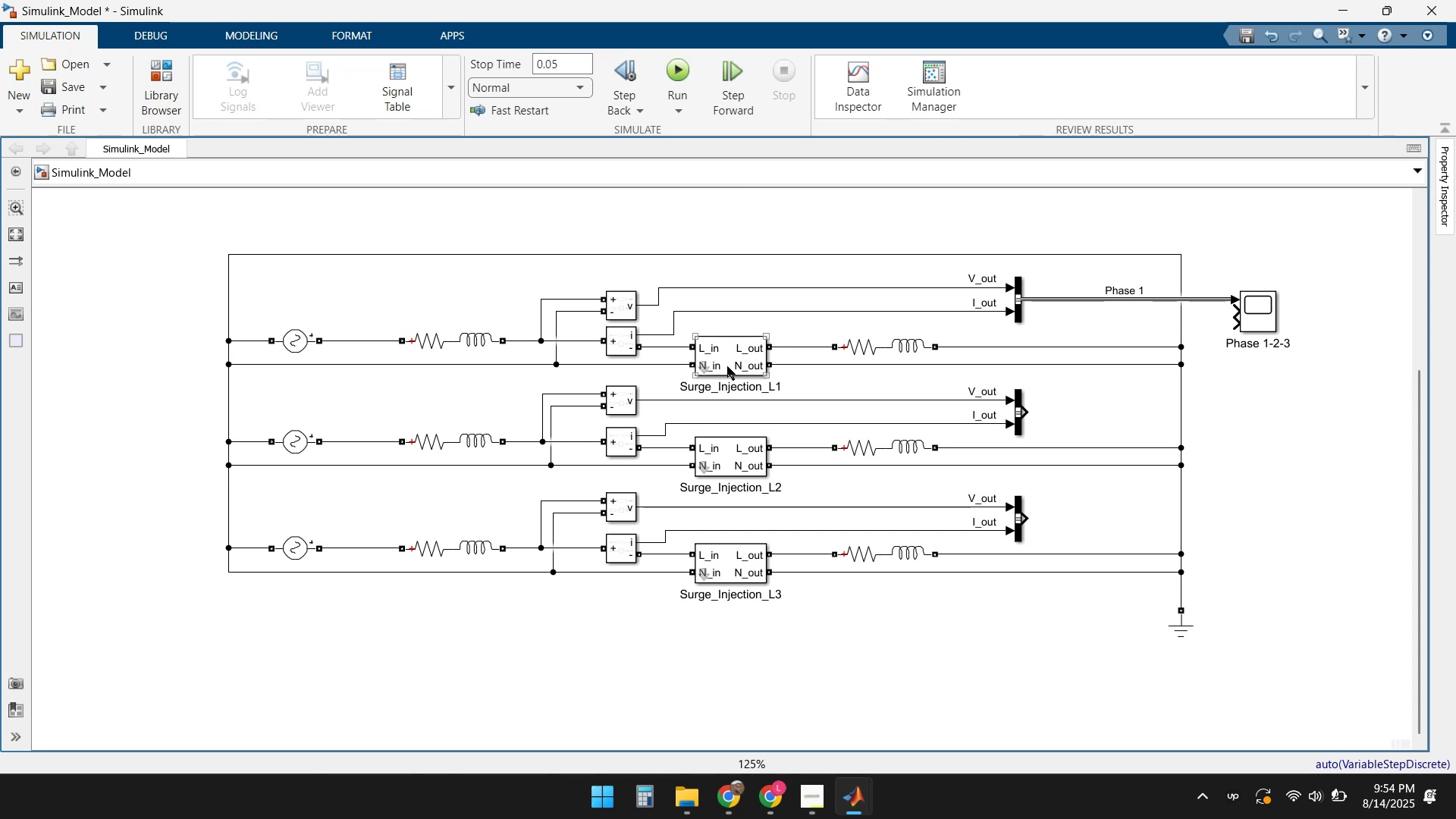 
double_click([728, 359])
 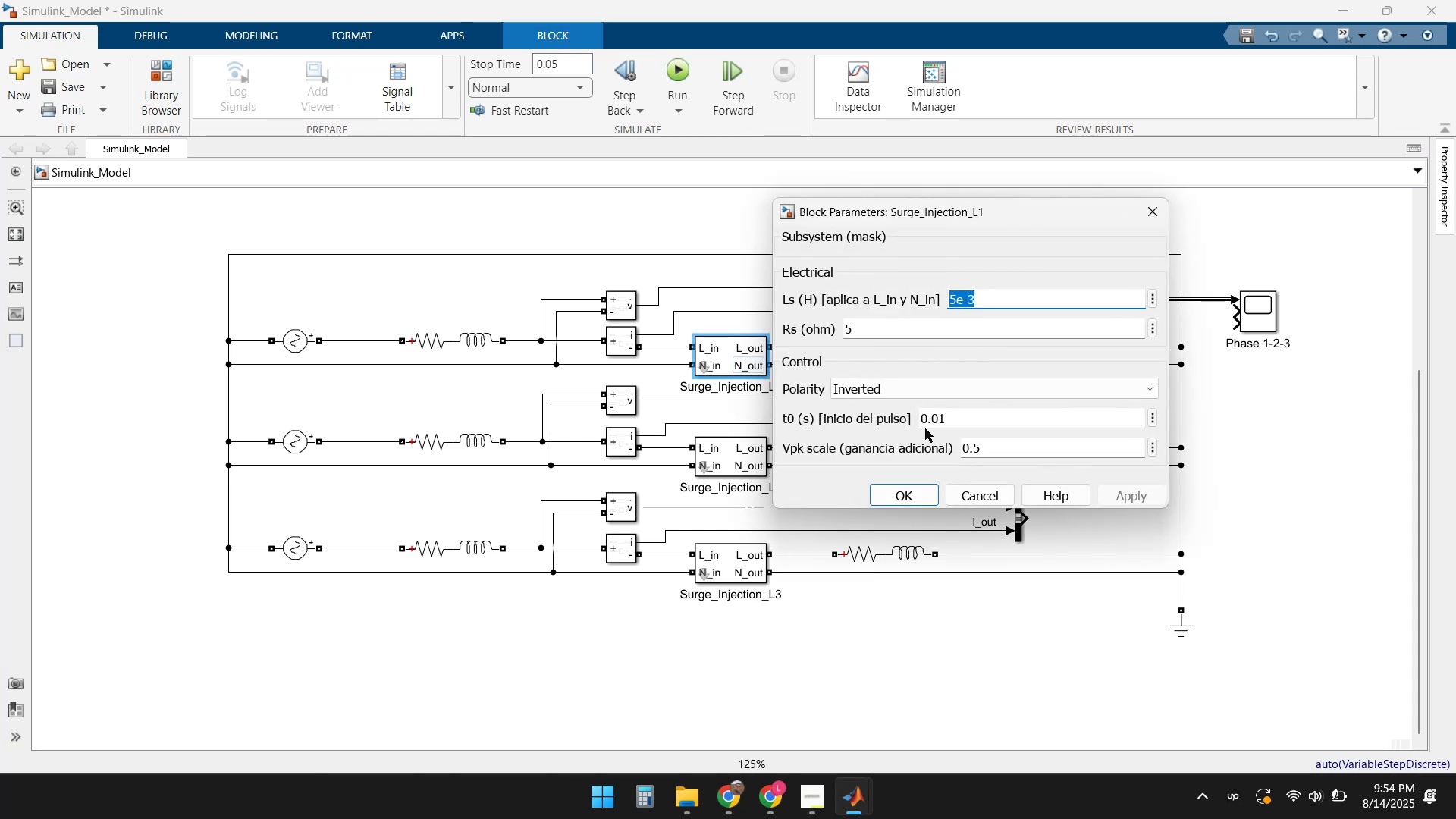 
left_click([951, 421])
 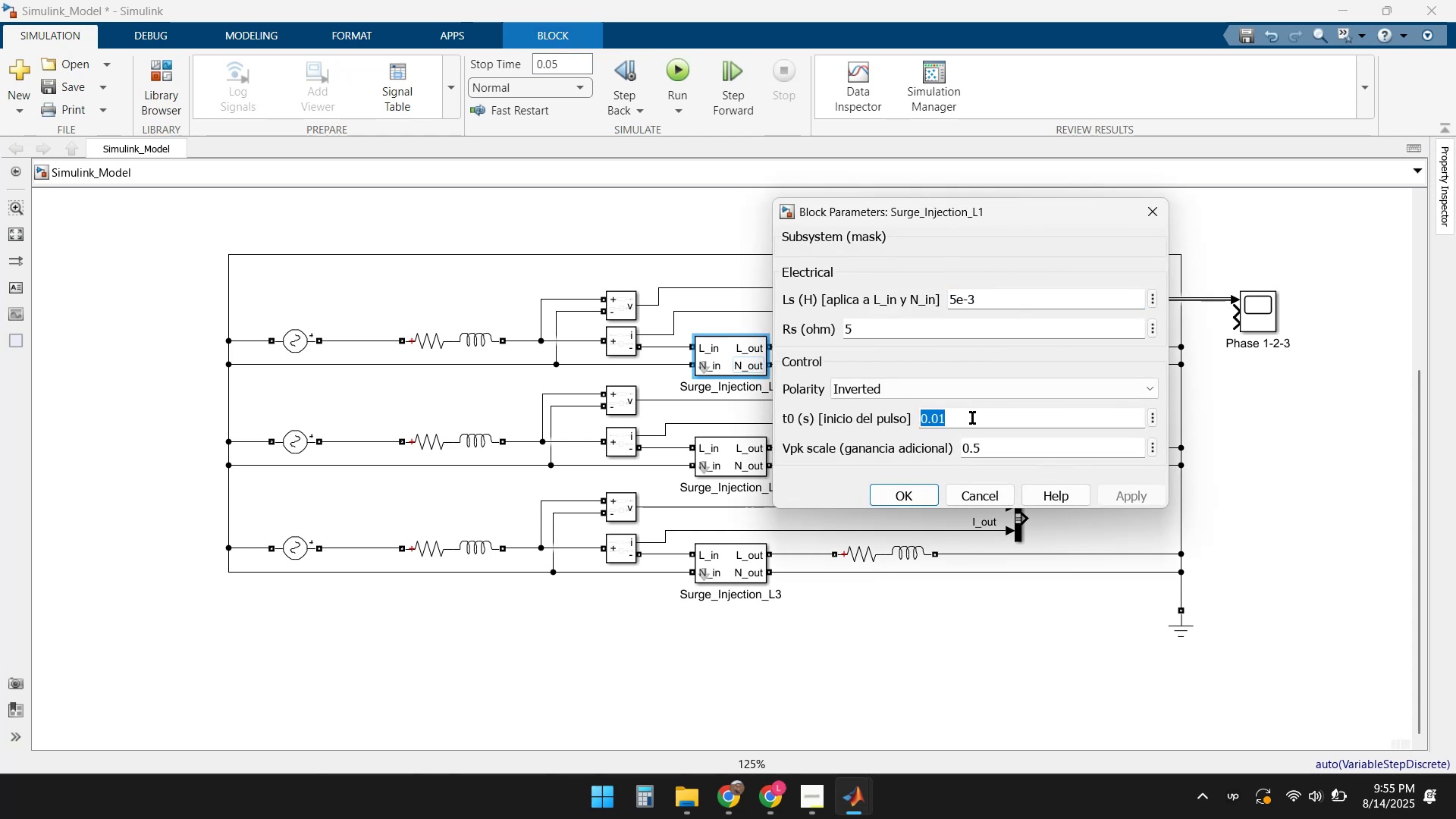 
key(ArrowRight)
 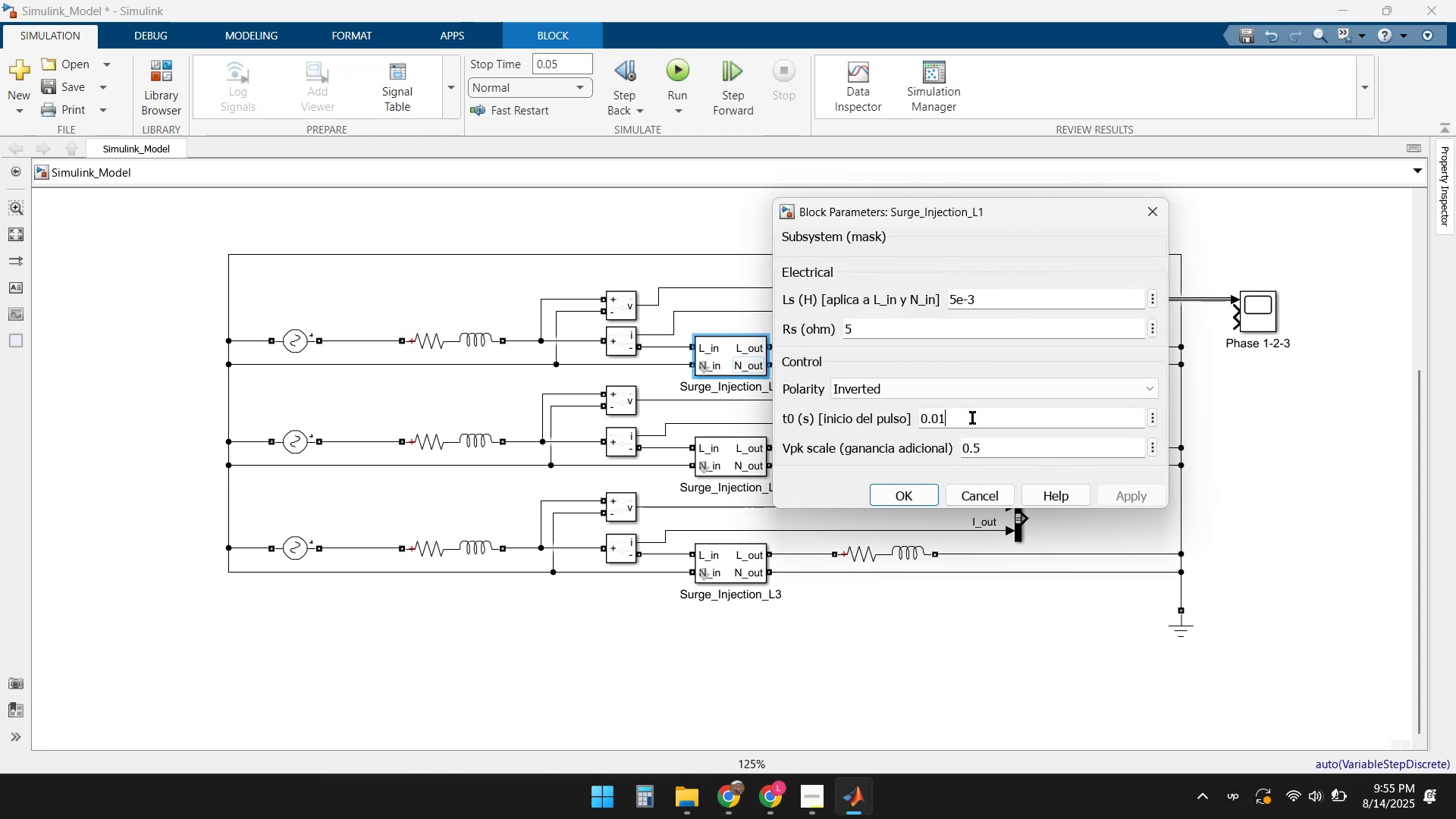 
key(Backspace)
 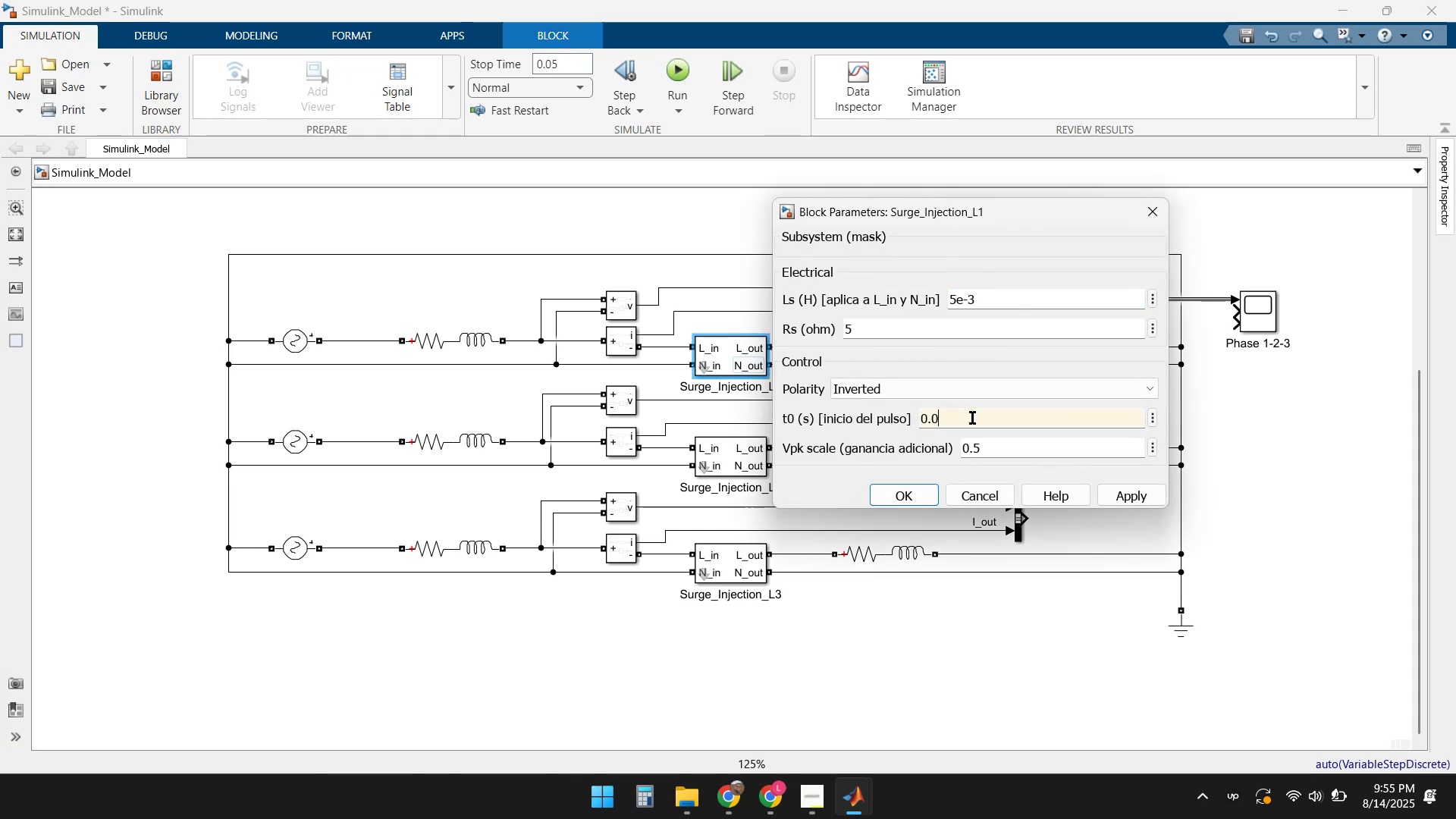 
key(Numpad2)
 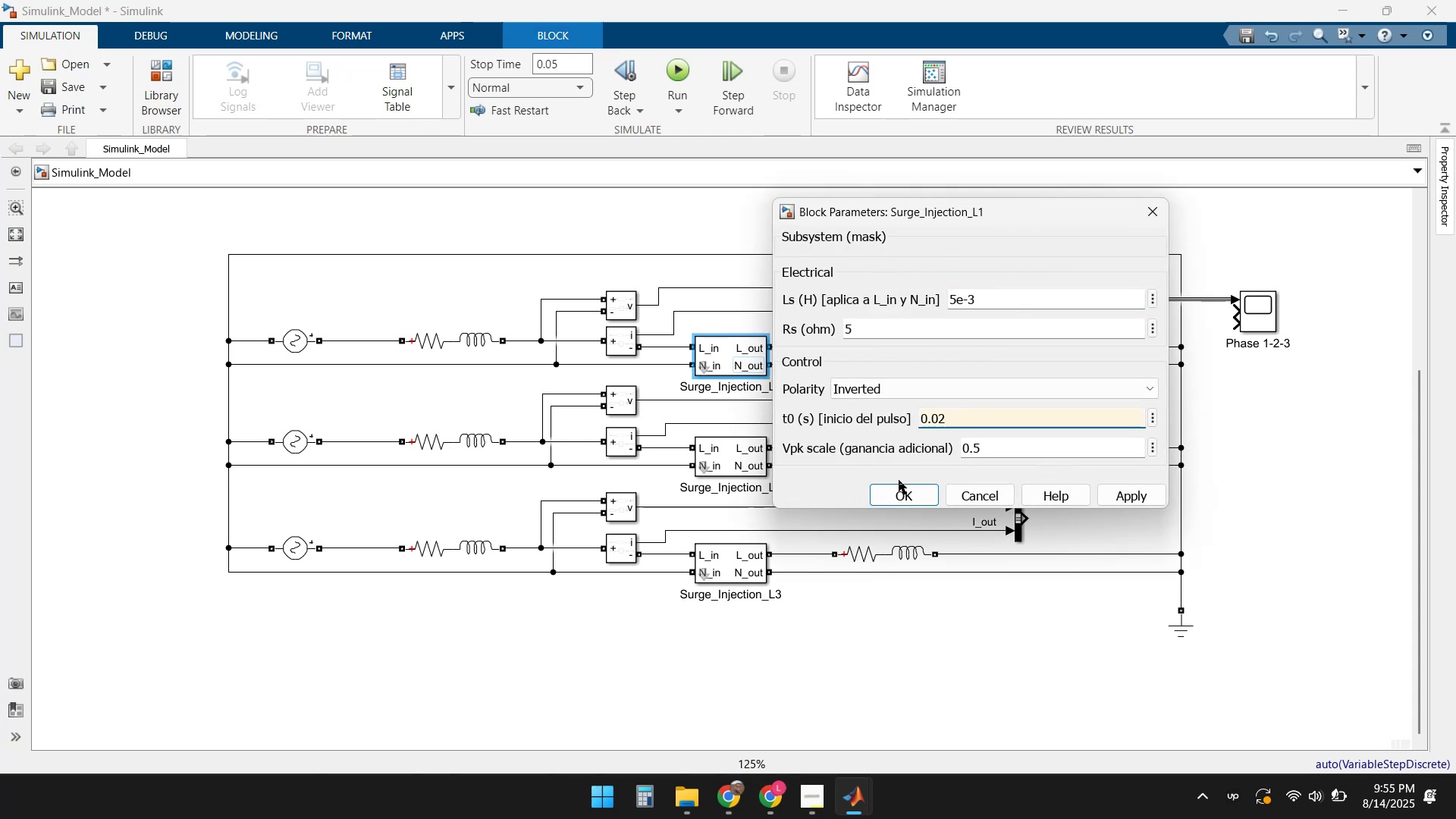 
left_click([899, 496])
 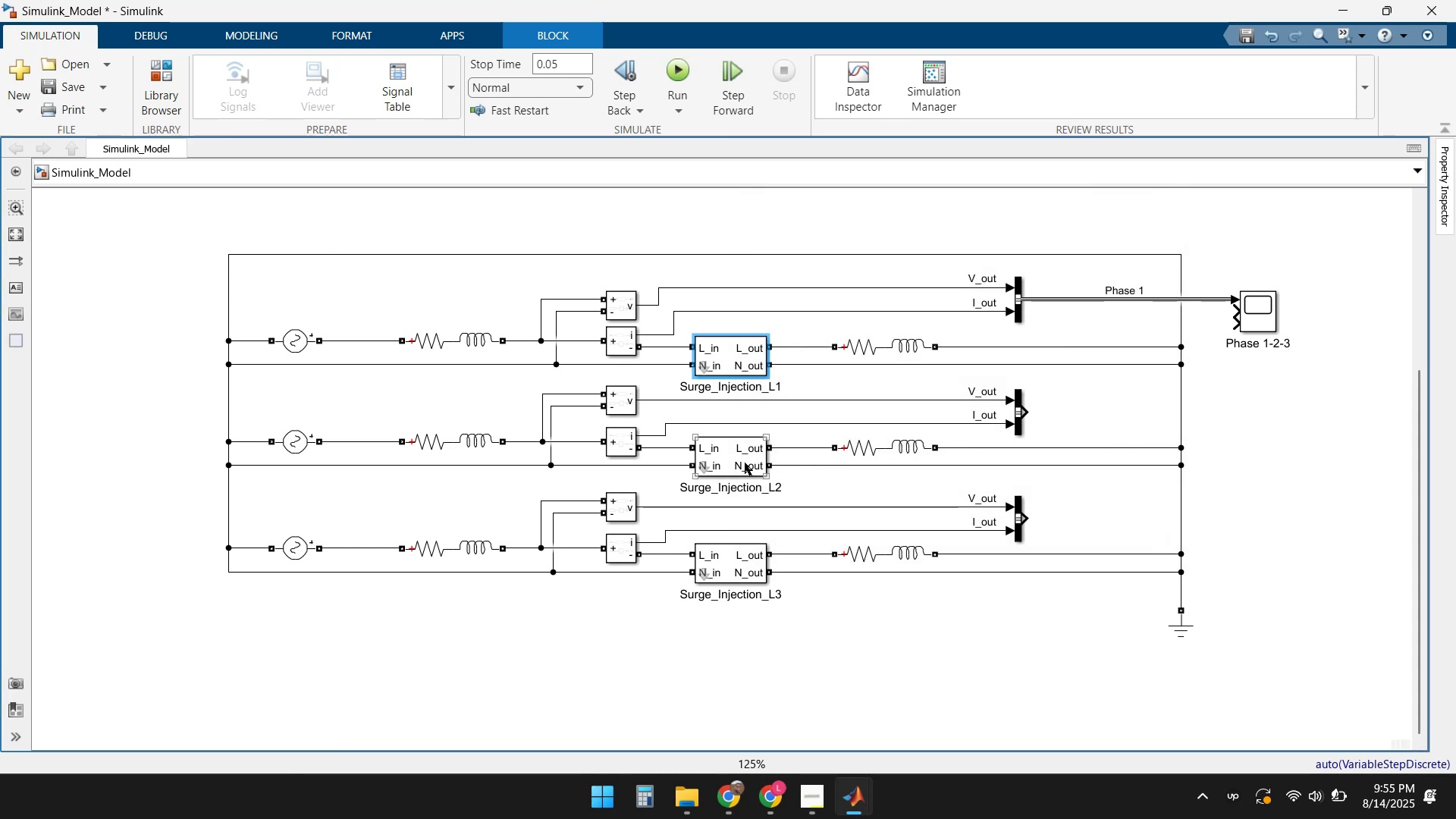 
double_click([730, 456])
 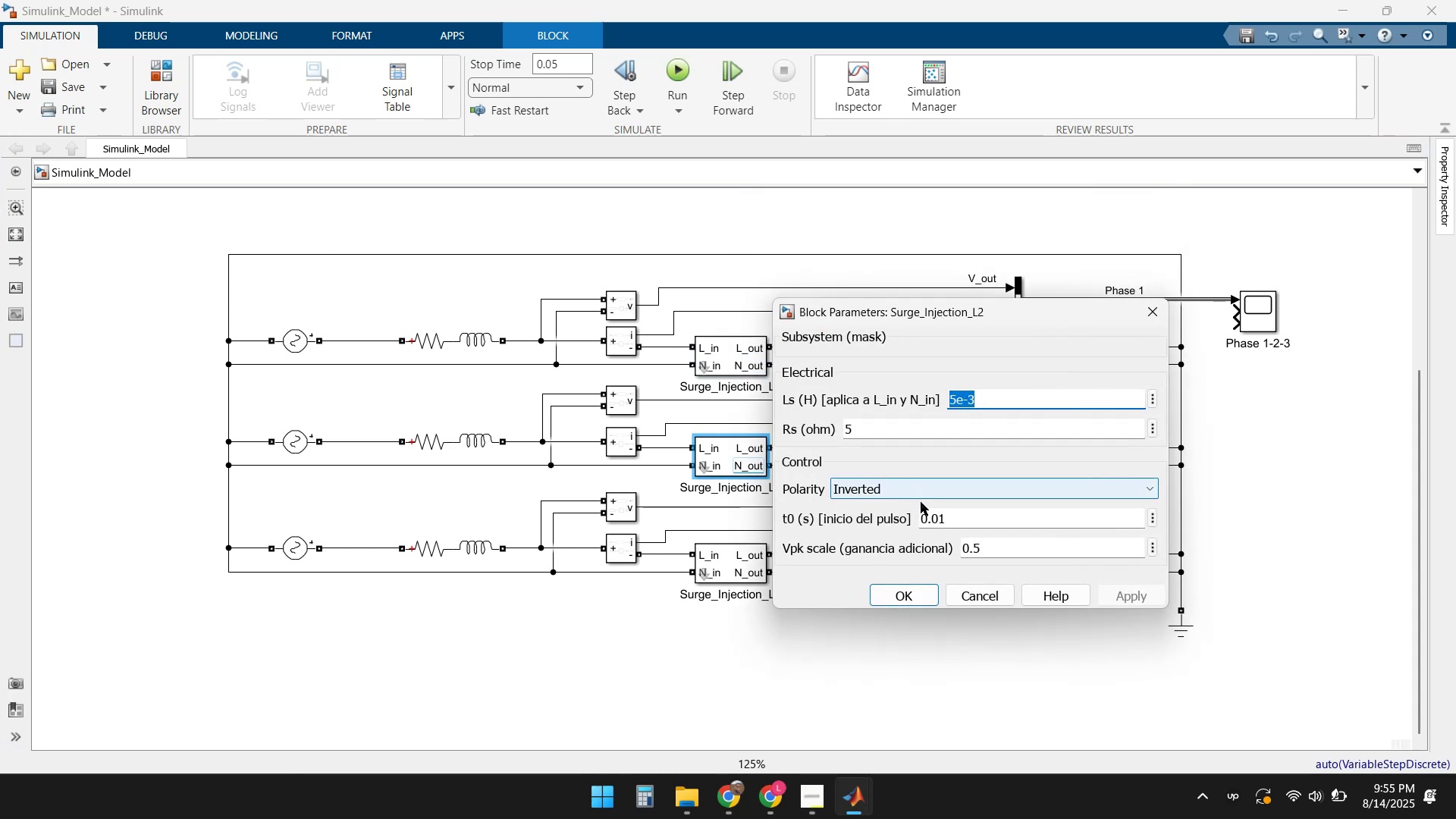 
left_click([960, 520])
 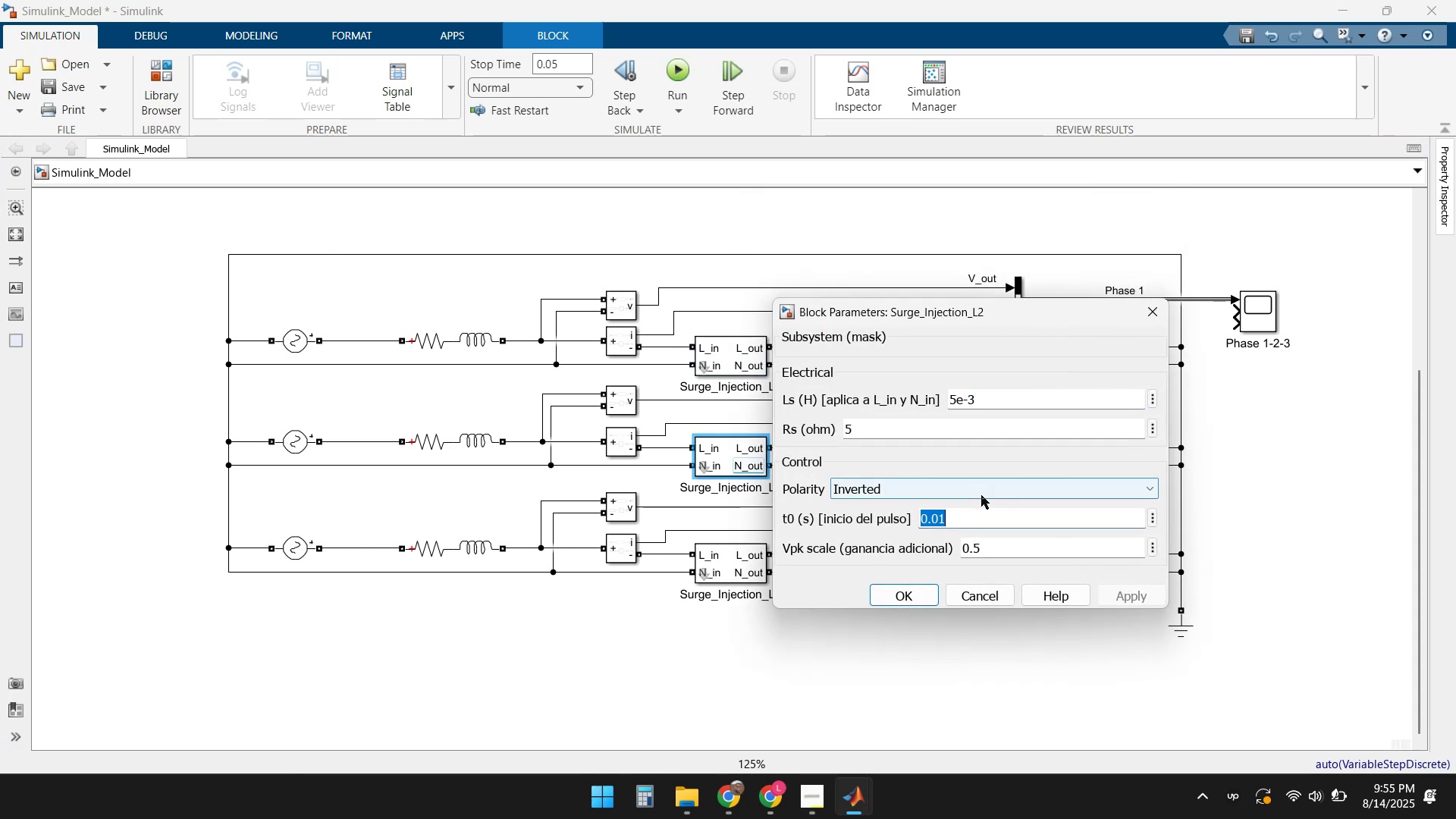 
key(ArrowRight)
 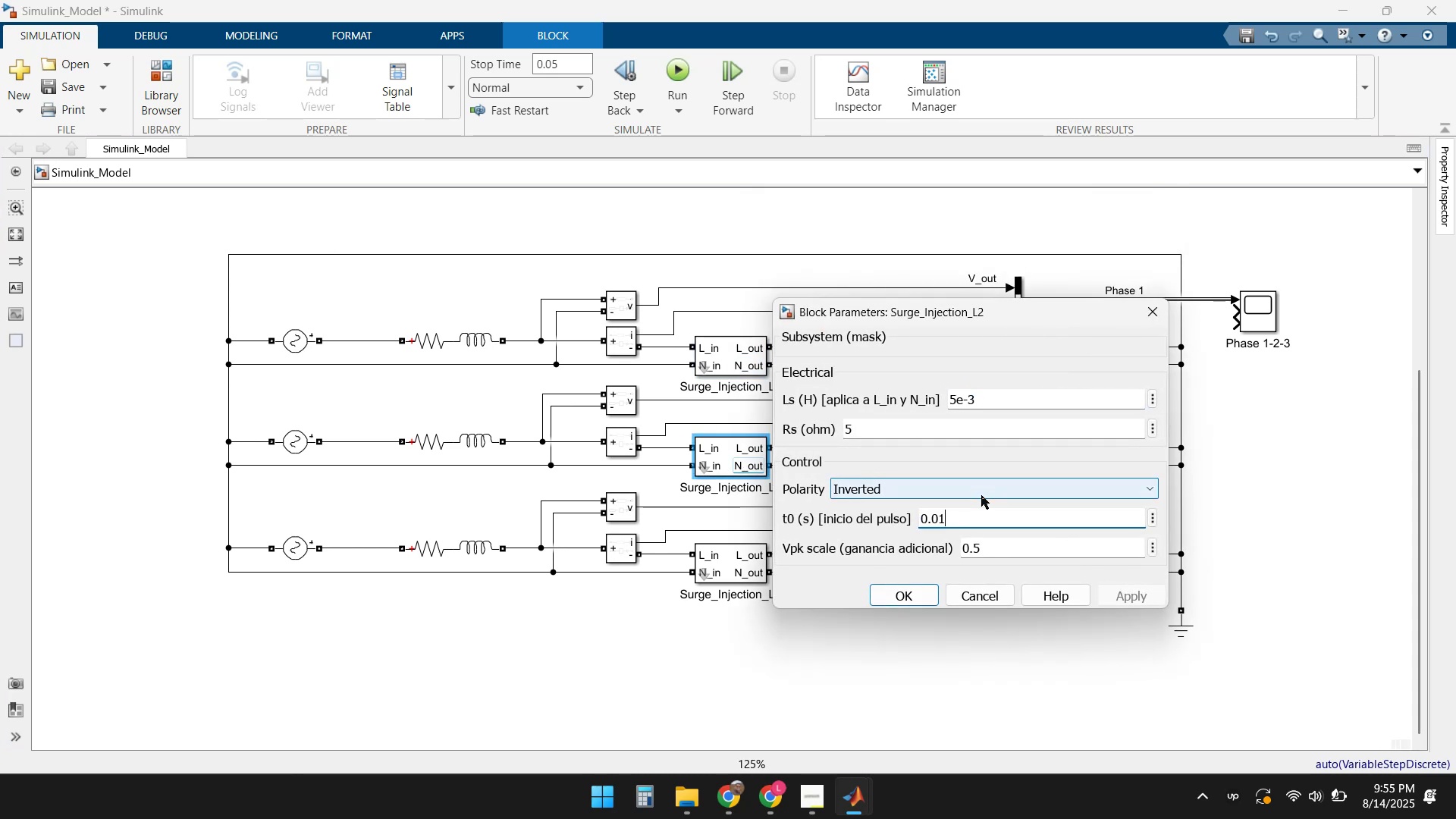 
key(Backspace)
 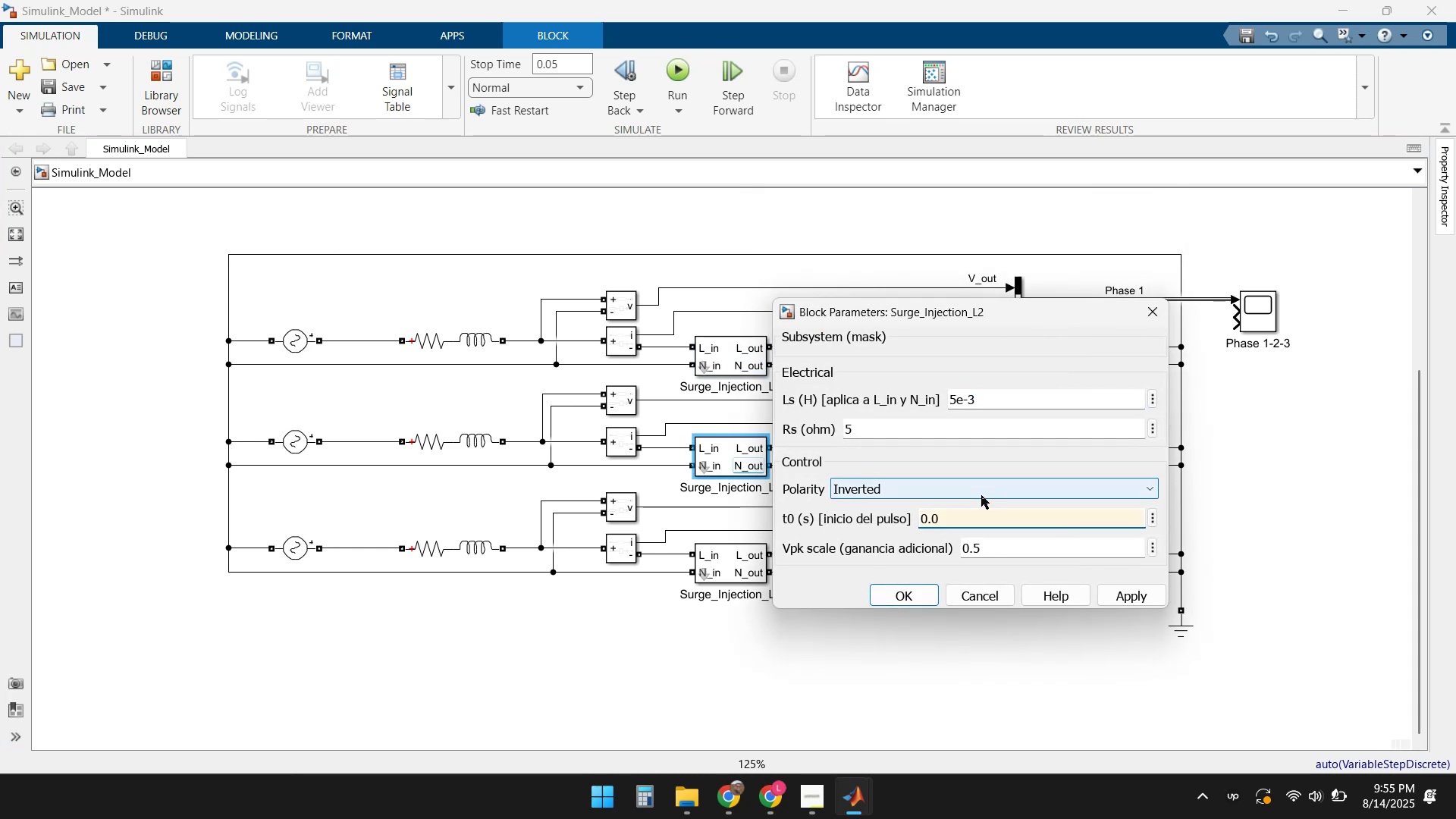 
key(Numpad3)
 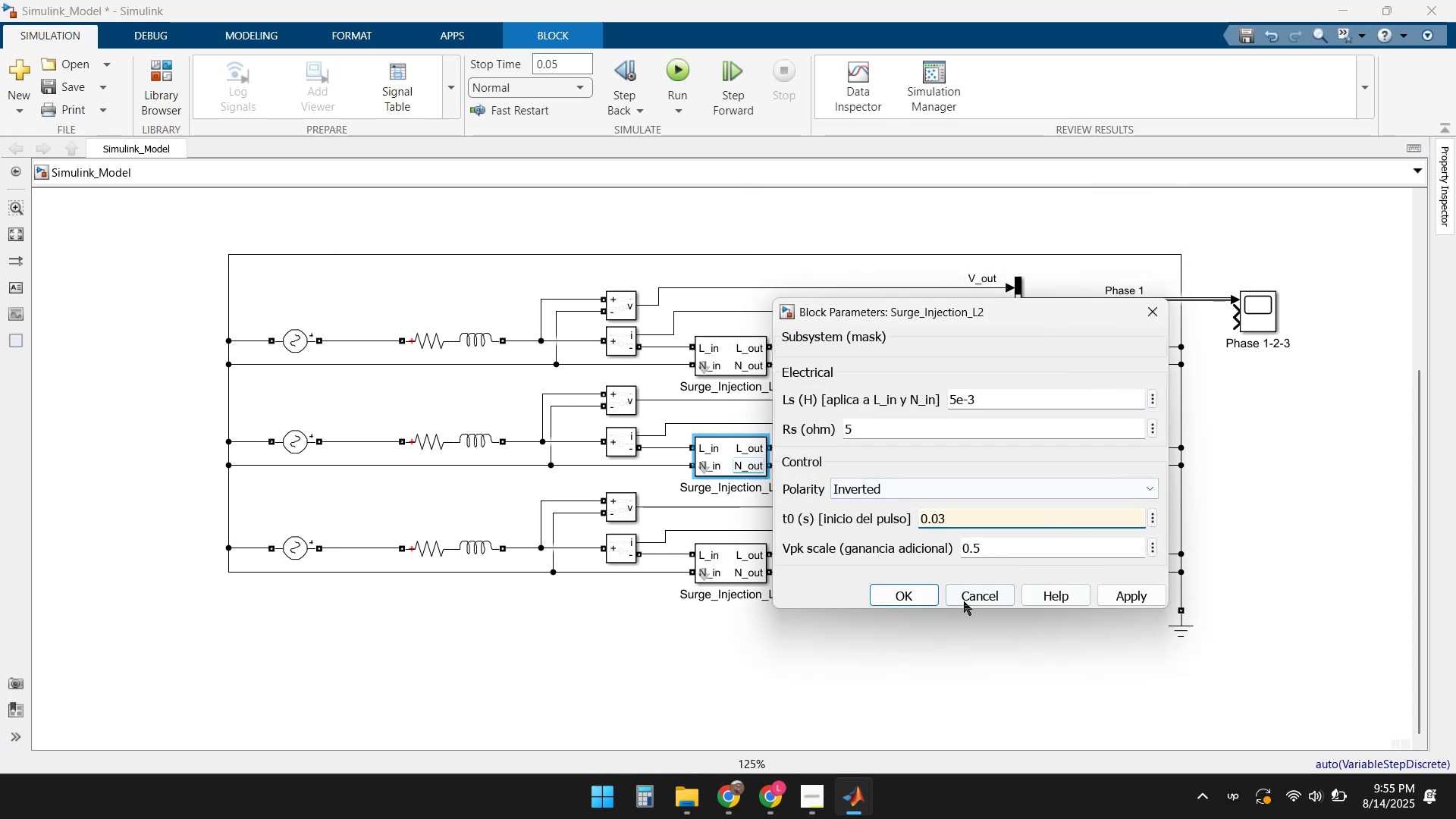 
left_click([908, 593])
 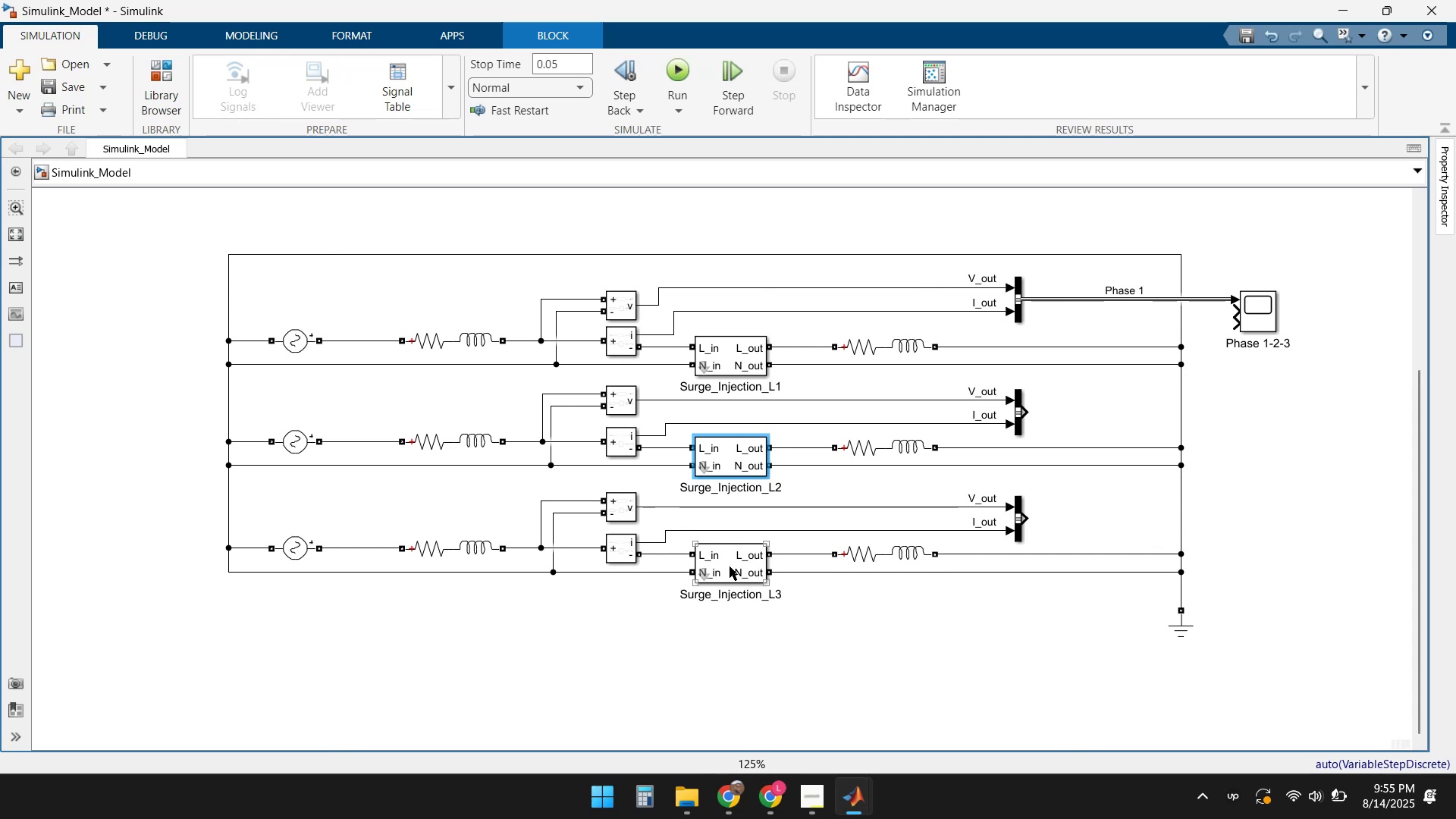 
double_click([730, 566])
 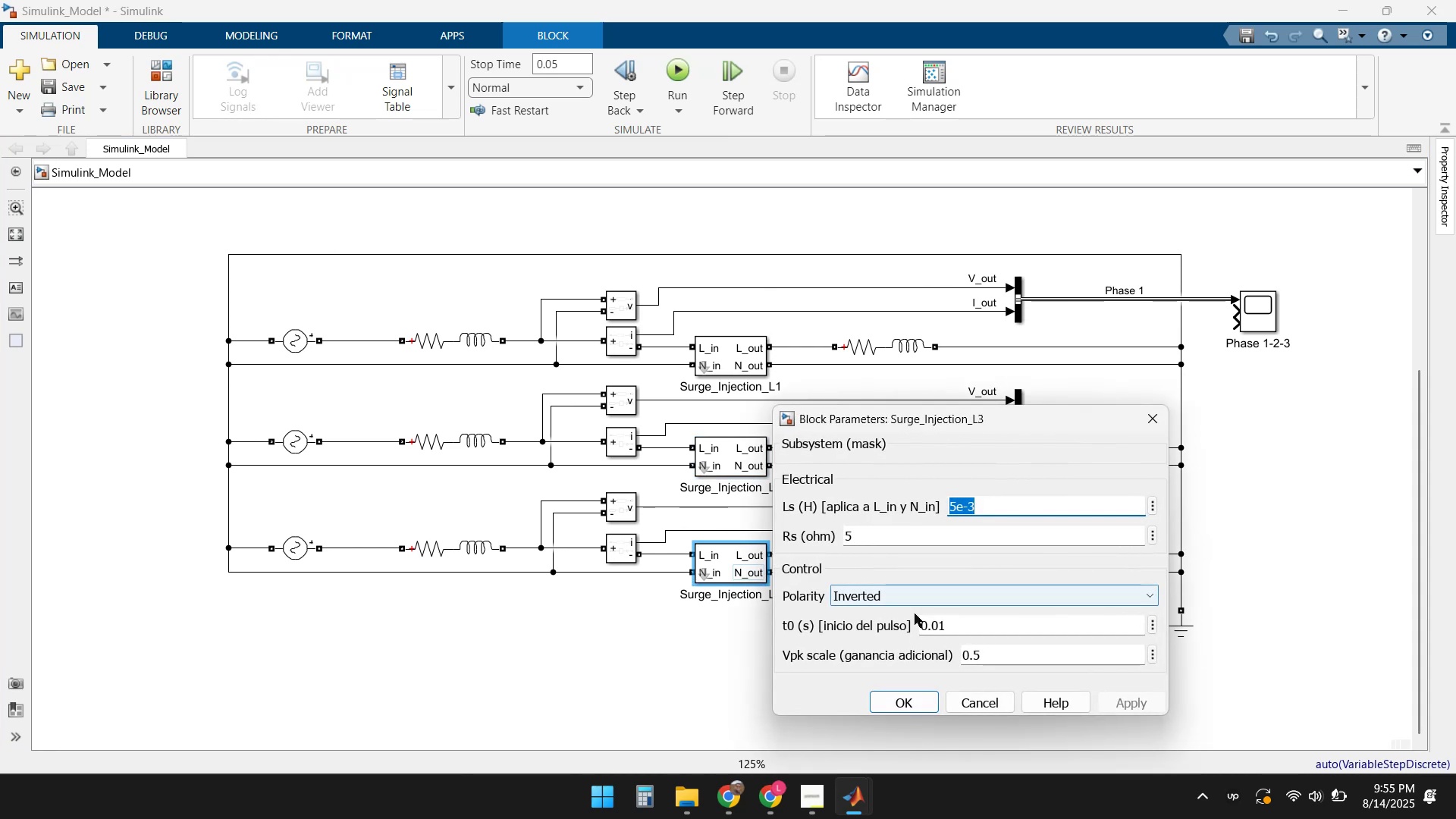 
left_click([978, 628])
 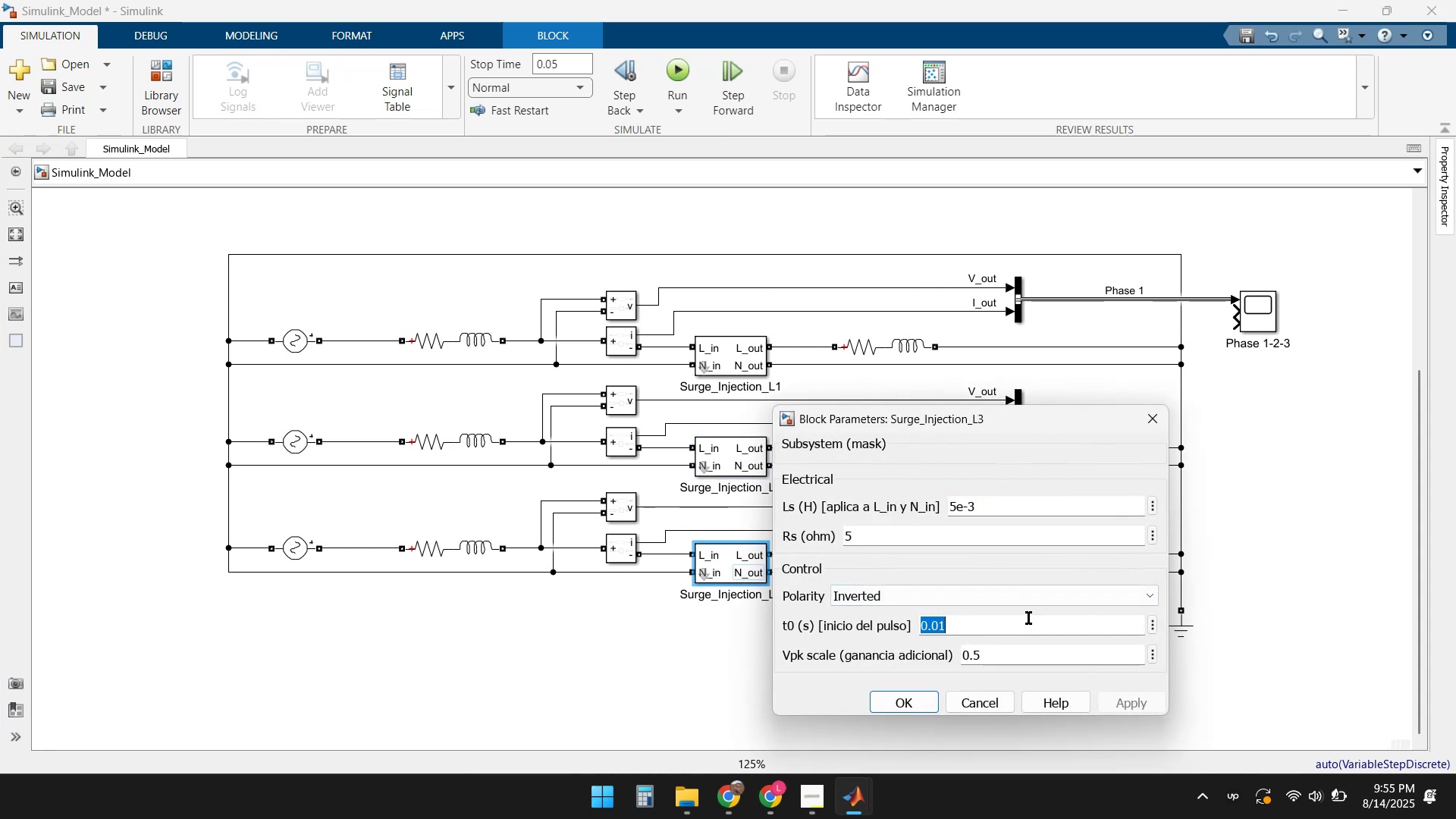 
key(ArrowRight)
 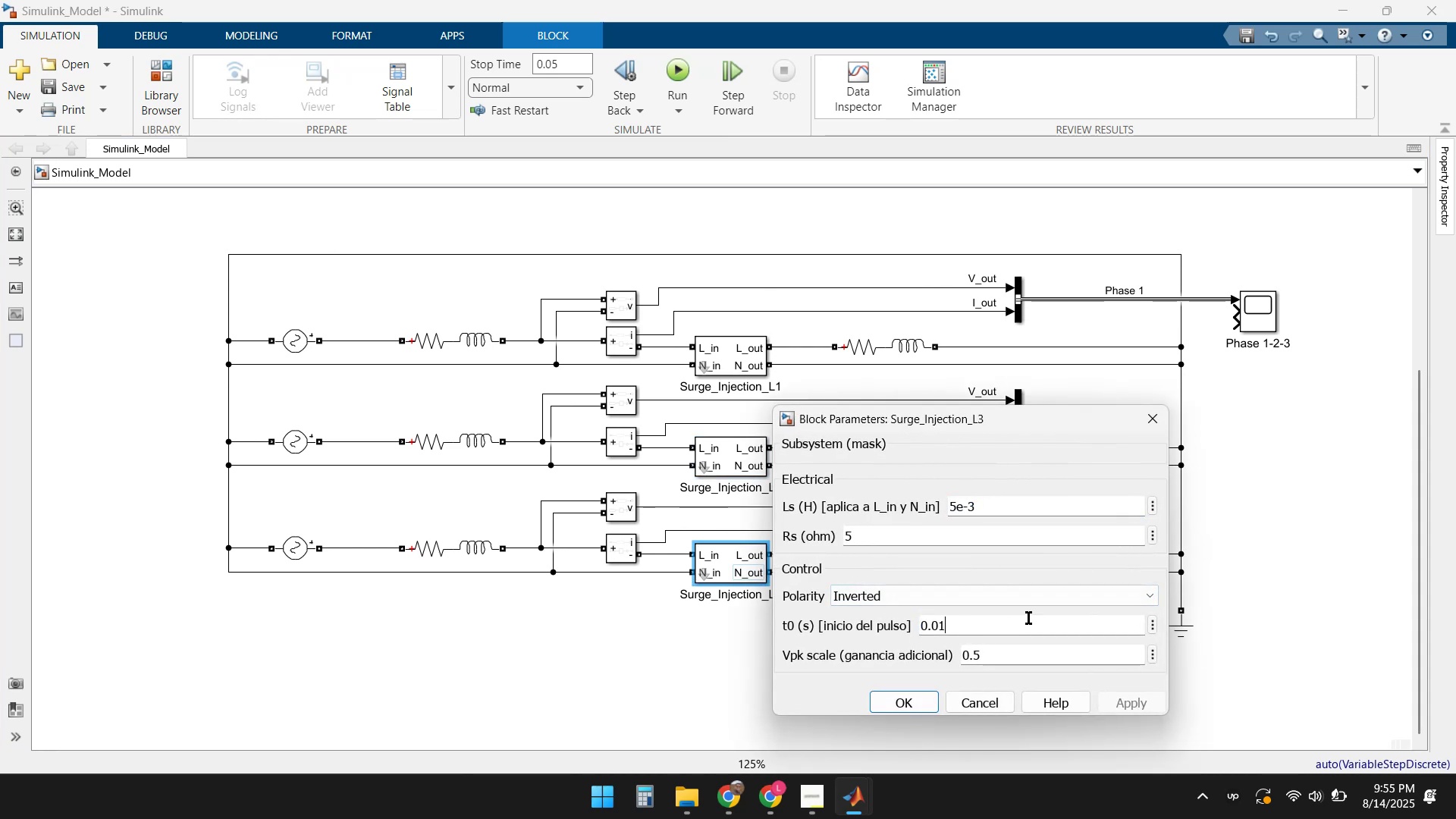 
key(Backspace)
 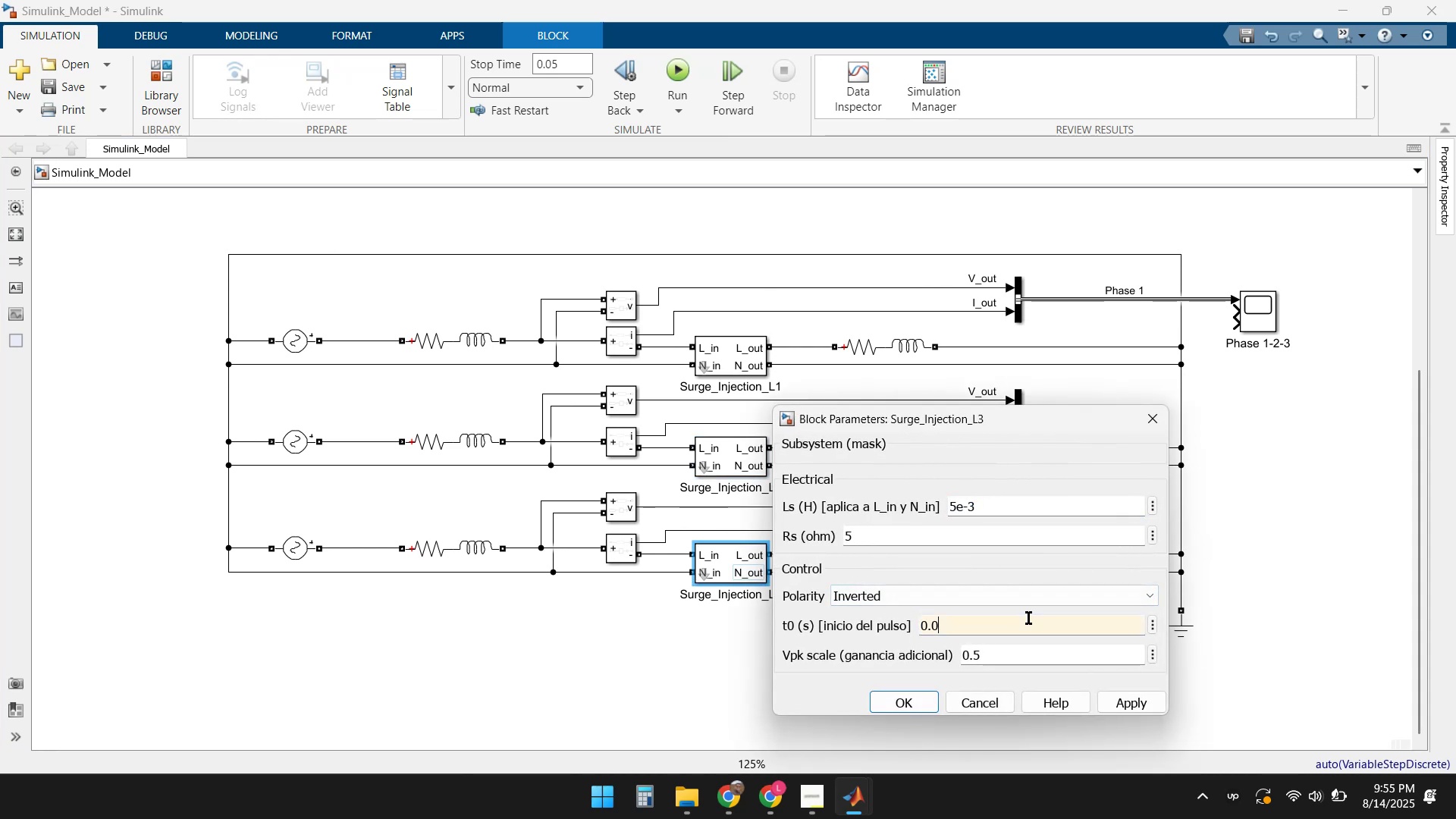 
key(Numpad4)
 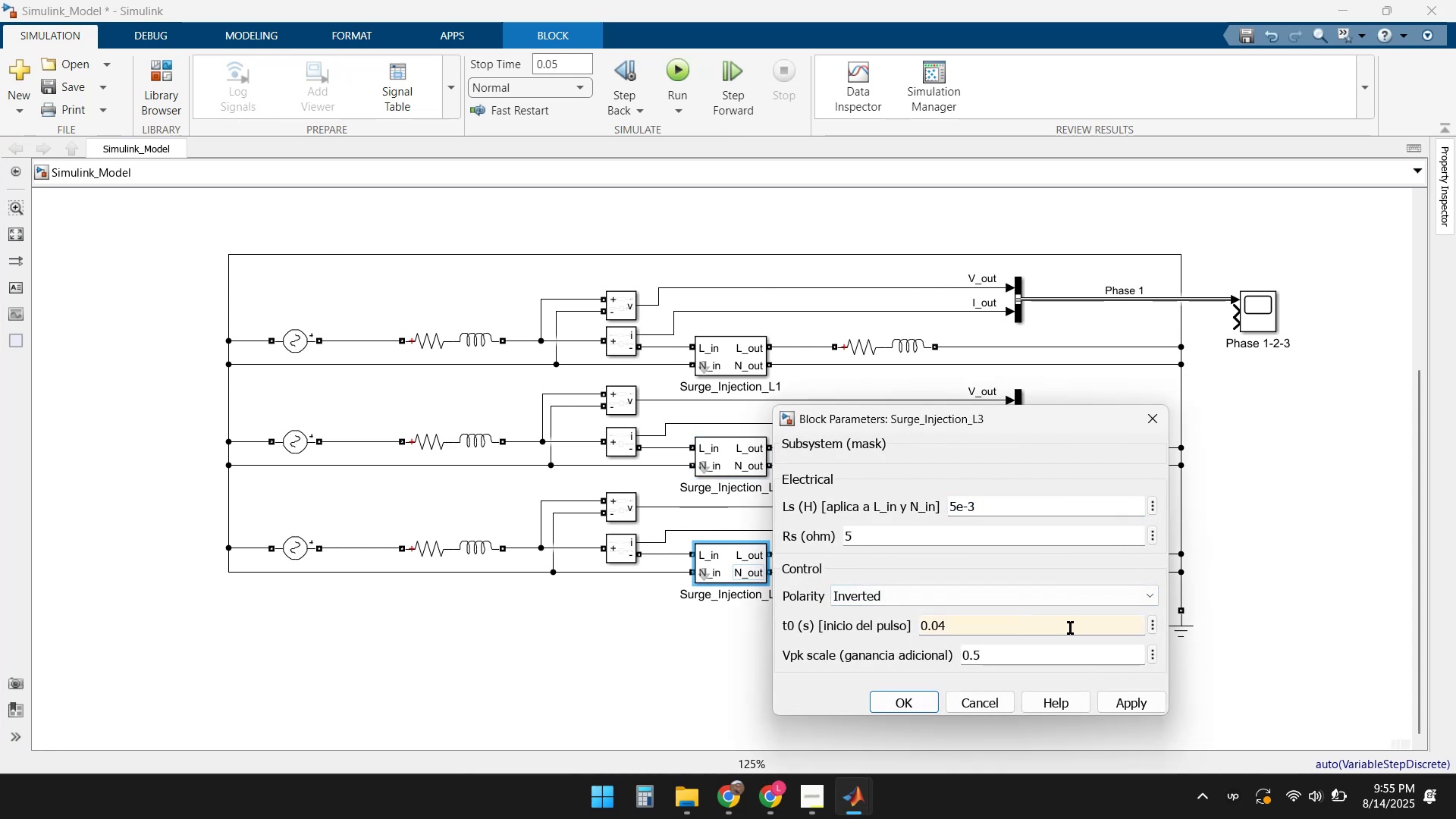 
key(Enter)
 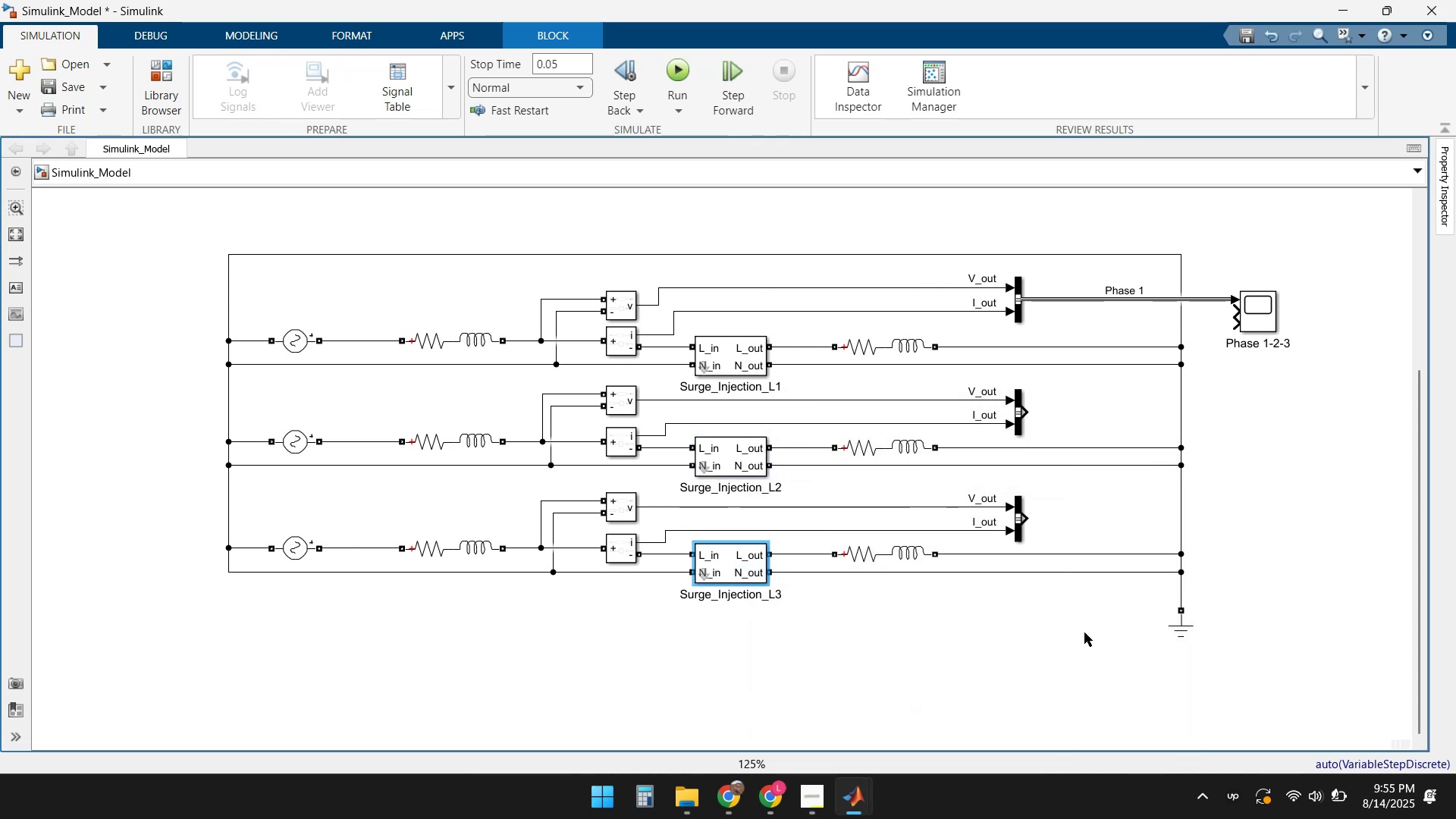 
left_click([1122, 633])
 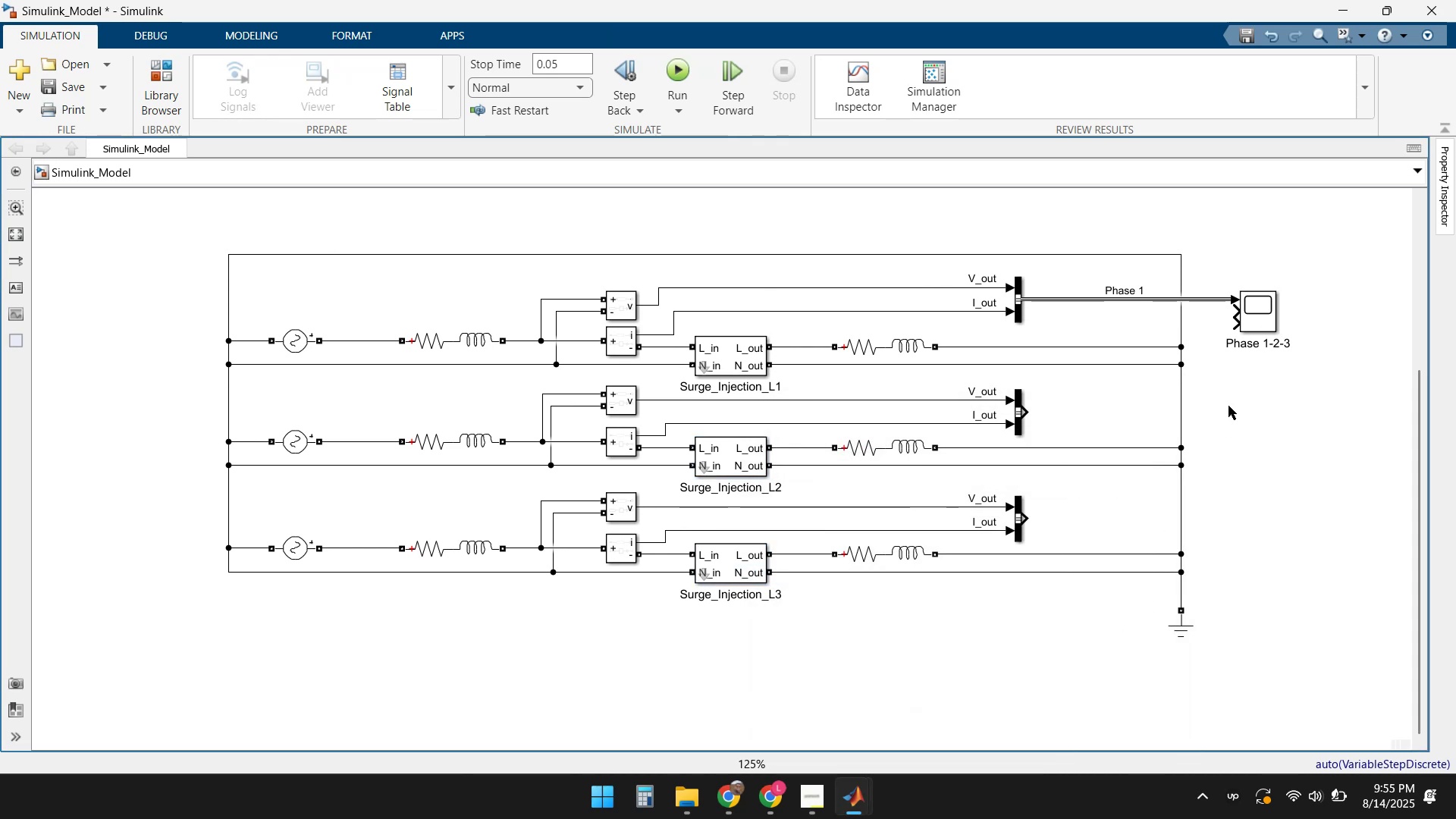 
wait(5.45)
 